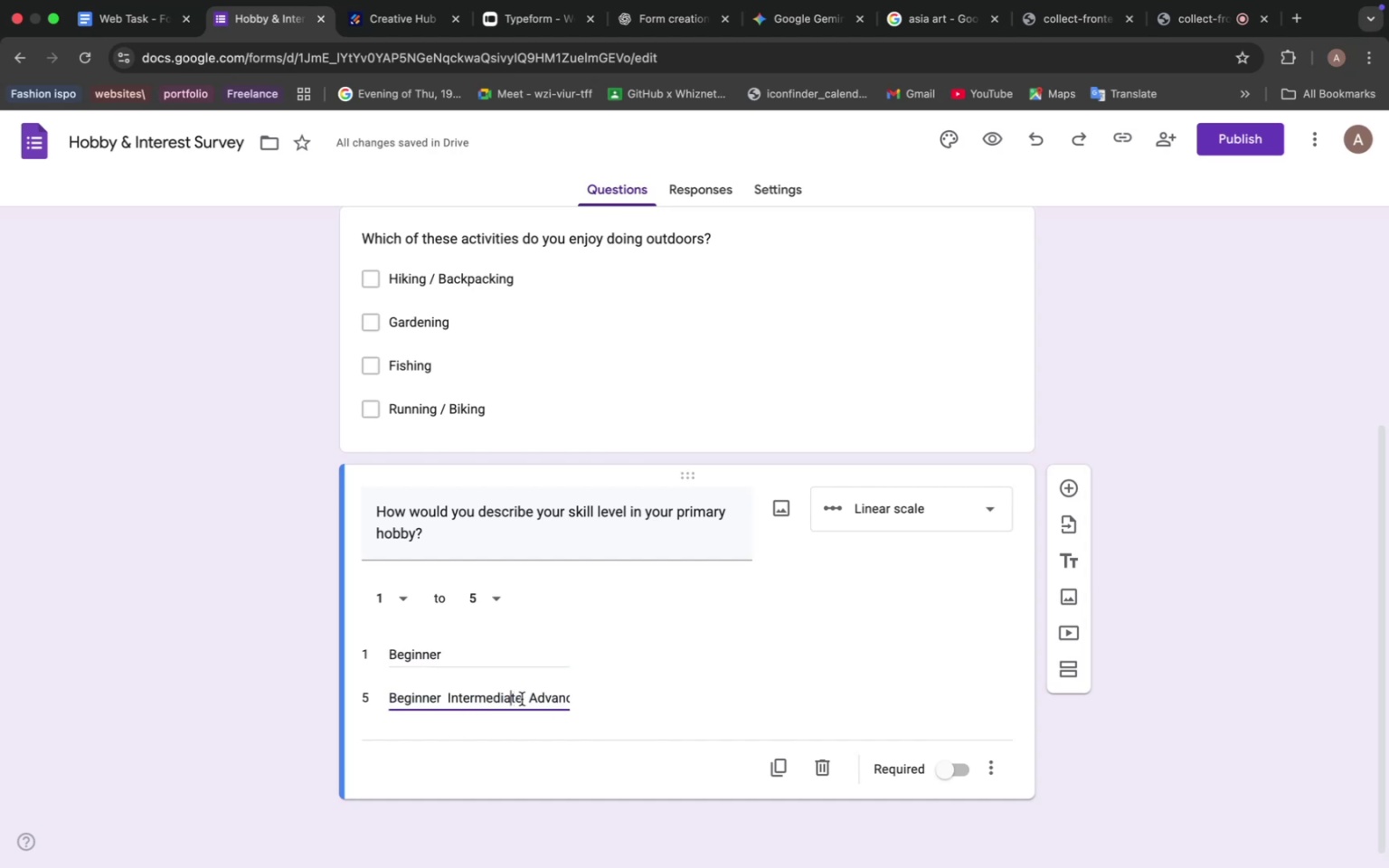 
left_click_drag(start_coordinate=[523, 699], to_coordinate=[352, 695])
 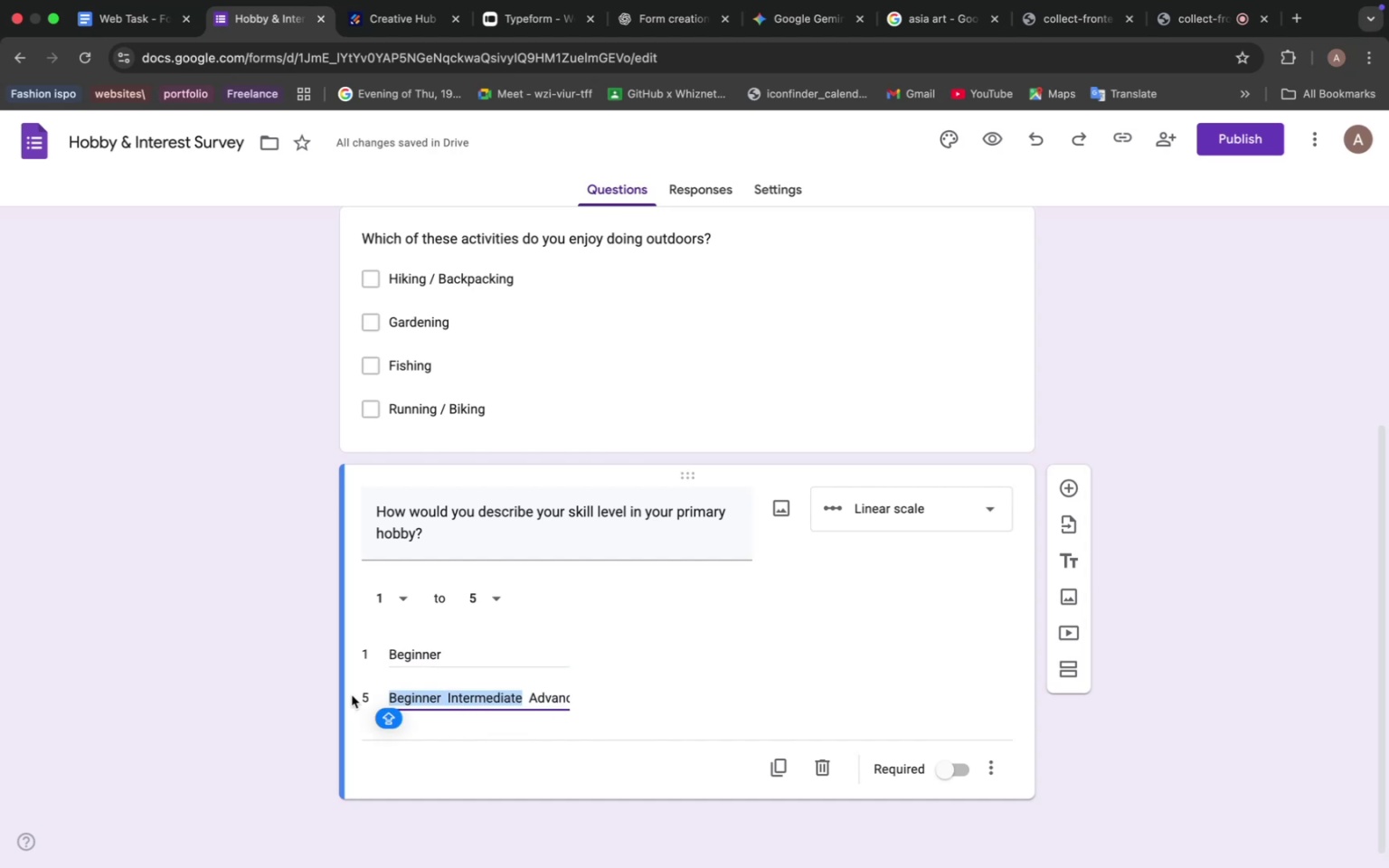 
key(Backspace)
 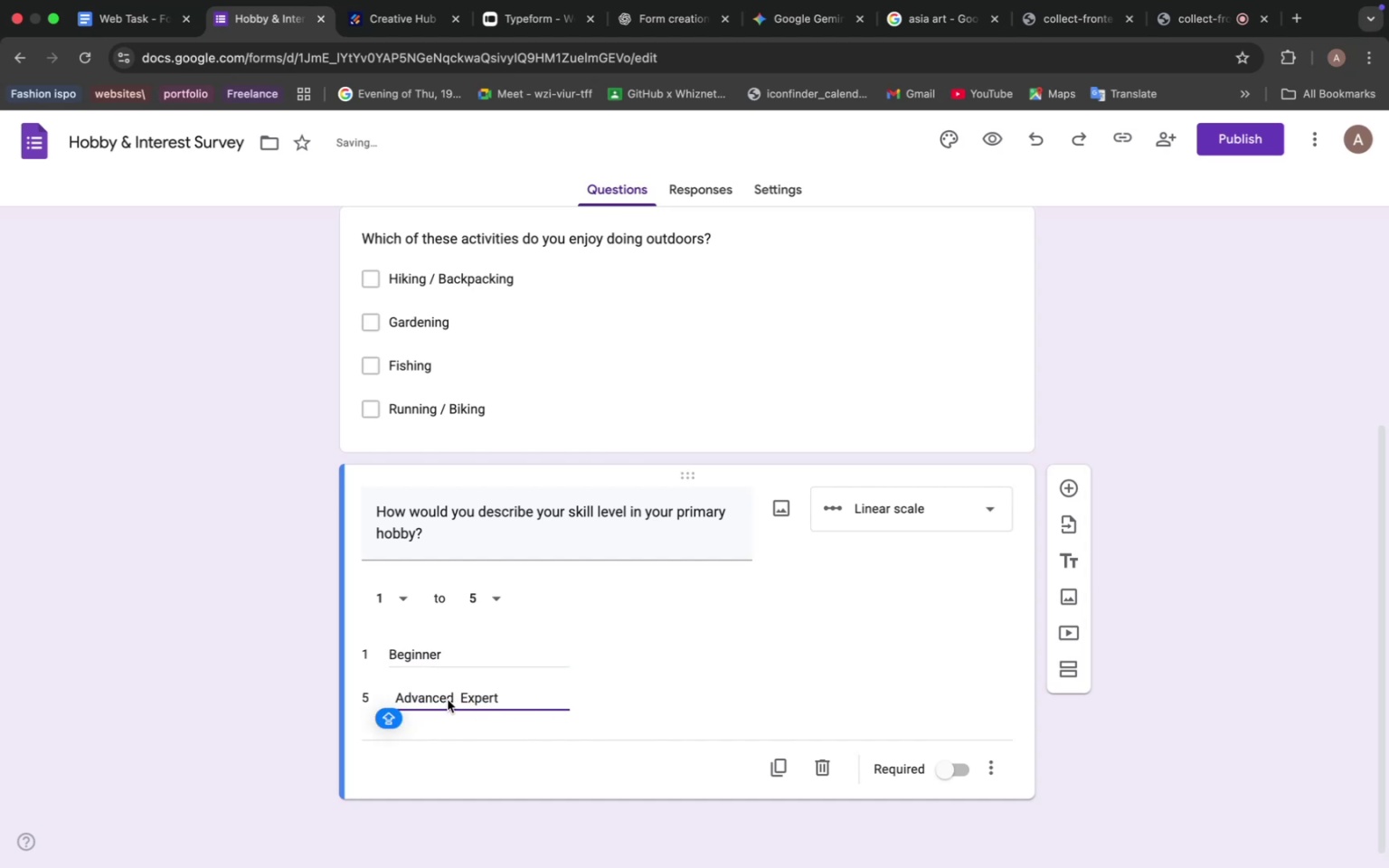 
left_click([457, 697])
 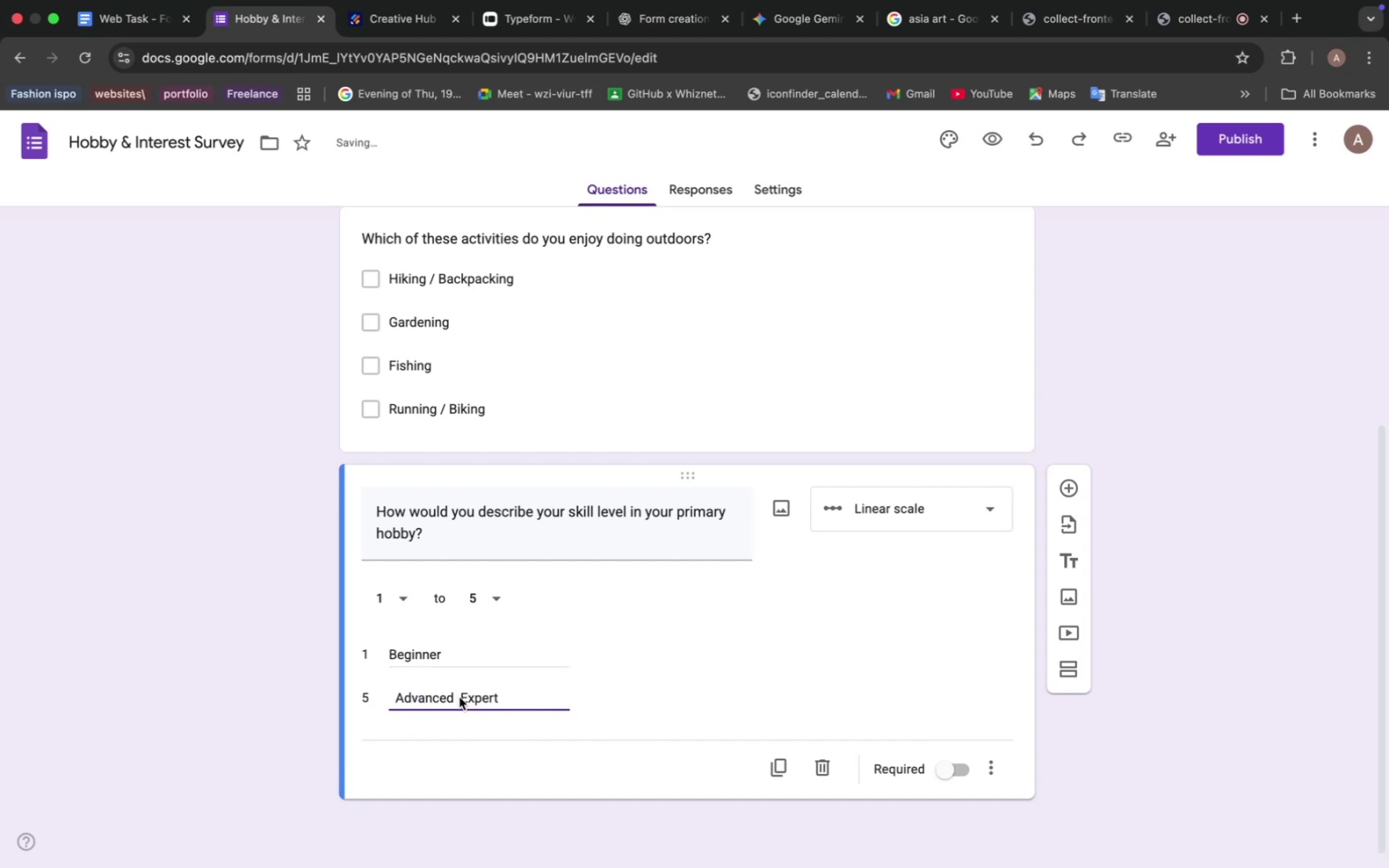 
left_click_drag(start_coordinate=[460, 697], to_coordinate=[390, 694])
 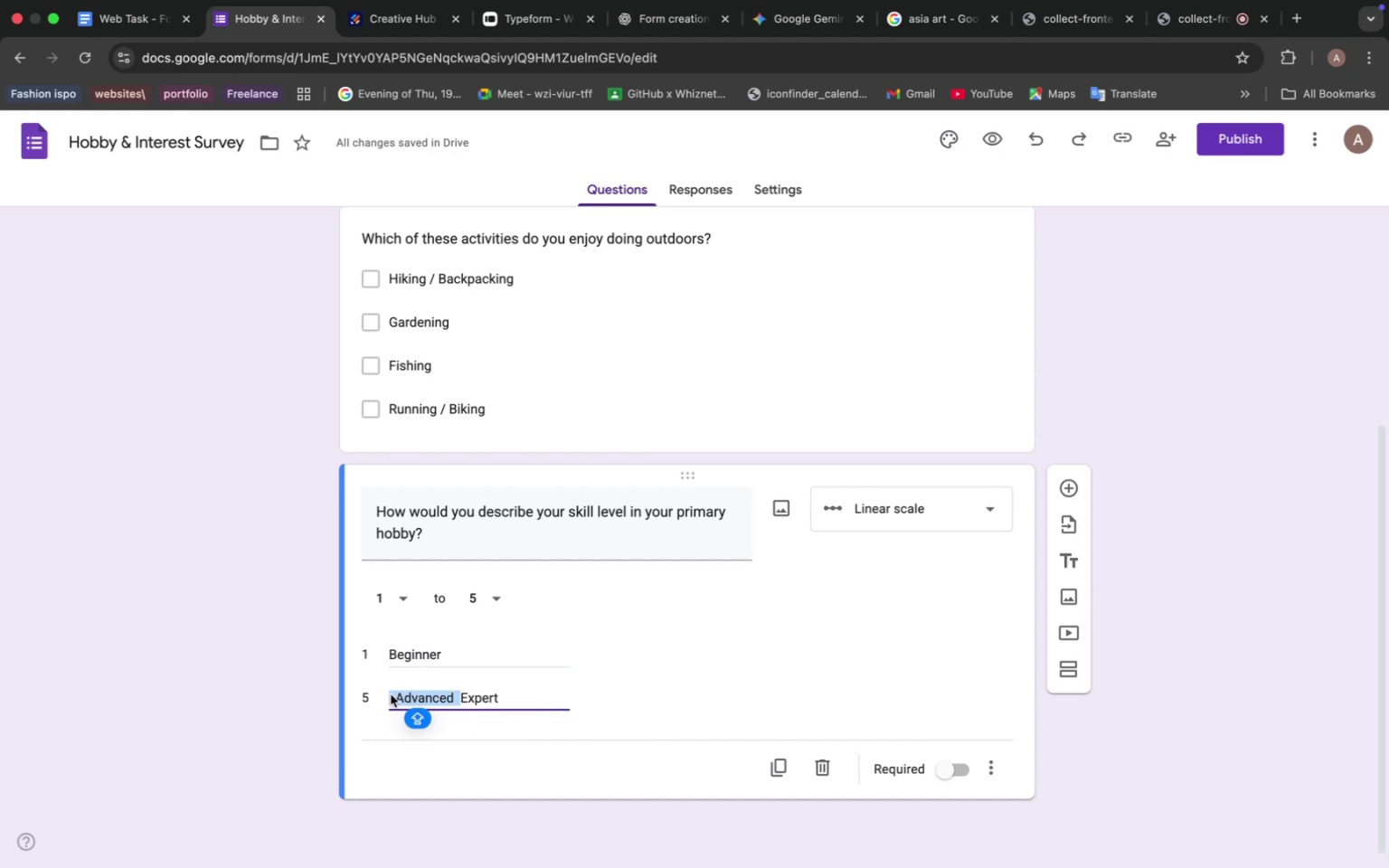 
key(Backspace)
 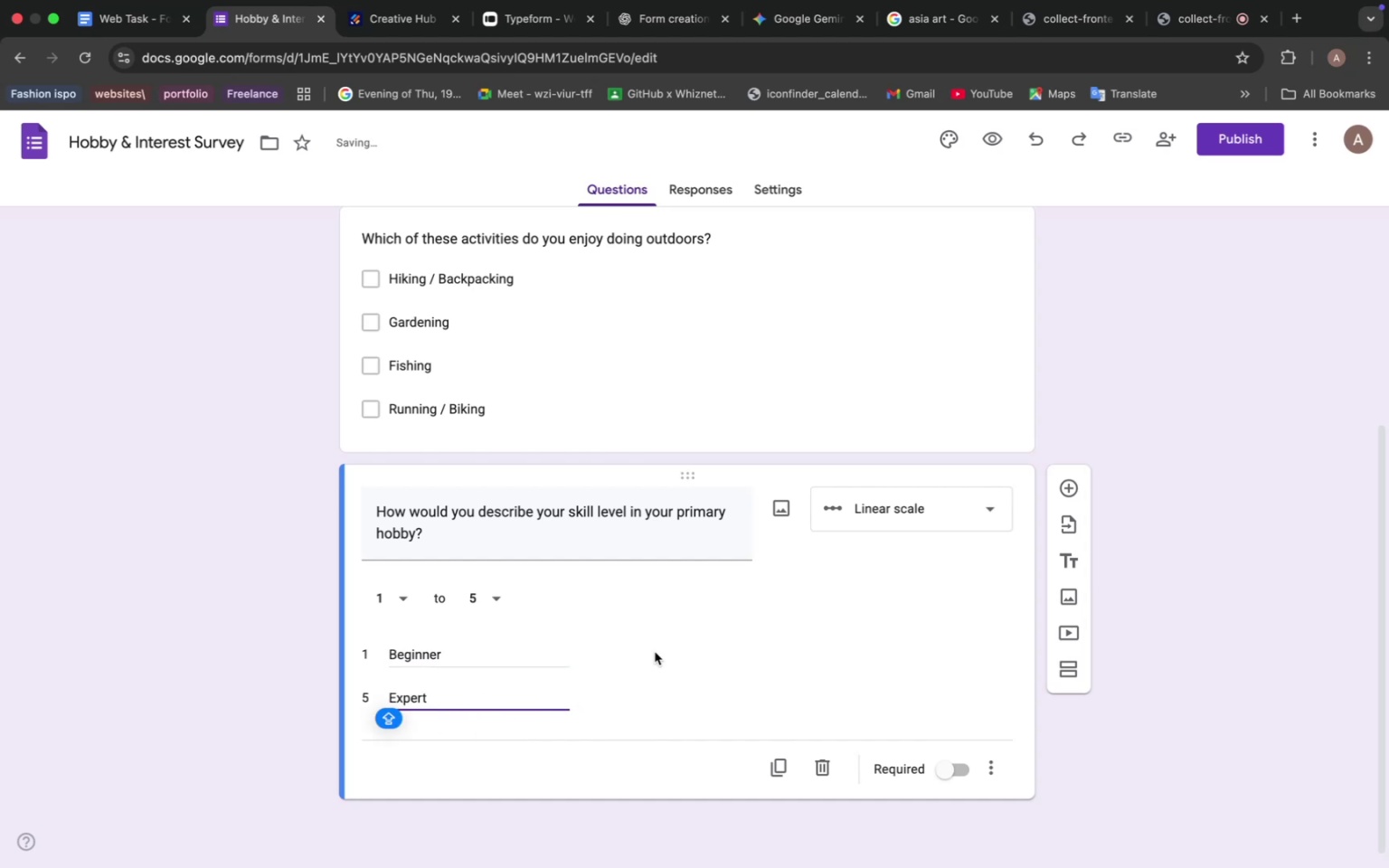 
left_click([680, 634])
 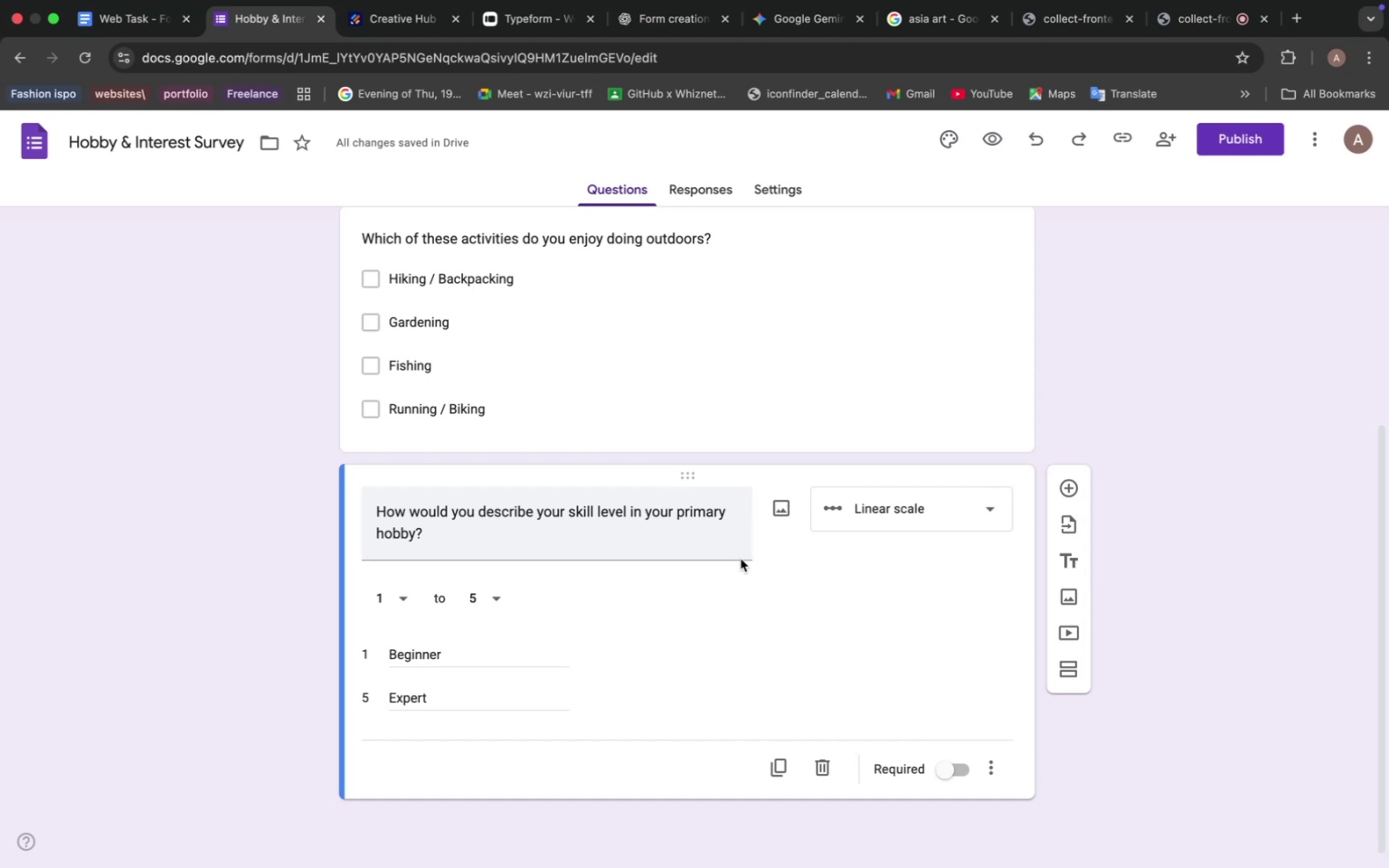 
wait(24.14)
 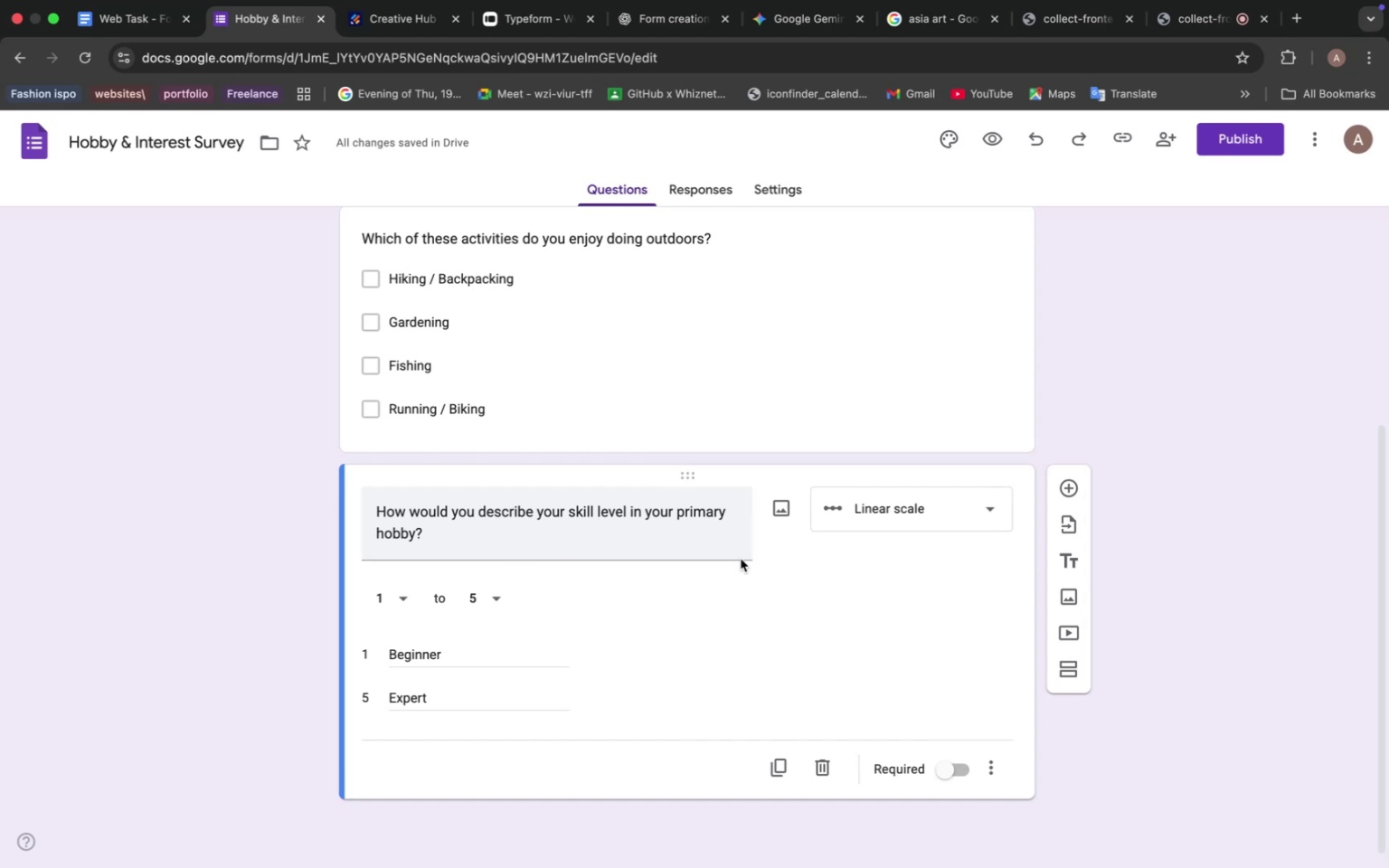 
left_click([780, 40])
 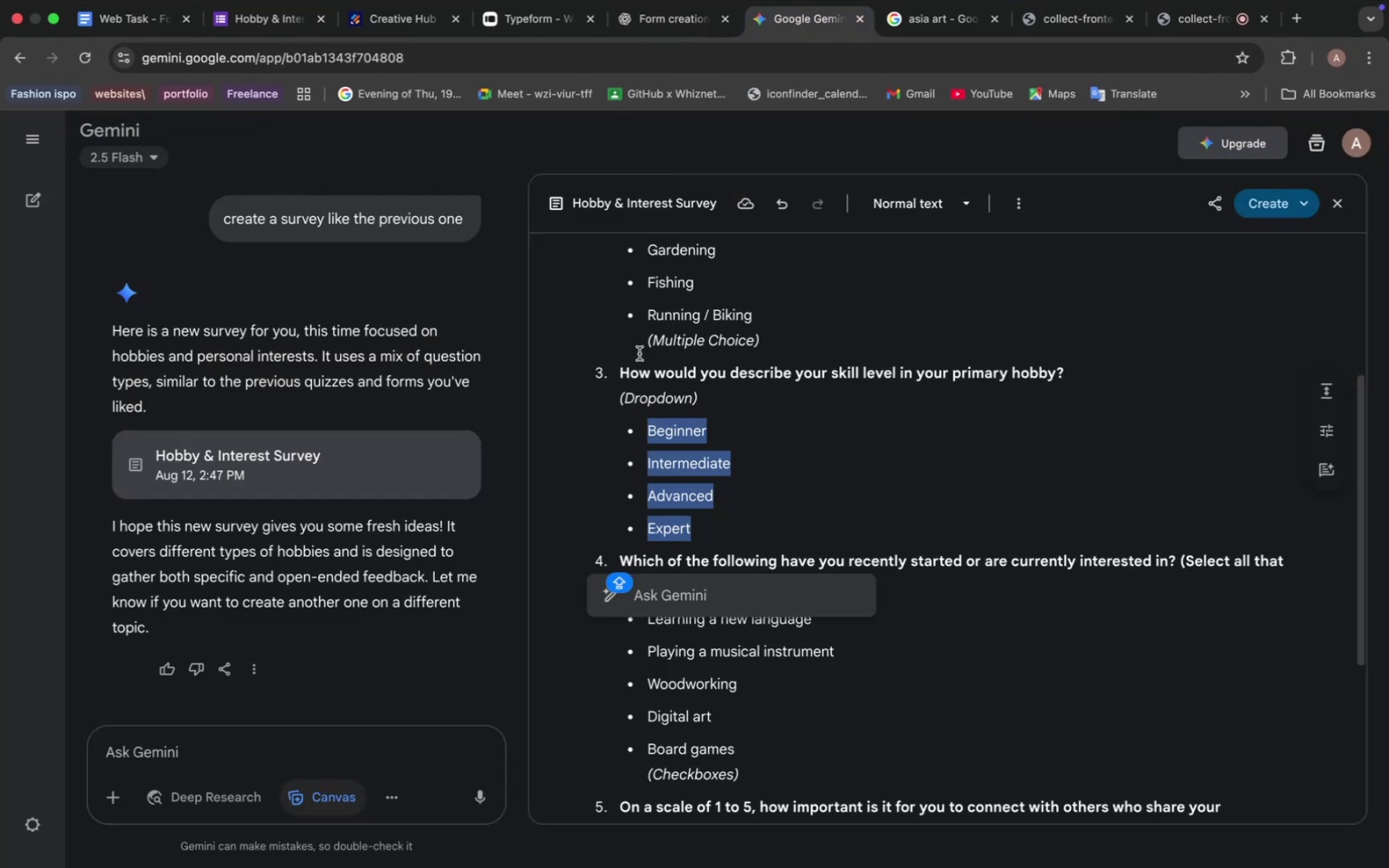 
scroll: coordinate [646, 445], scroll_direction: down, amount: 6.0
 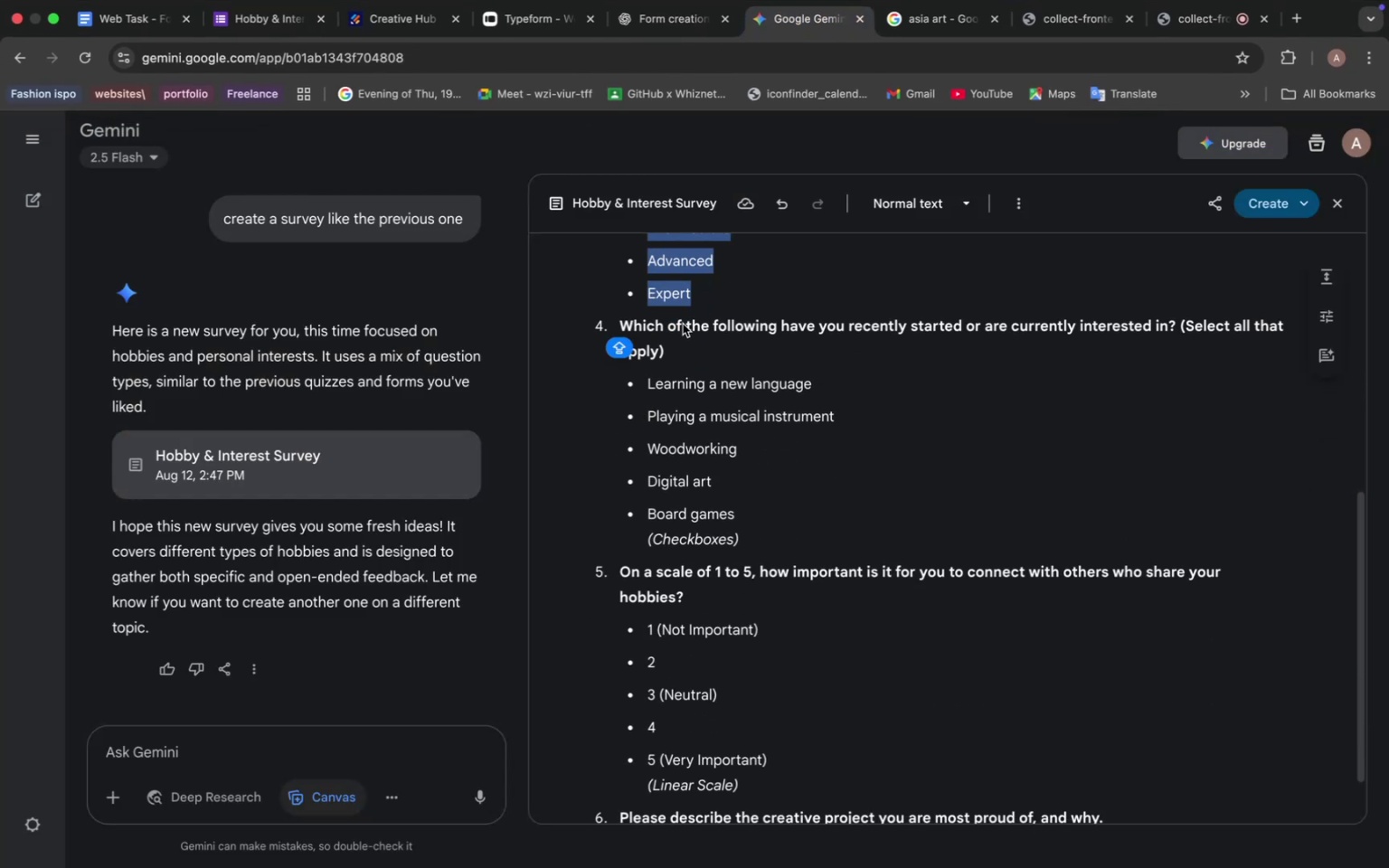 
wait(5.86)
 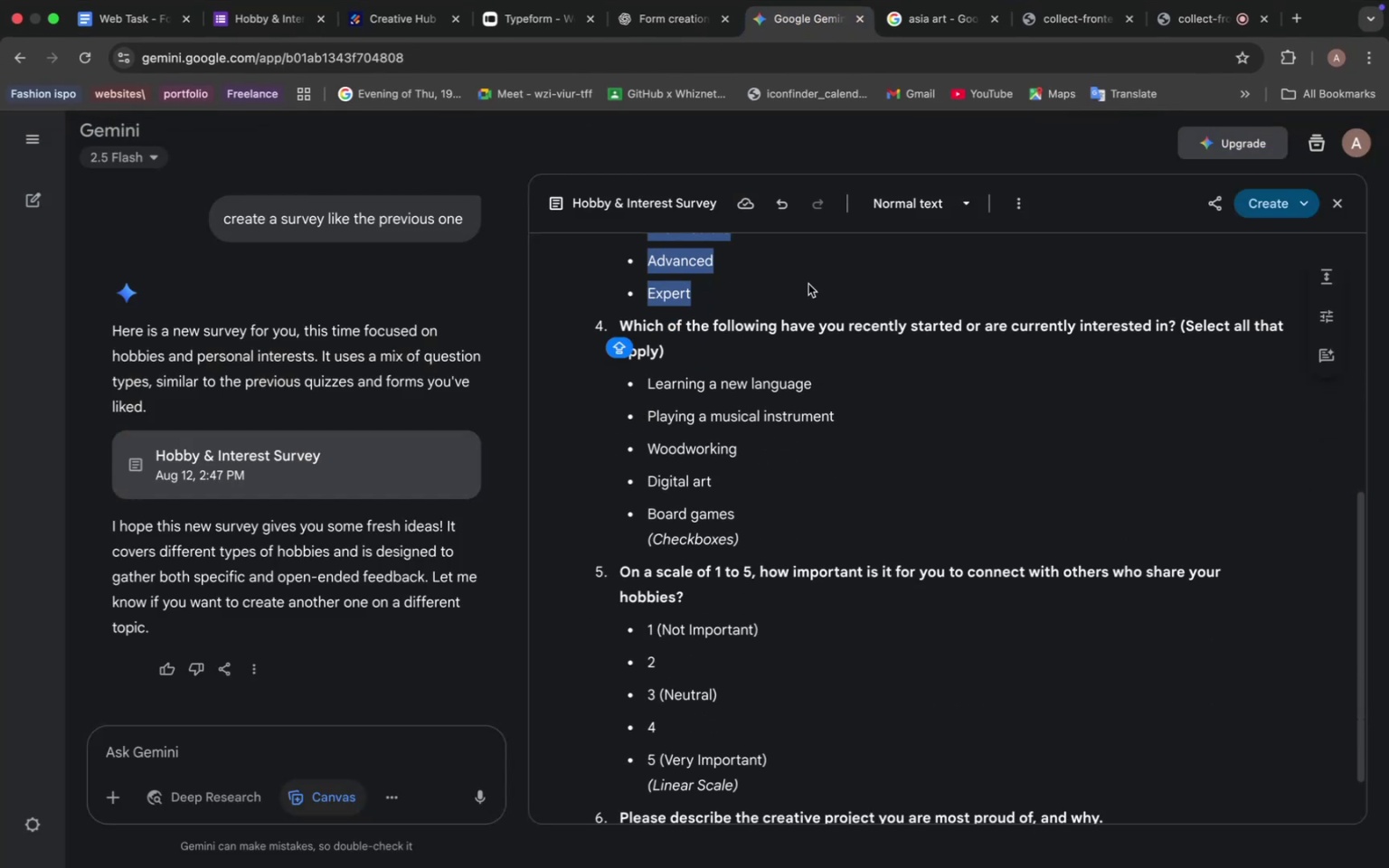 
left_click([619, 320])
 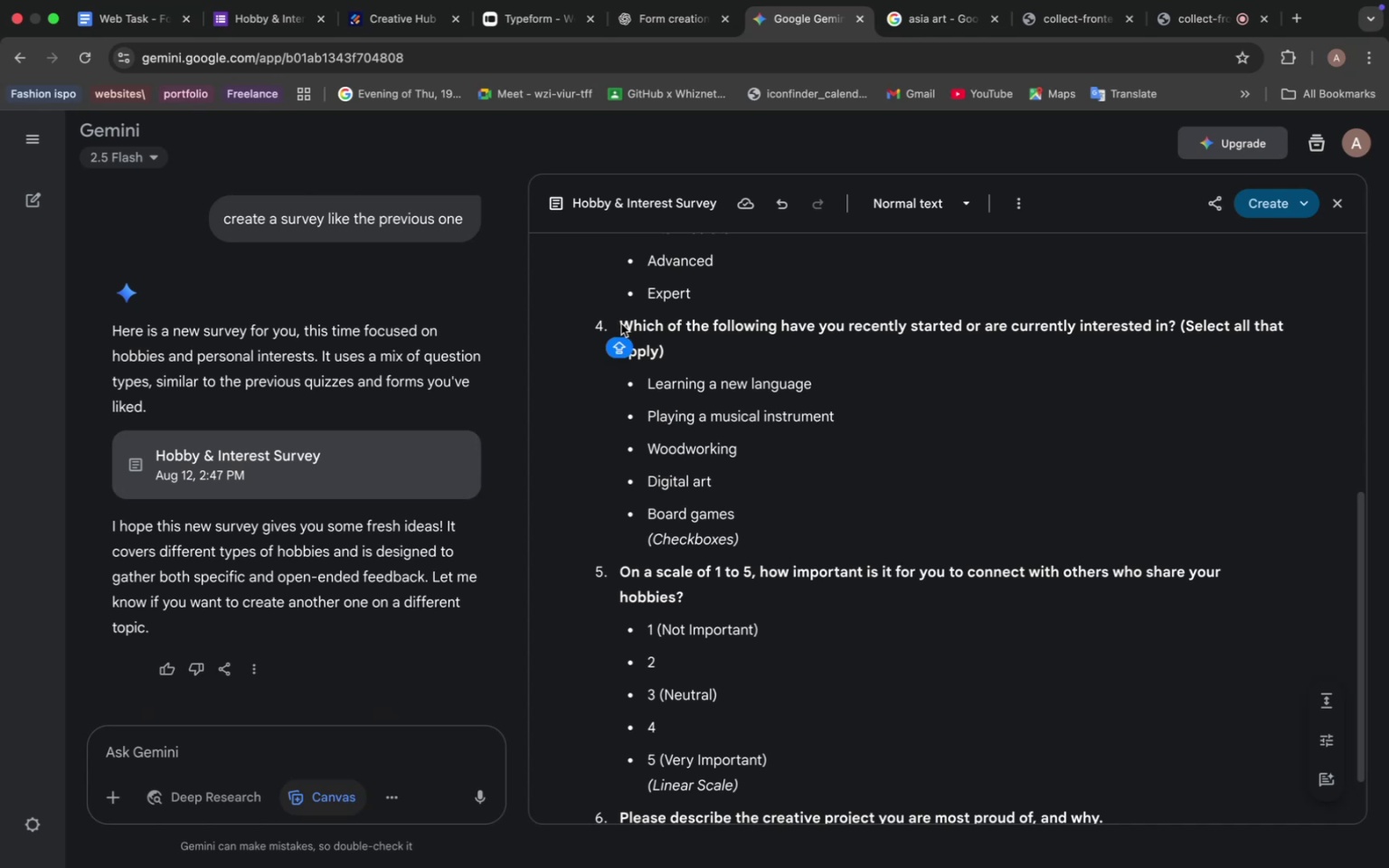 
left_click_drag(start_coordinate=[619, 322], to_coordinate=[673, 342])
 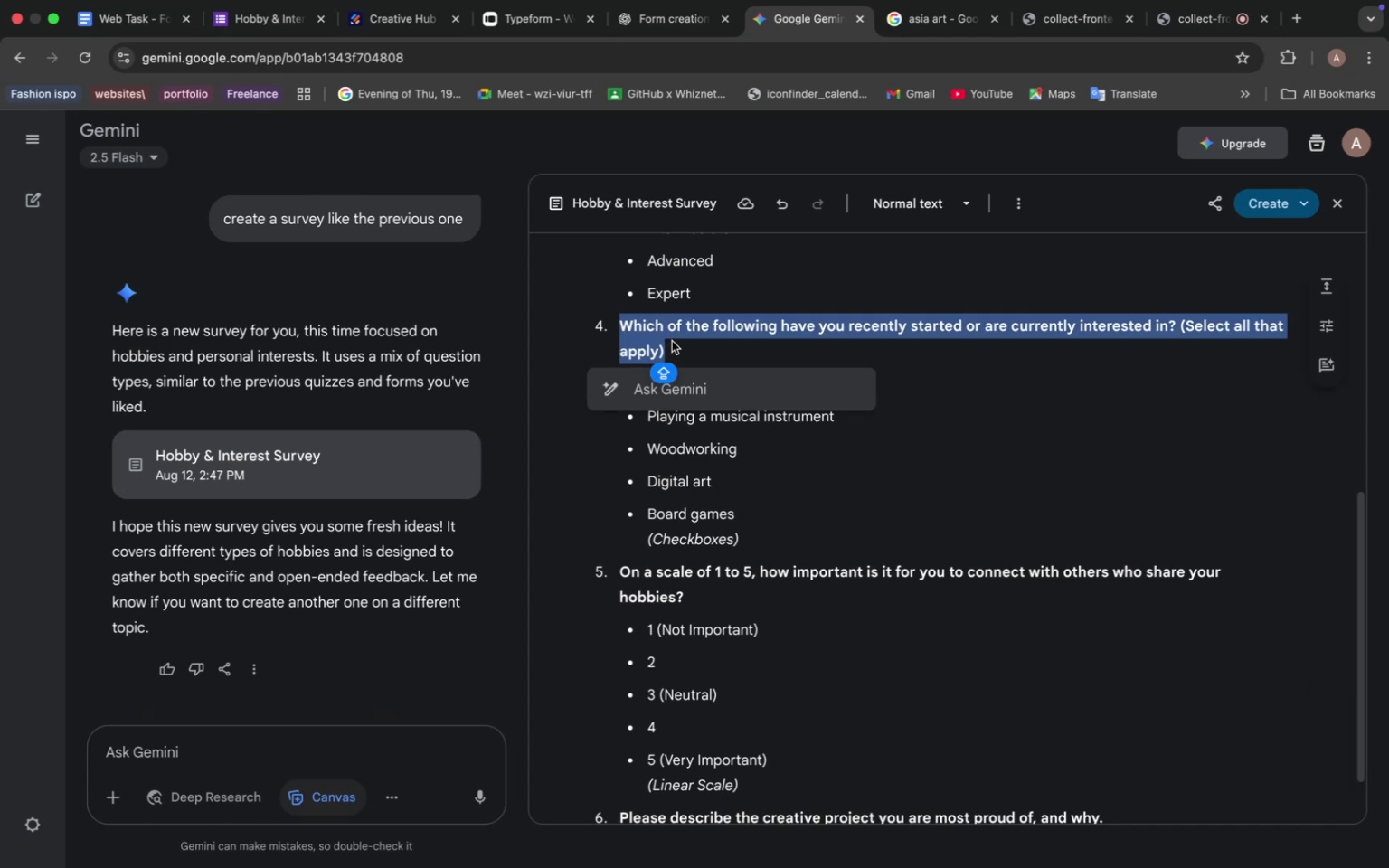 
key(Meta+C)
 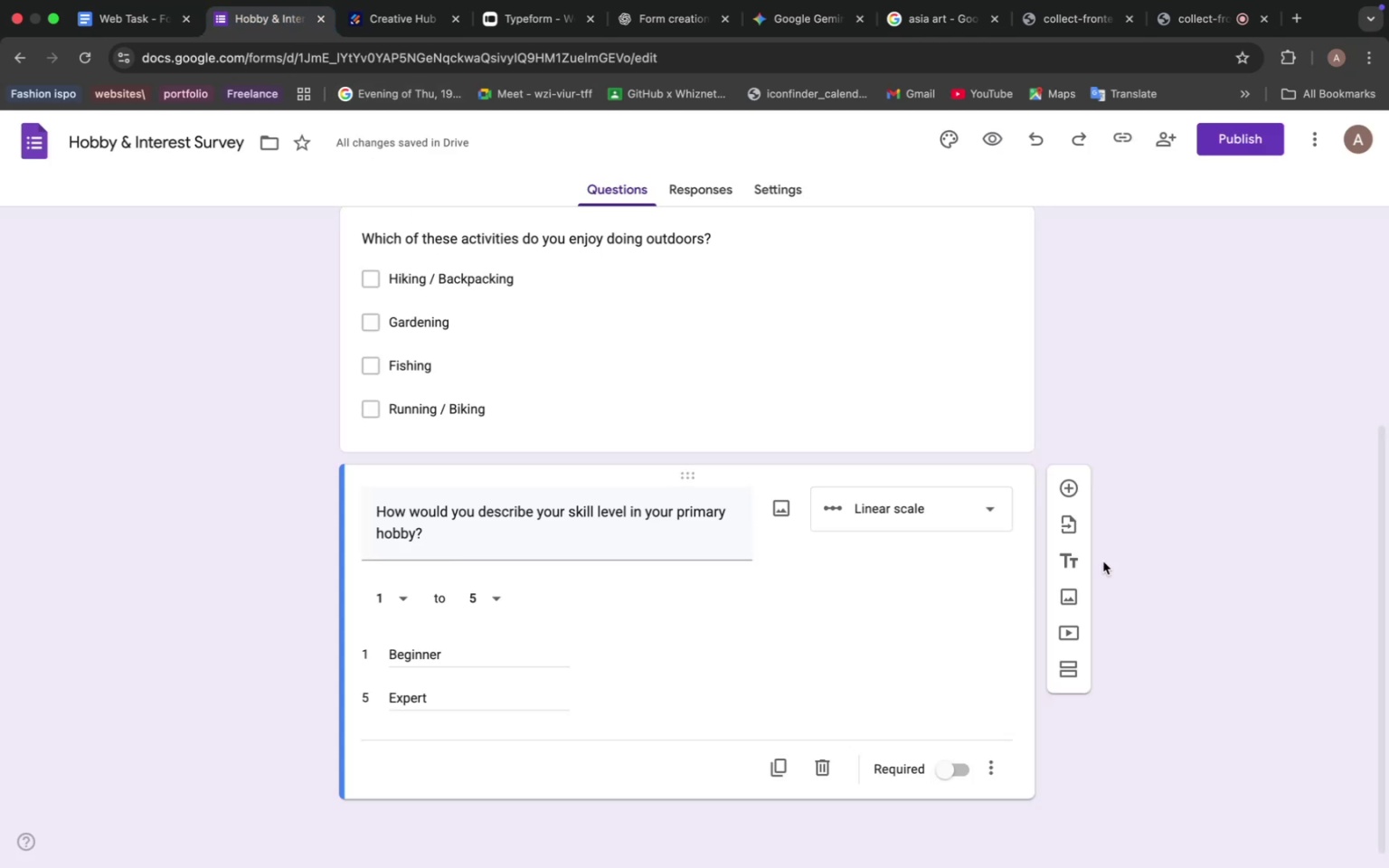 
left_click([1063, 494])
 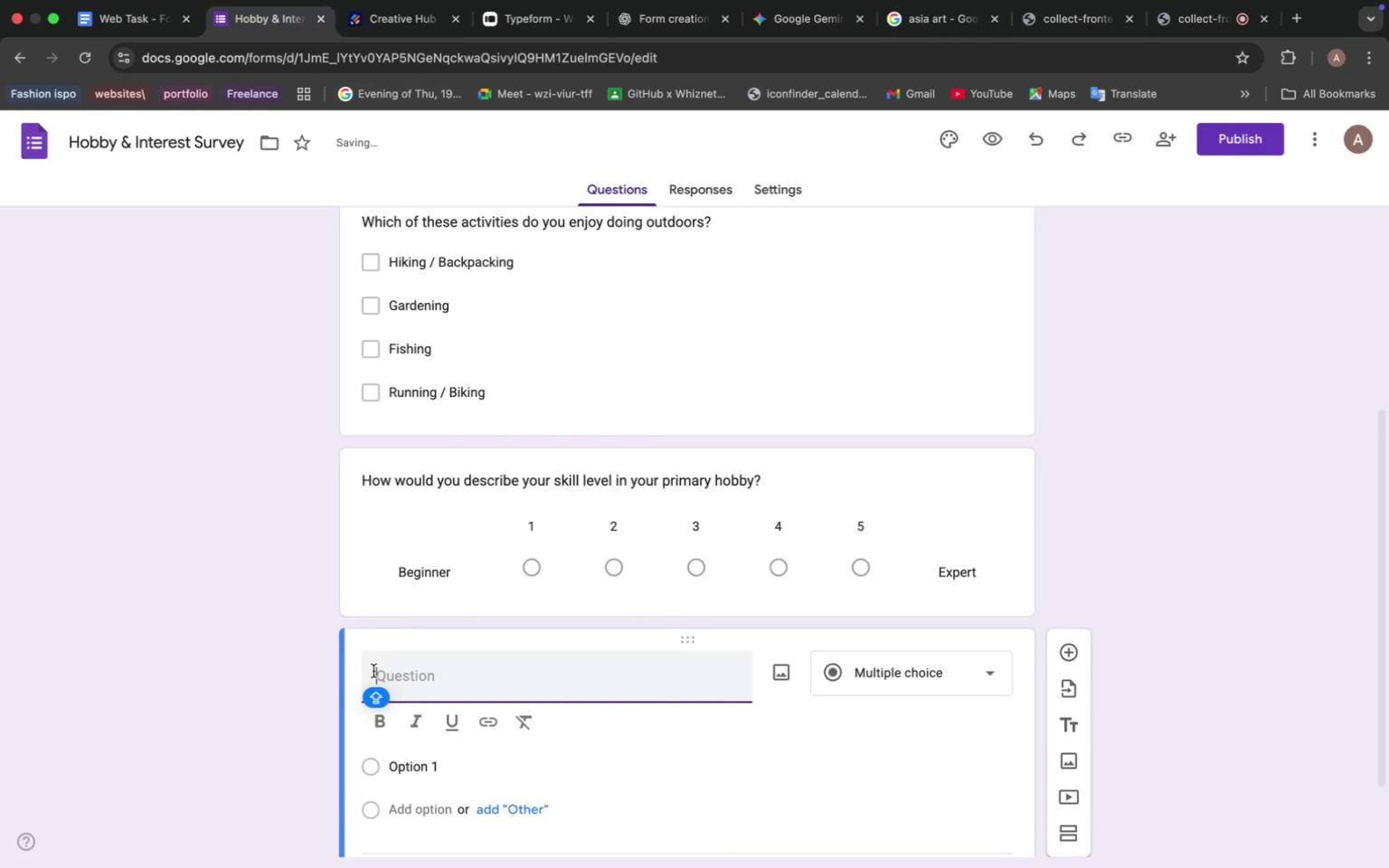 
left_click([403, 678])
 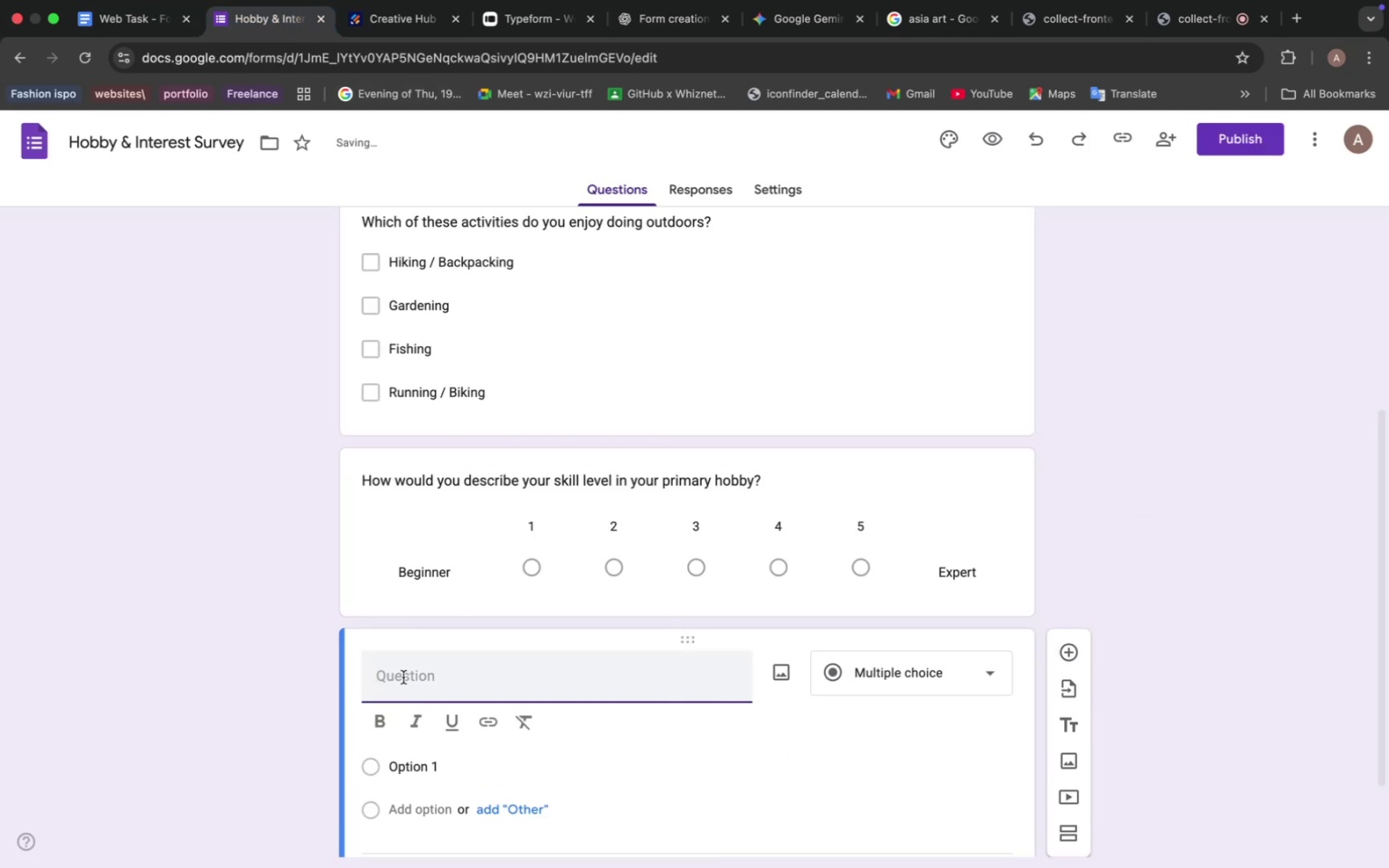 
key(Meta+V)
 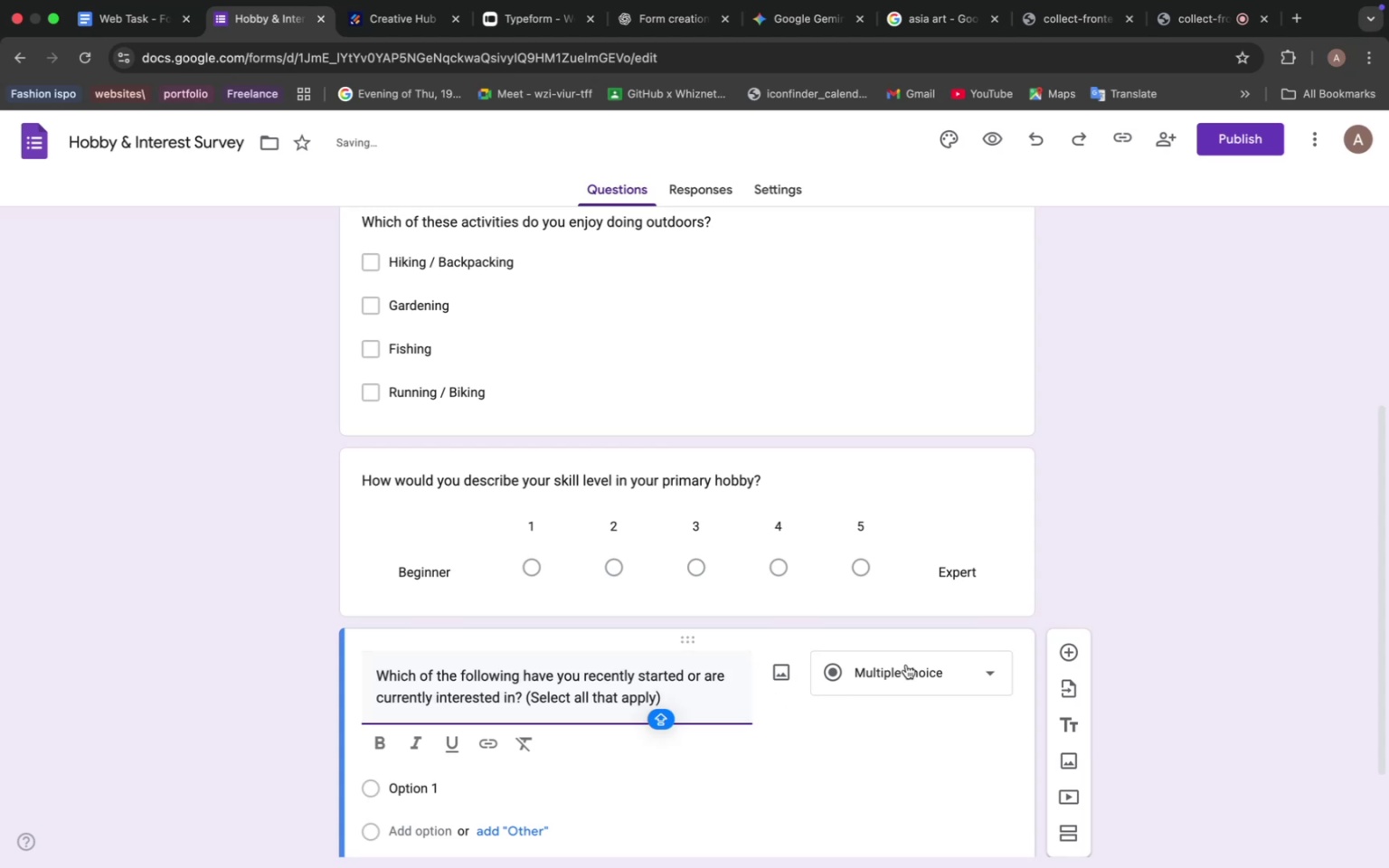 
left_click([910, 665])
 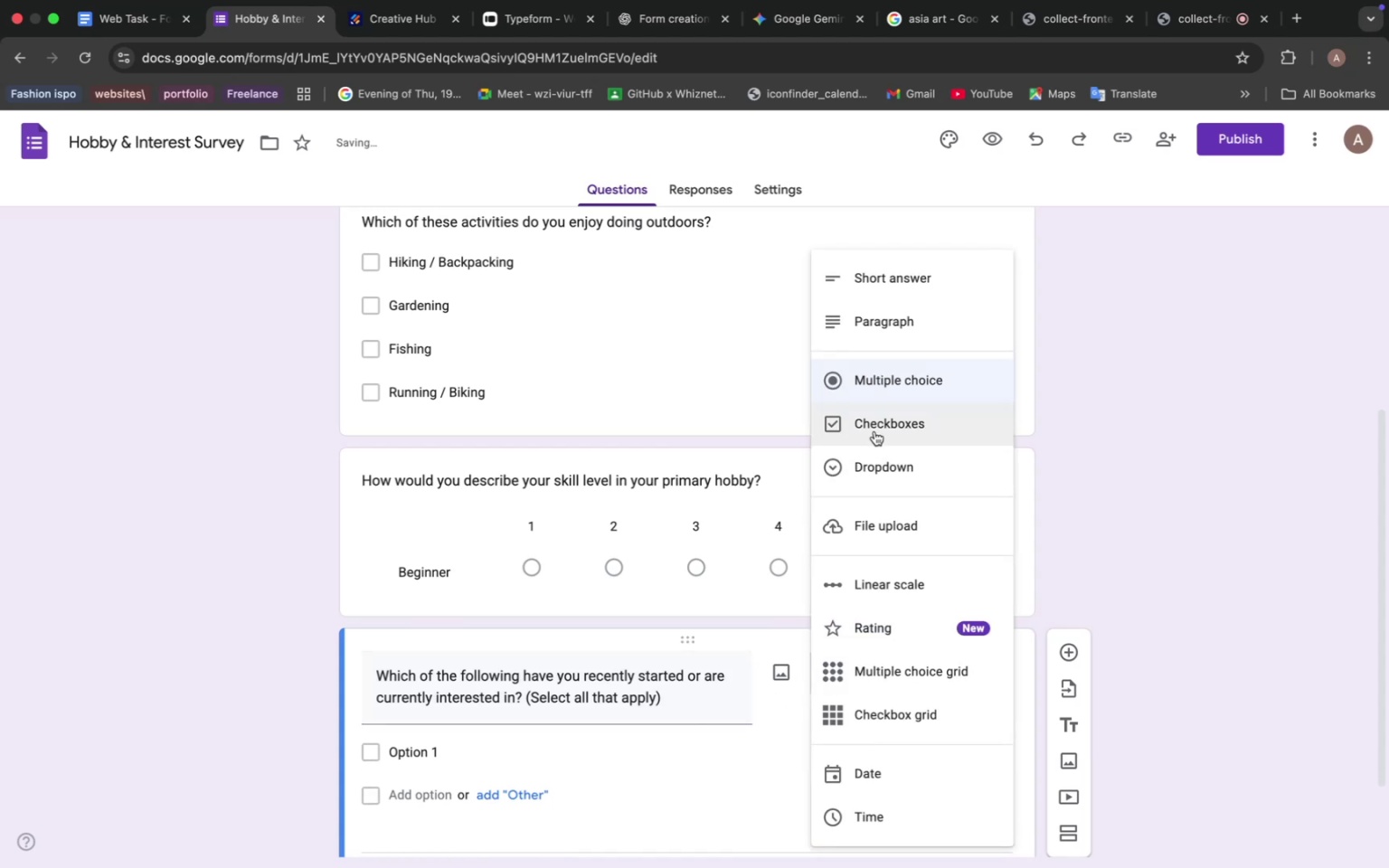 
left_click([874, 430])
 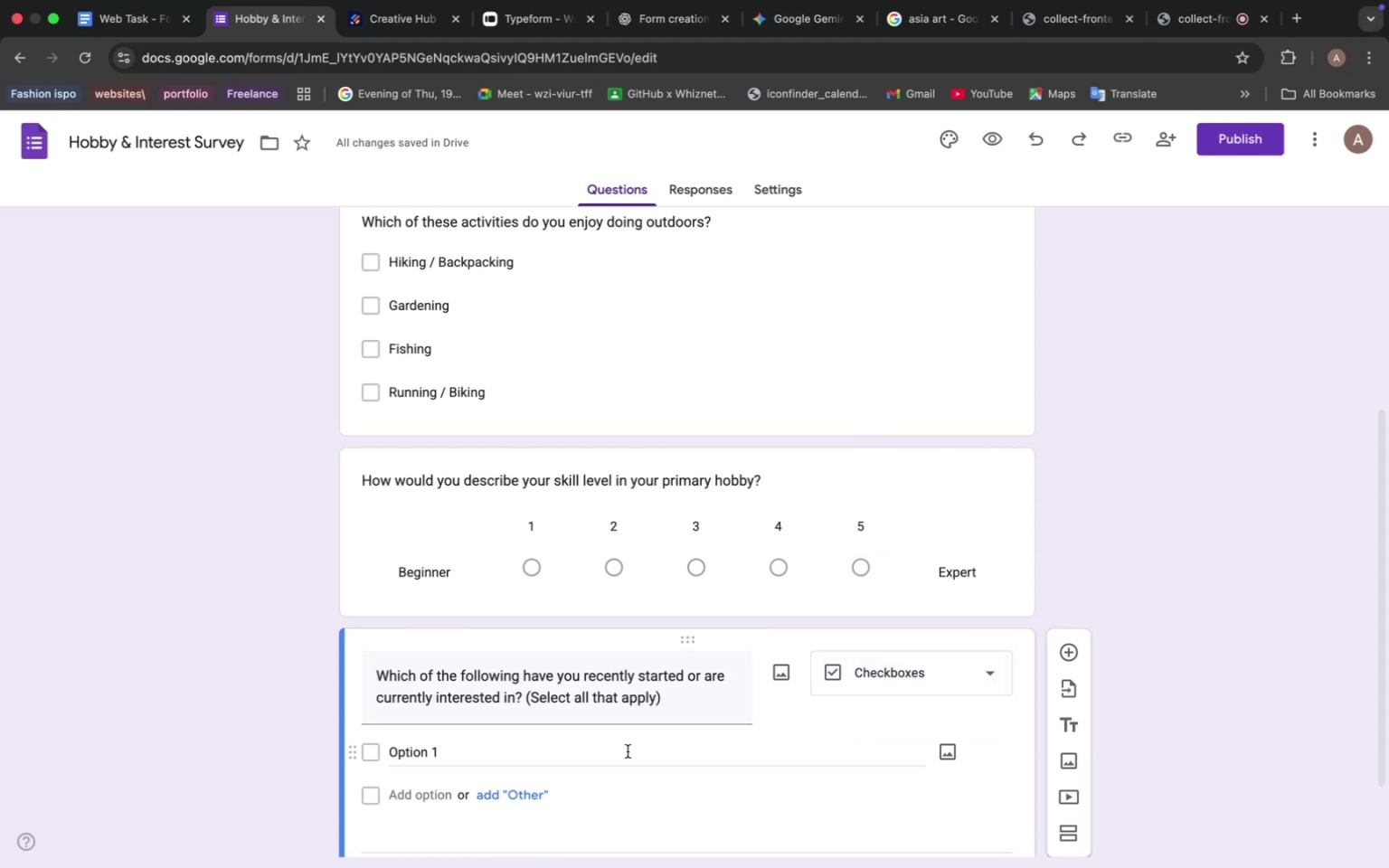 
scroll: coordinate [595, 686], scroll_direction: down, amount: 9.0
 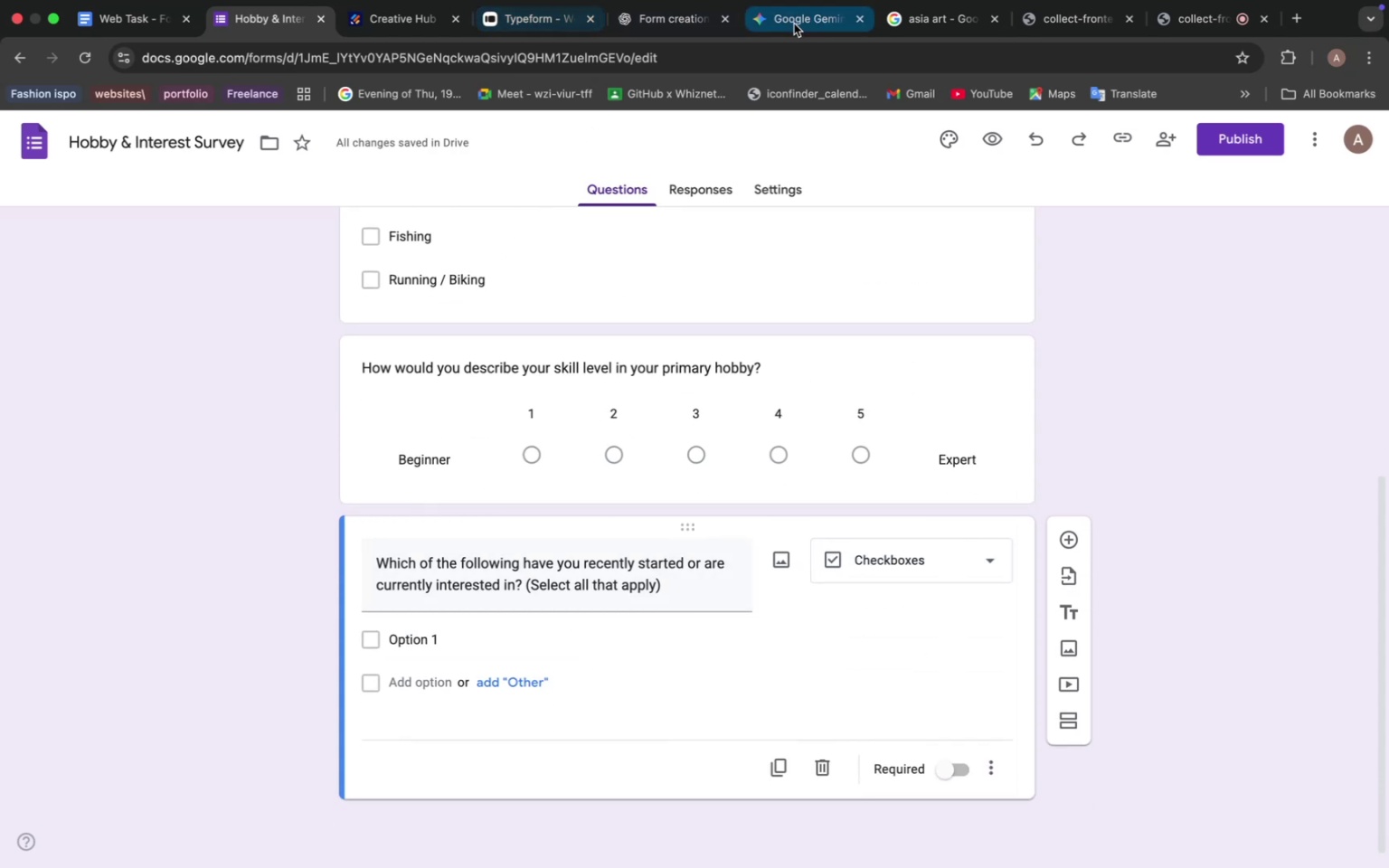 
left_click([794, 20])
 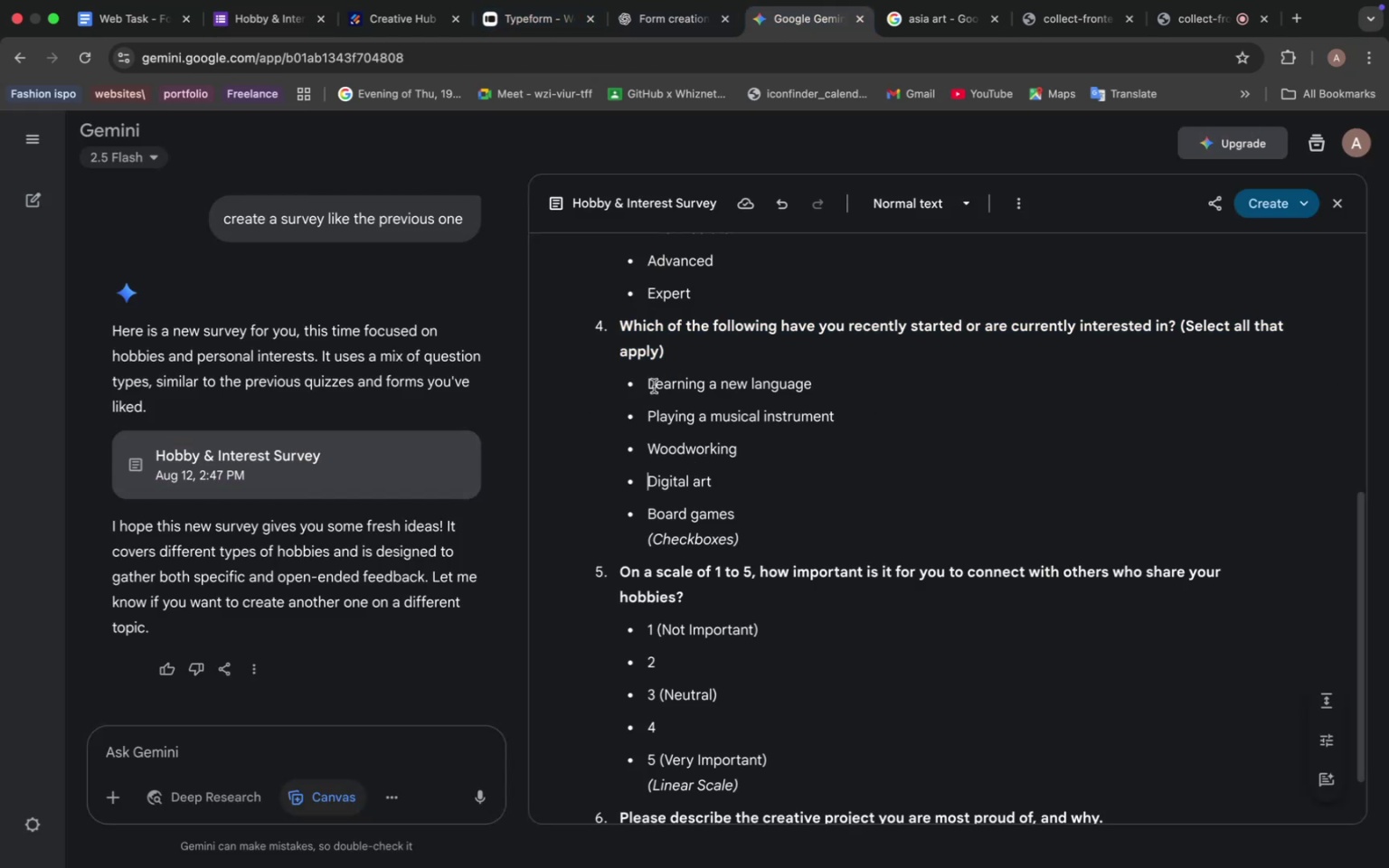 
left_click_drag(start_coordinate=[647, 381], to_coordinate=[736, 505])
 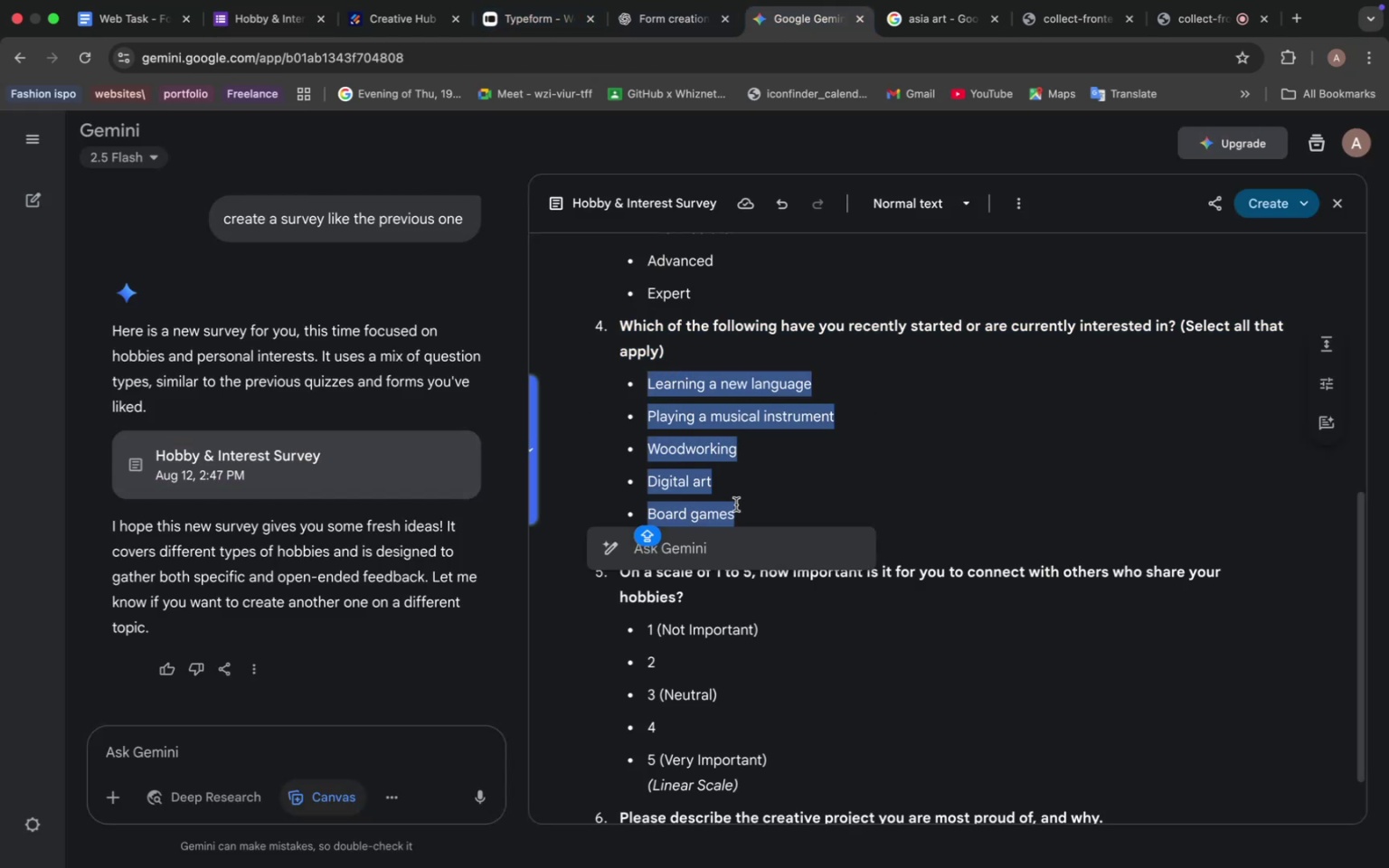 
key(Meta+C)
 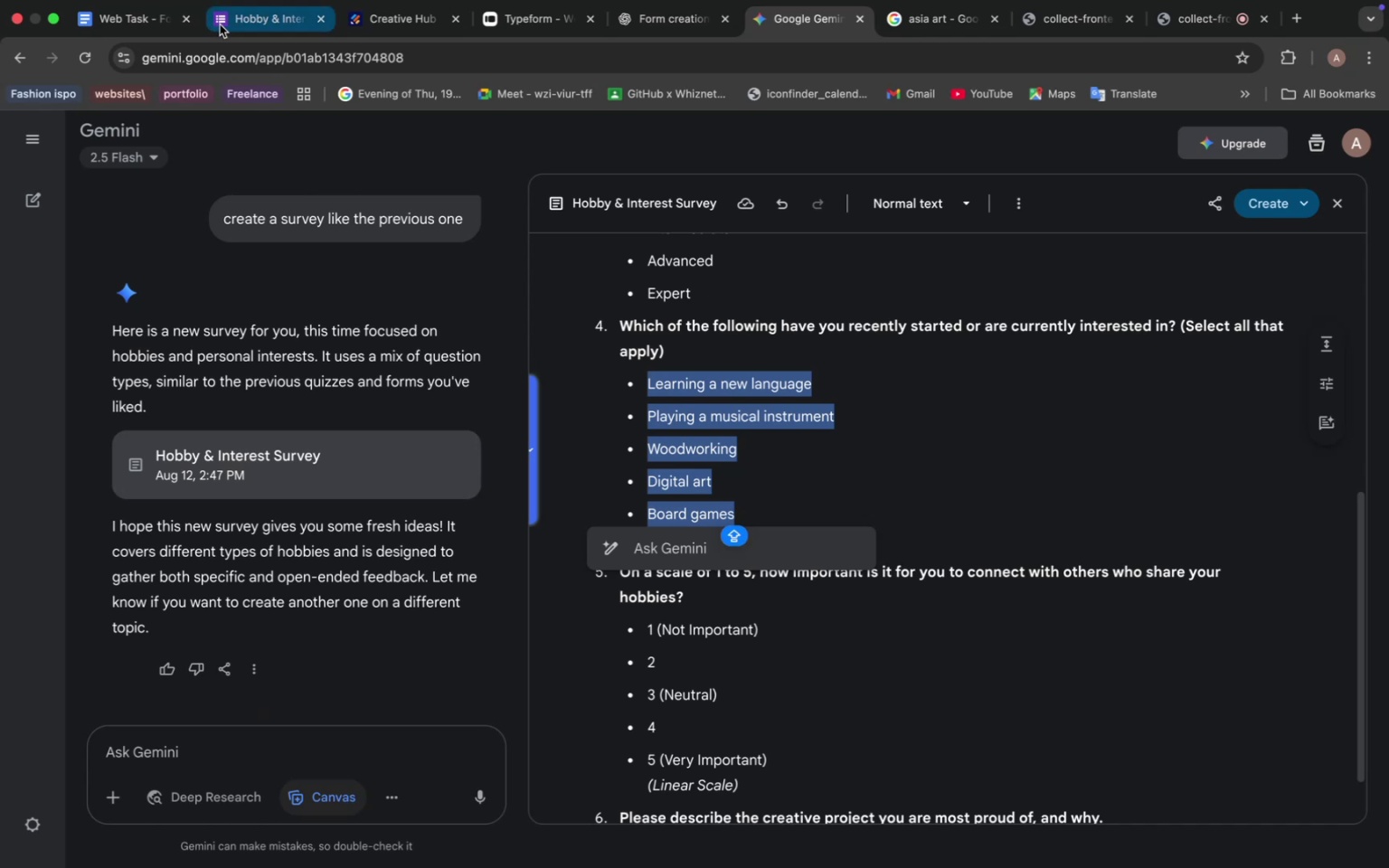 
left_click([238, 18])
 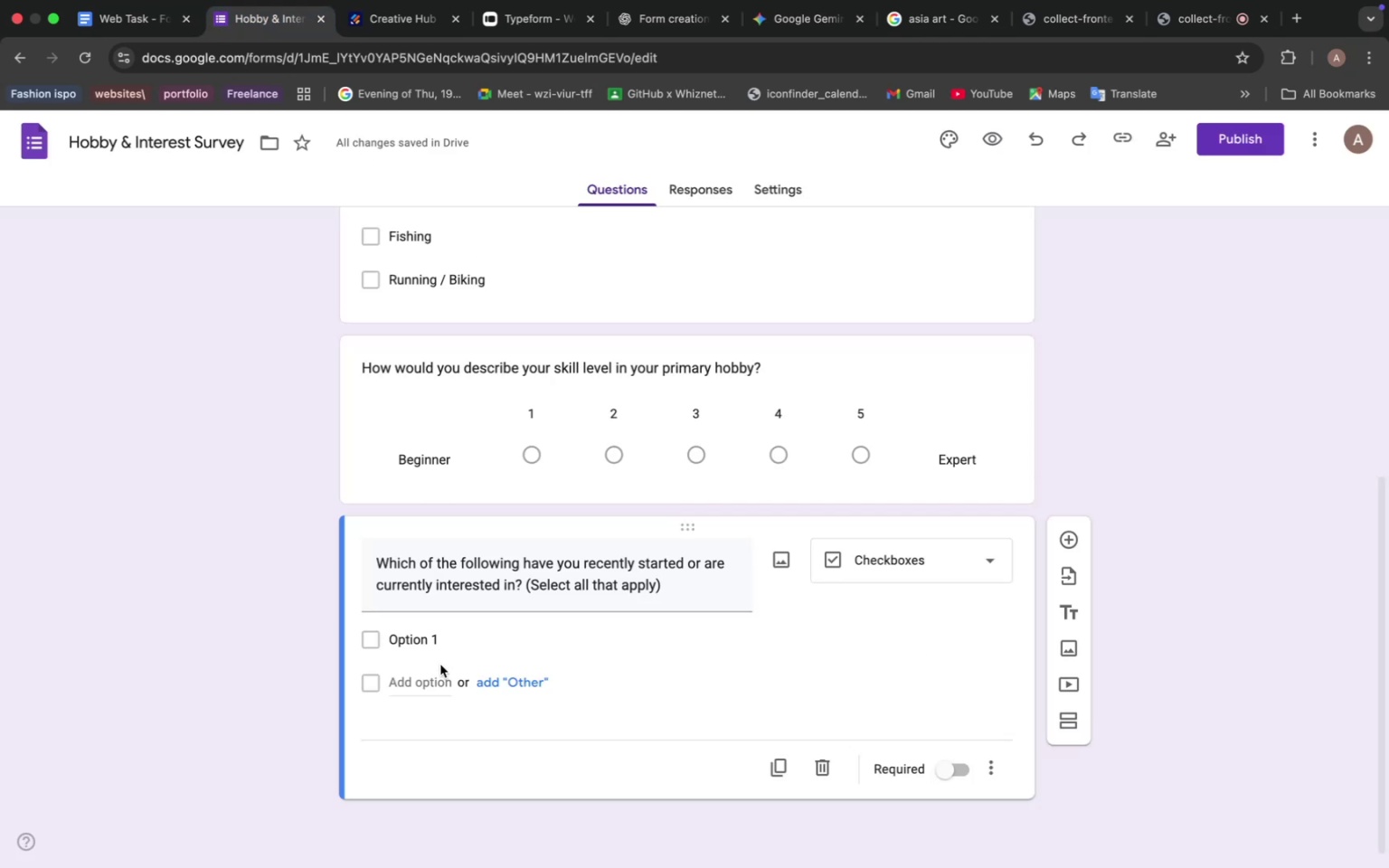 
left_click([387, 625])
 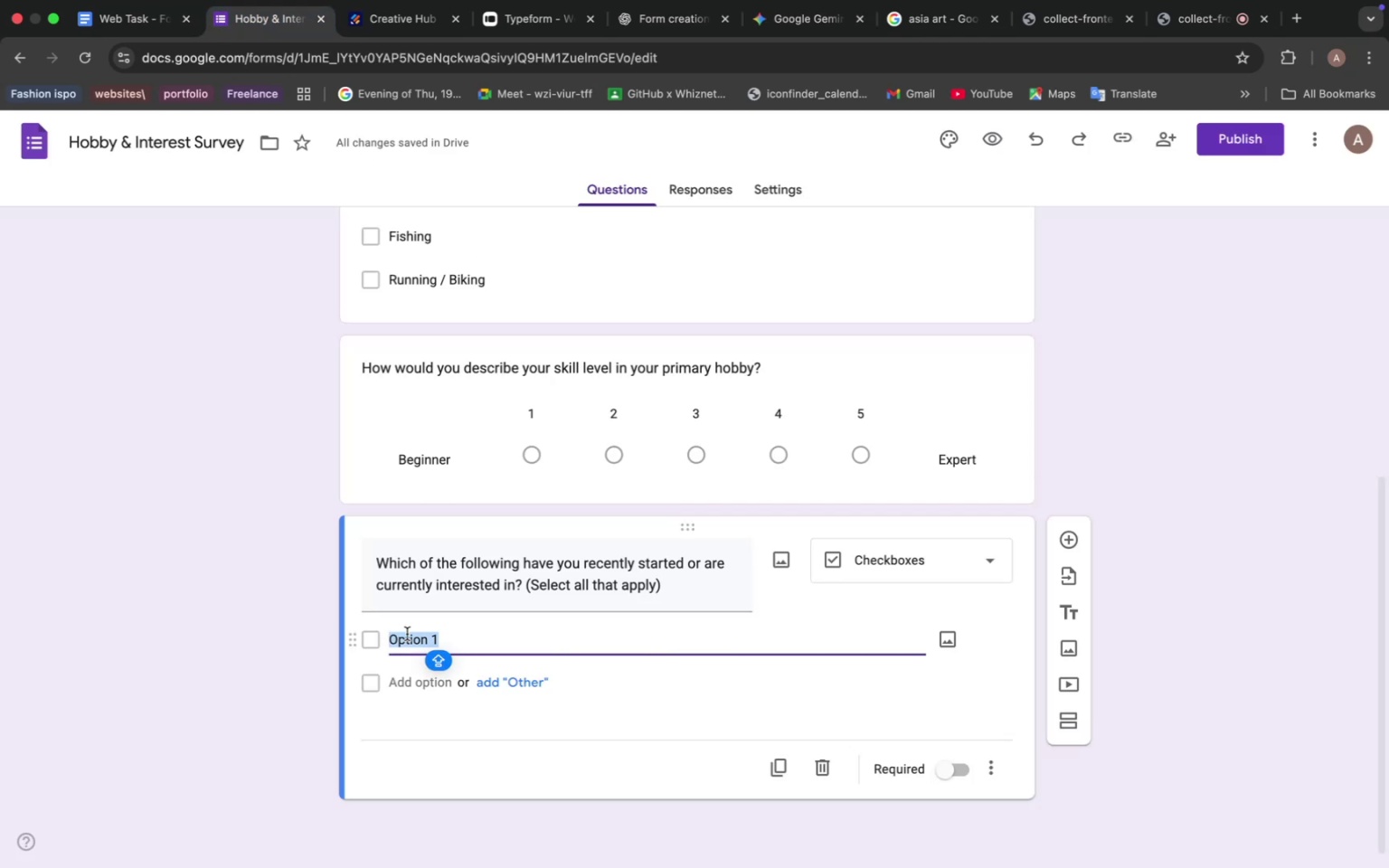 
key(Meta+V)
 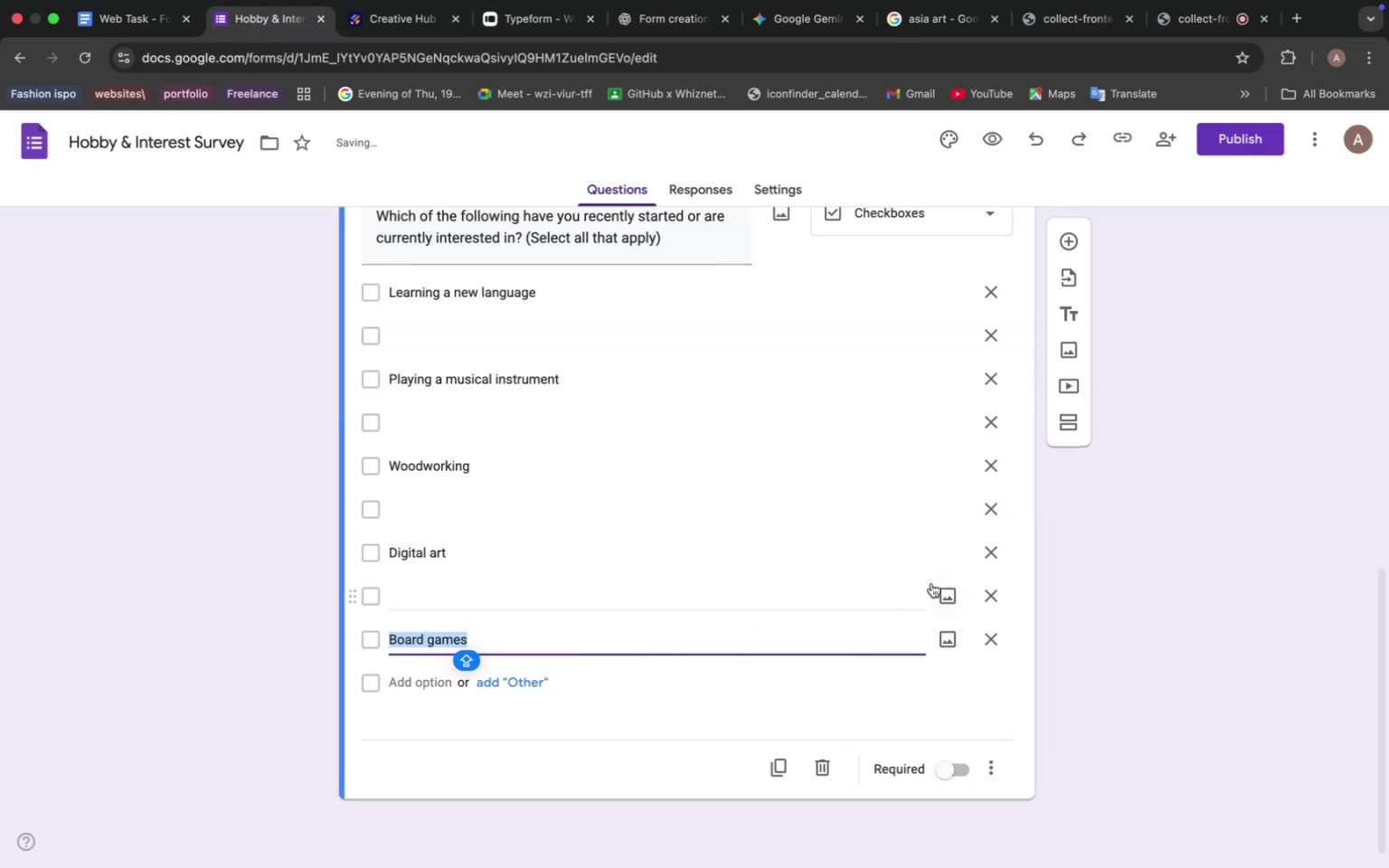 
left_click([979, 592])
 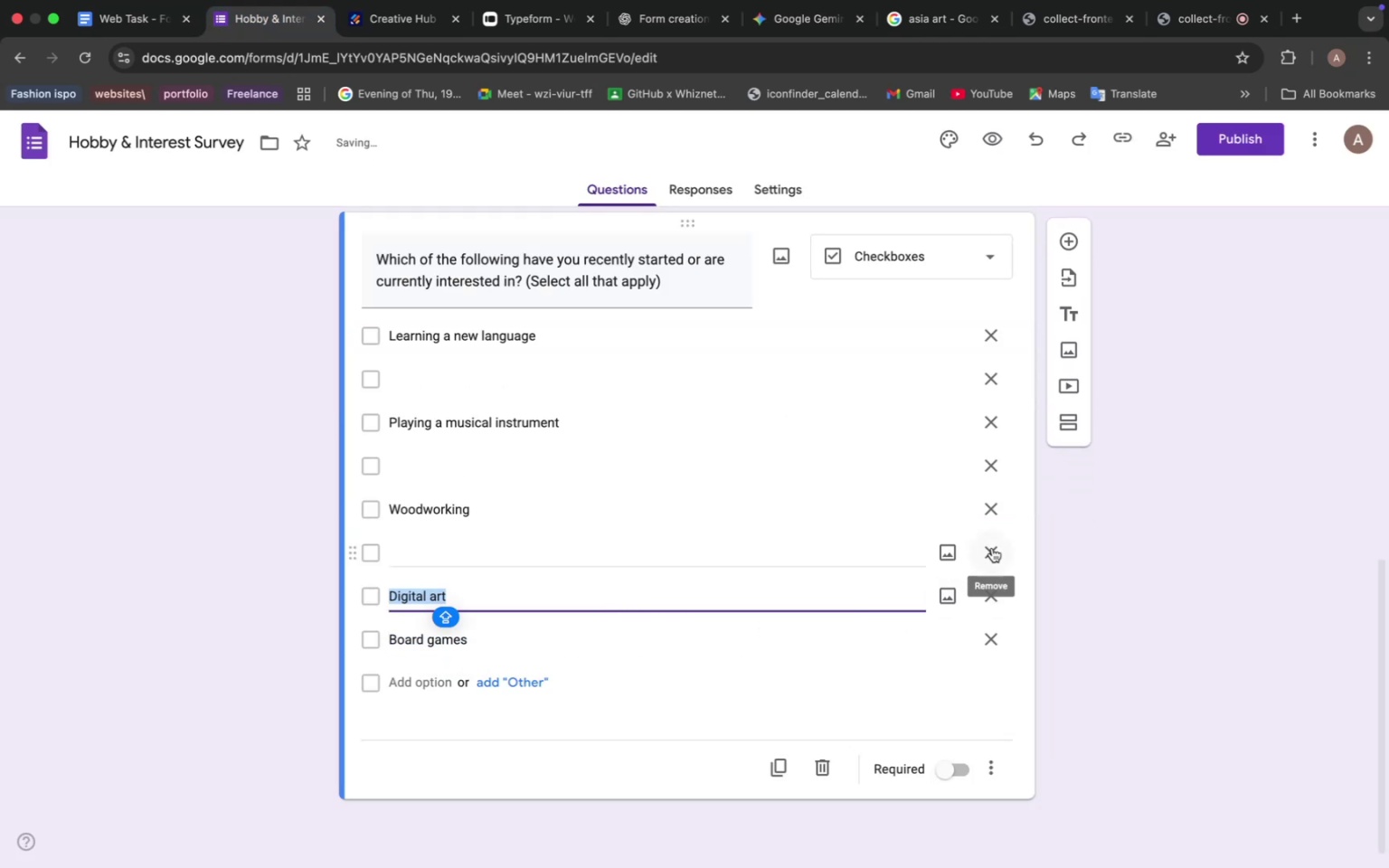 
left_click([992, 548])
 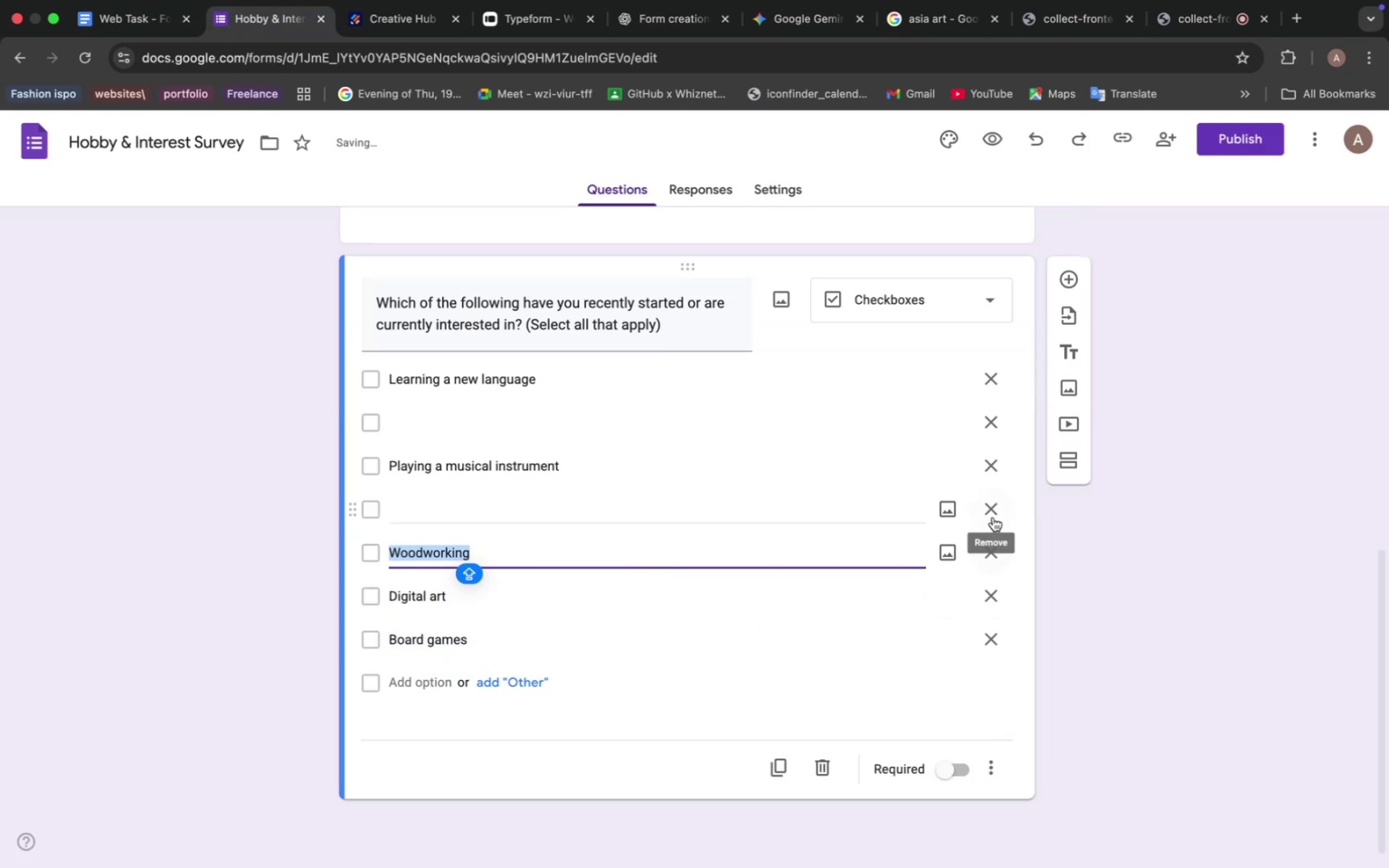 
left_click([993, 514])
 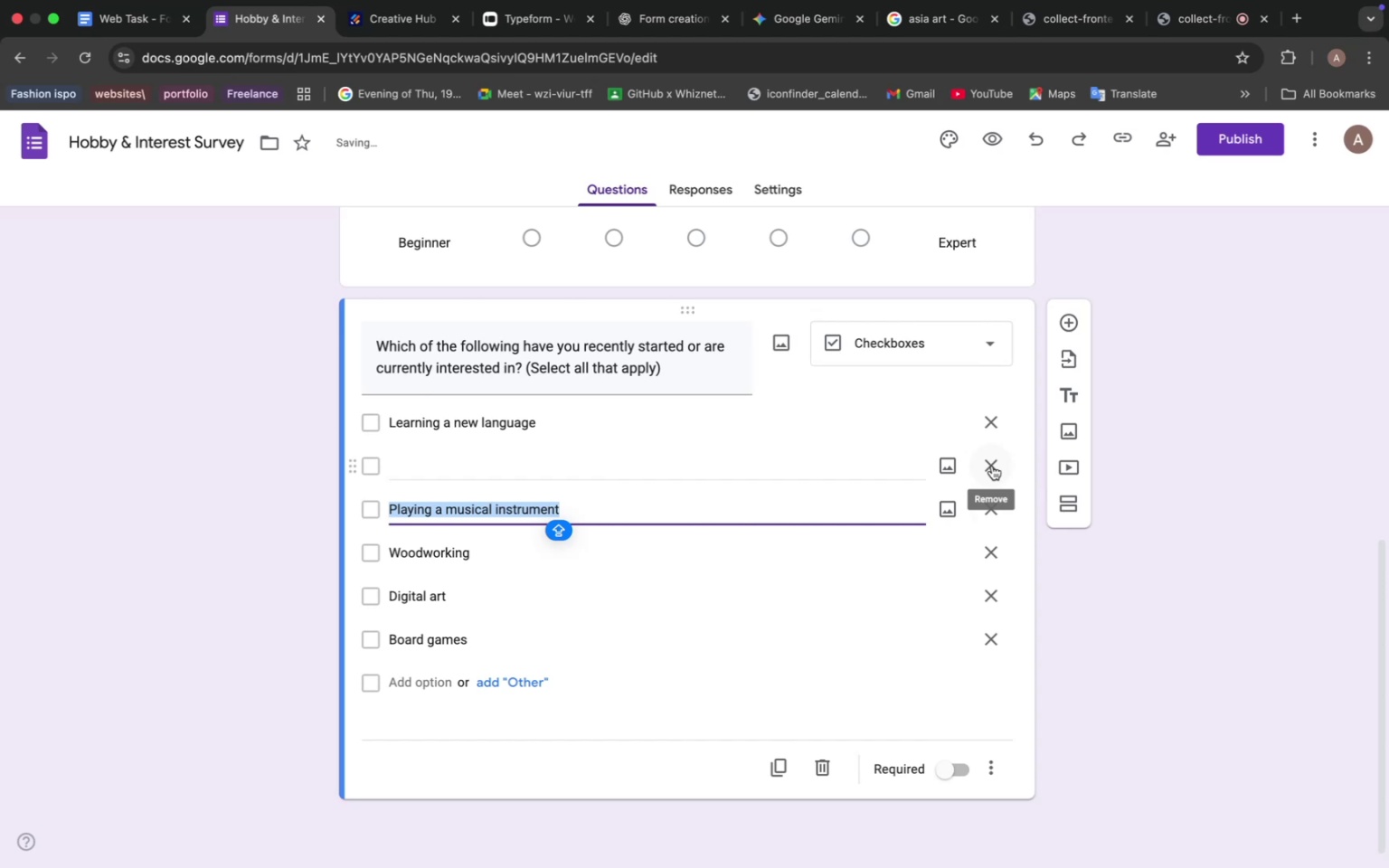 
left_click([992, 466])
 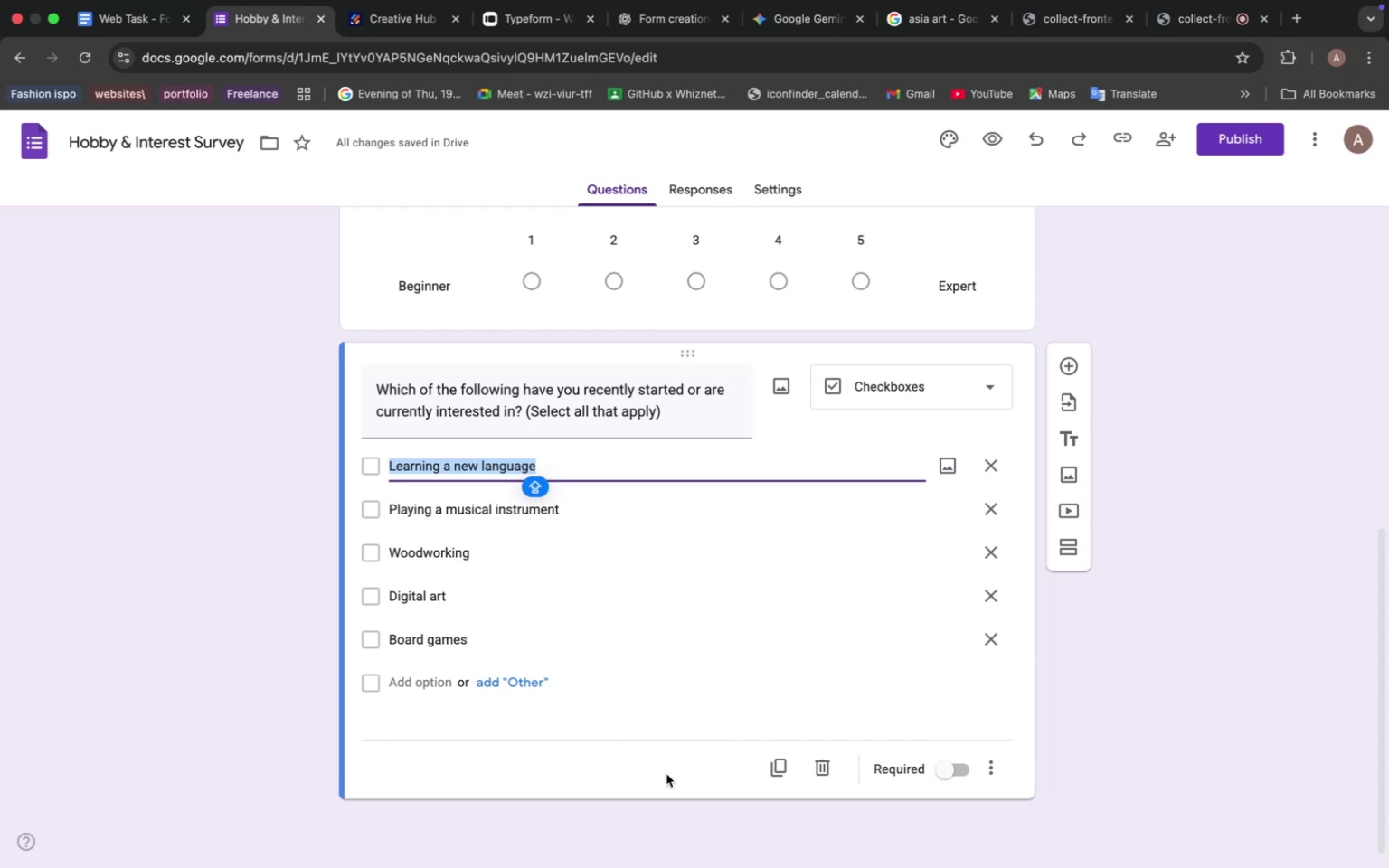 
wait(38.02)
 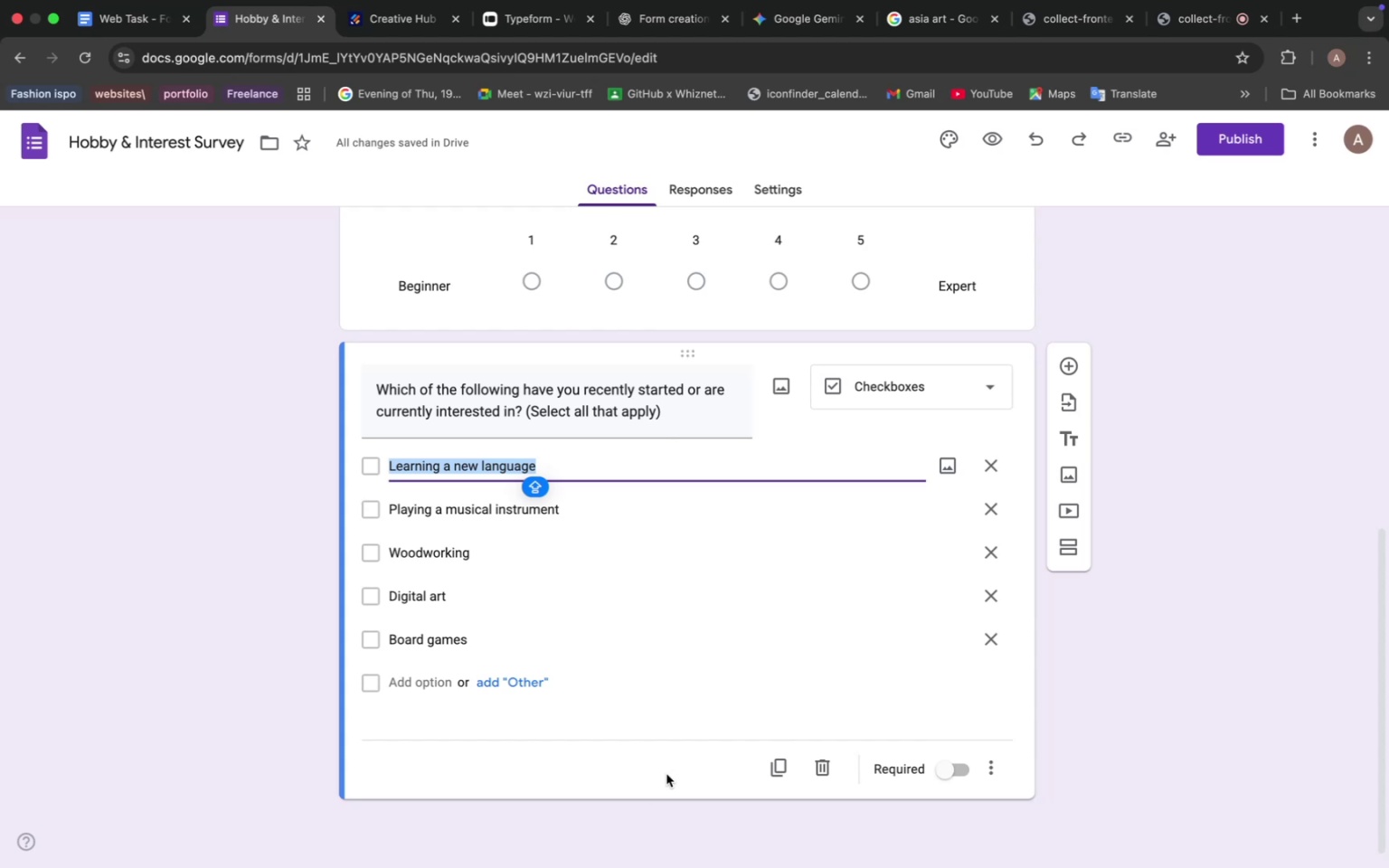 
left_click([459, 392])
 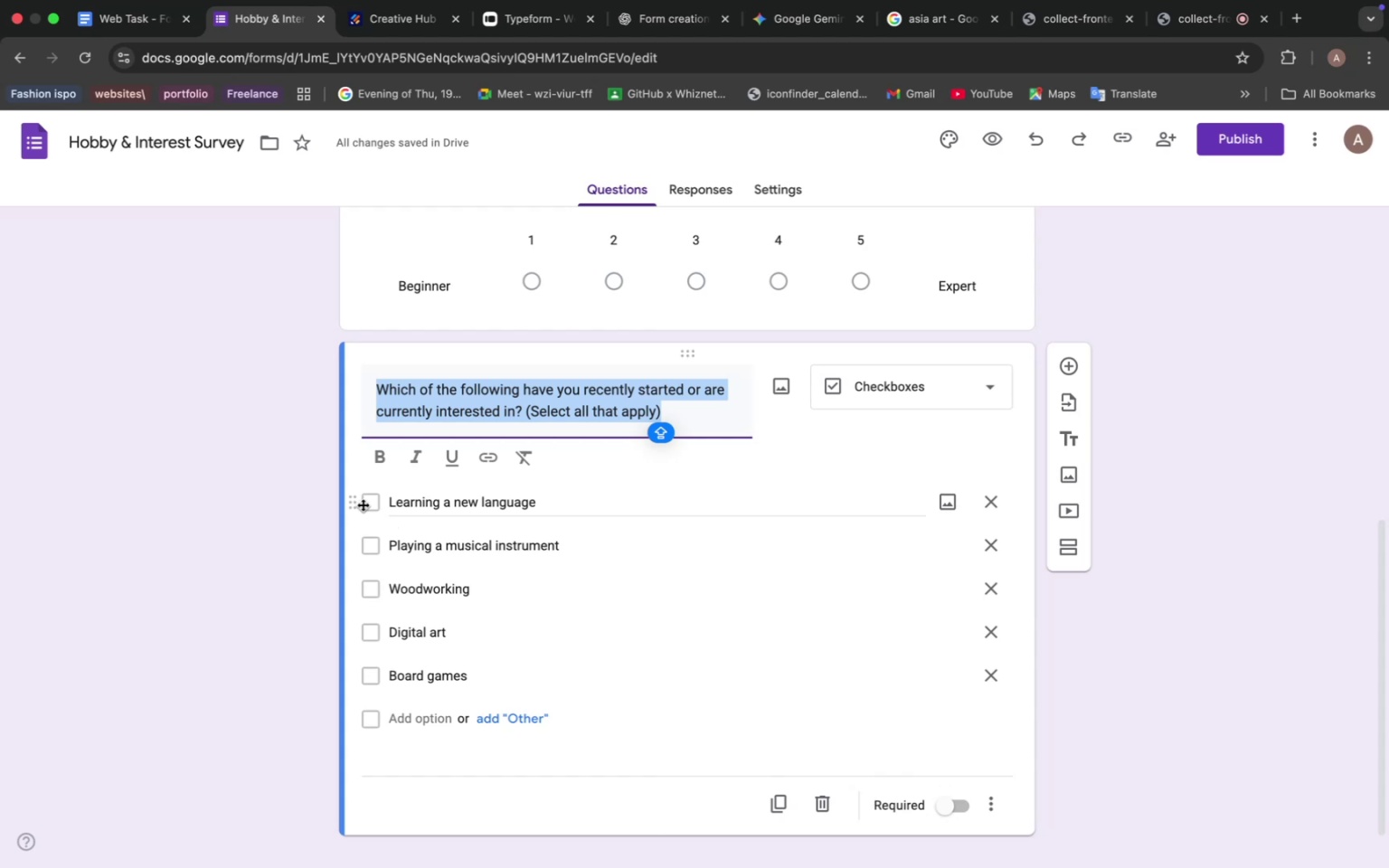 
left_click([368, 505])
 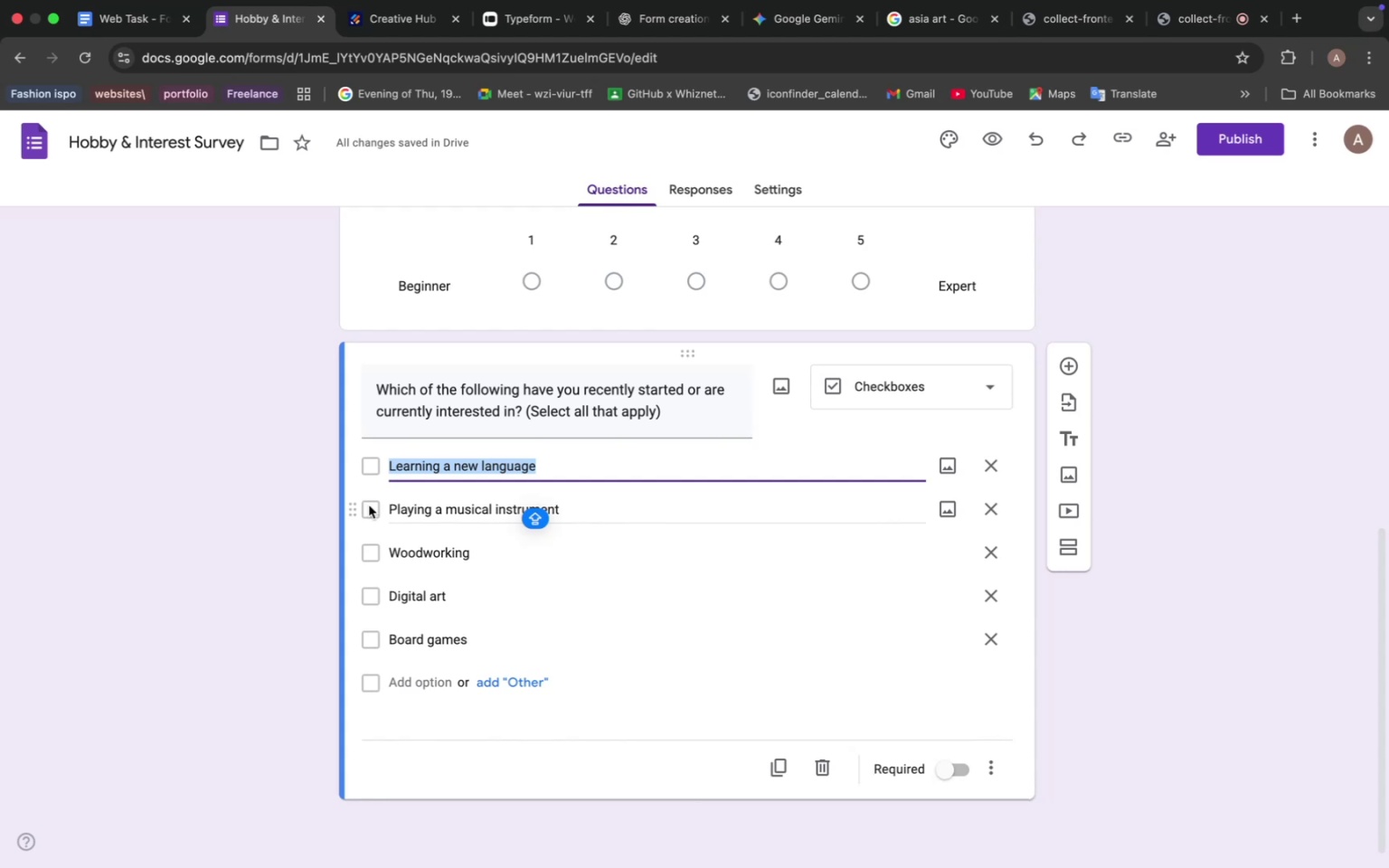 
wait(25.2)
 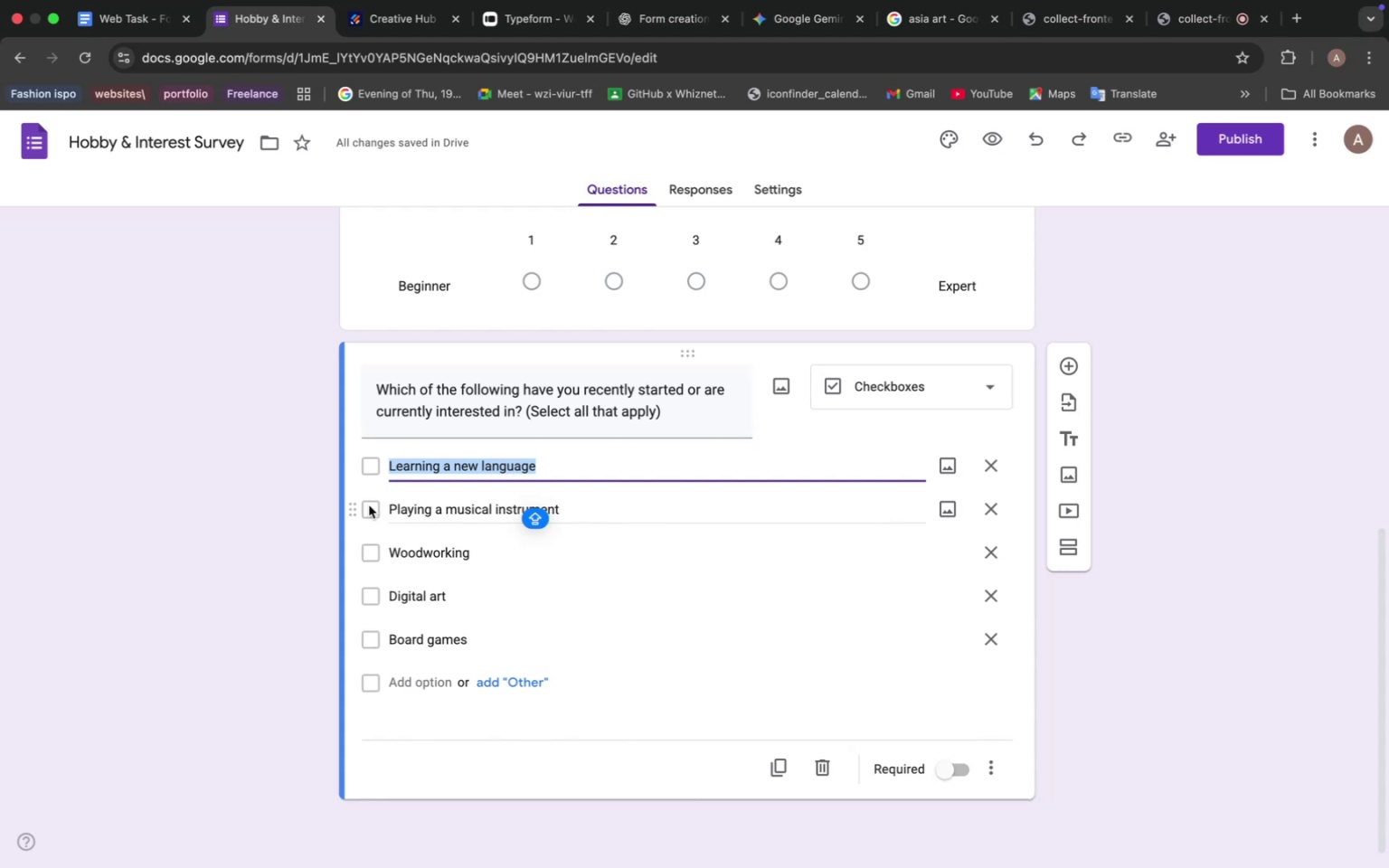 
left_click([790, 18])
 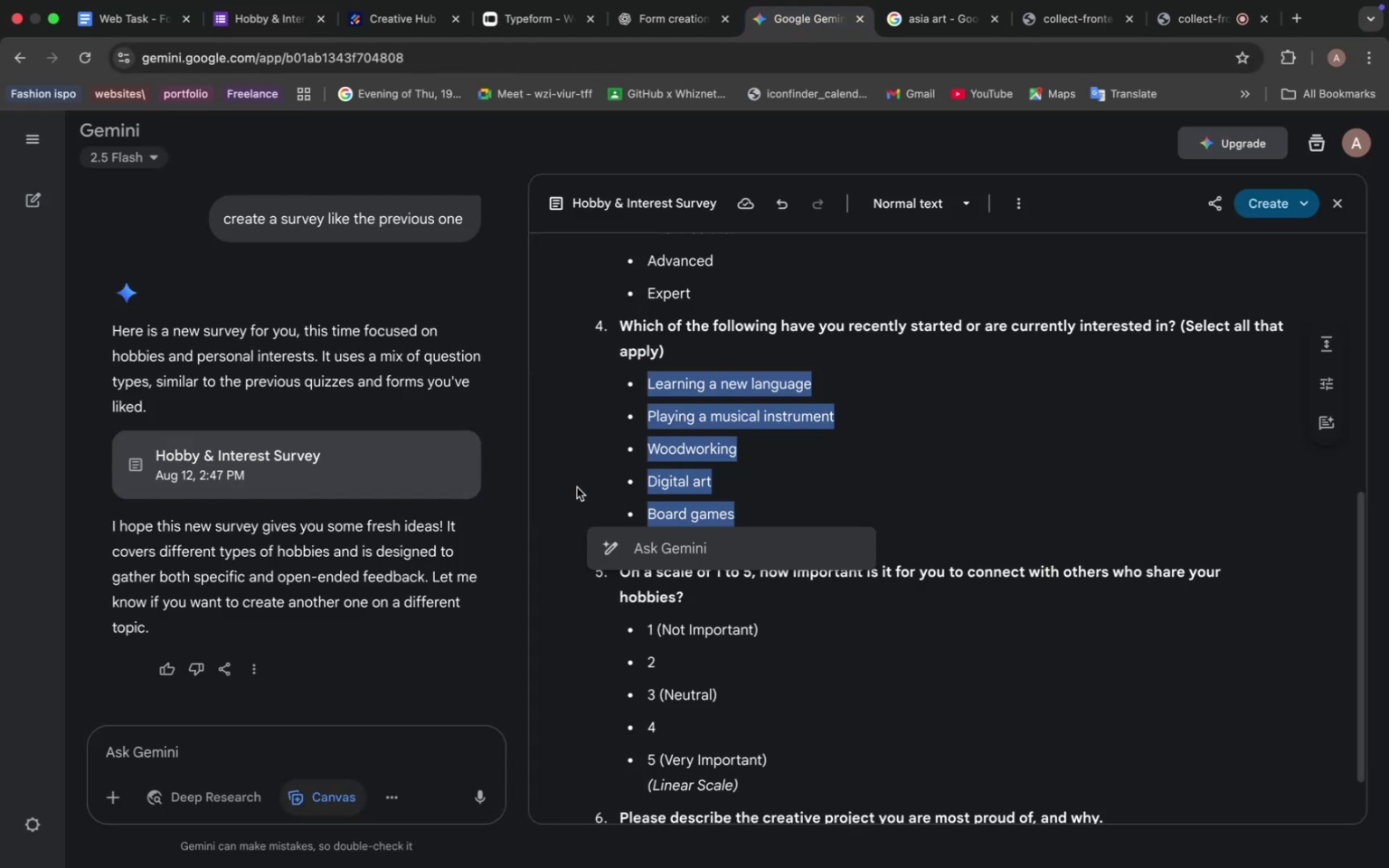 
left_click([629, 602])
 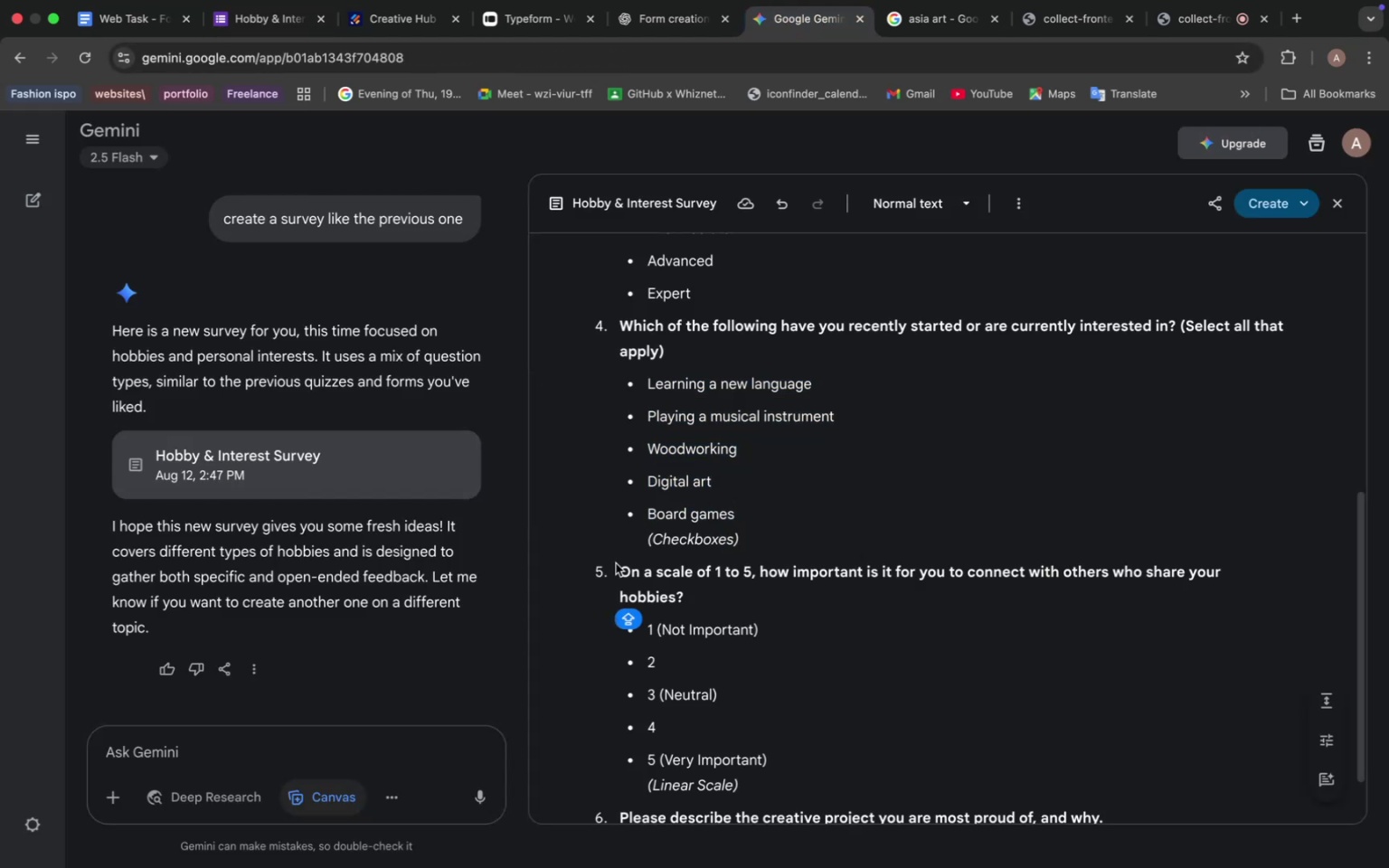 
left_click_drag(start_coordinate=[616, 563], to_coordinate=[685, 596])
 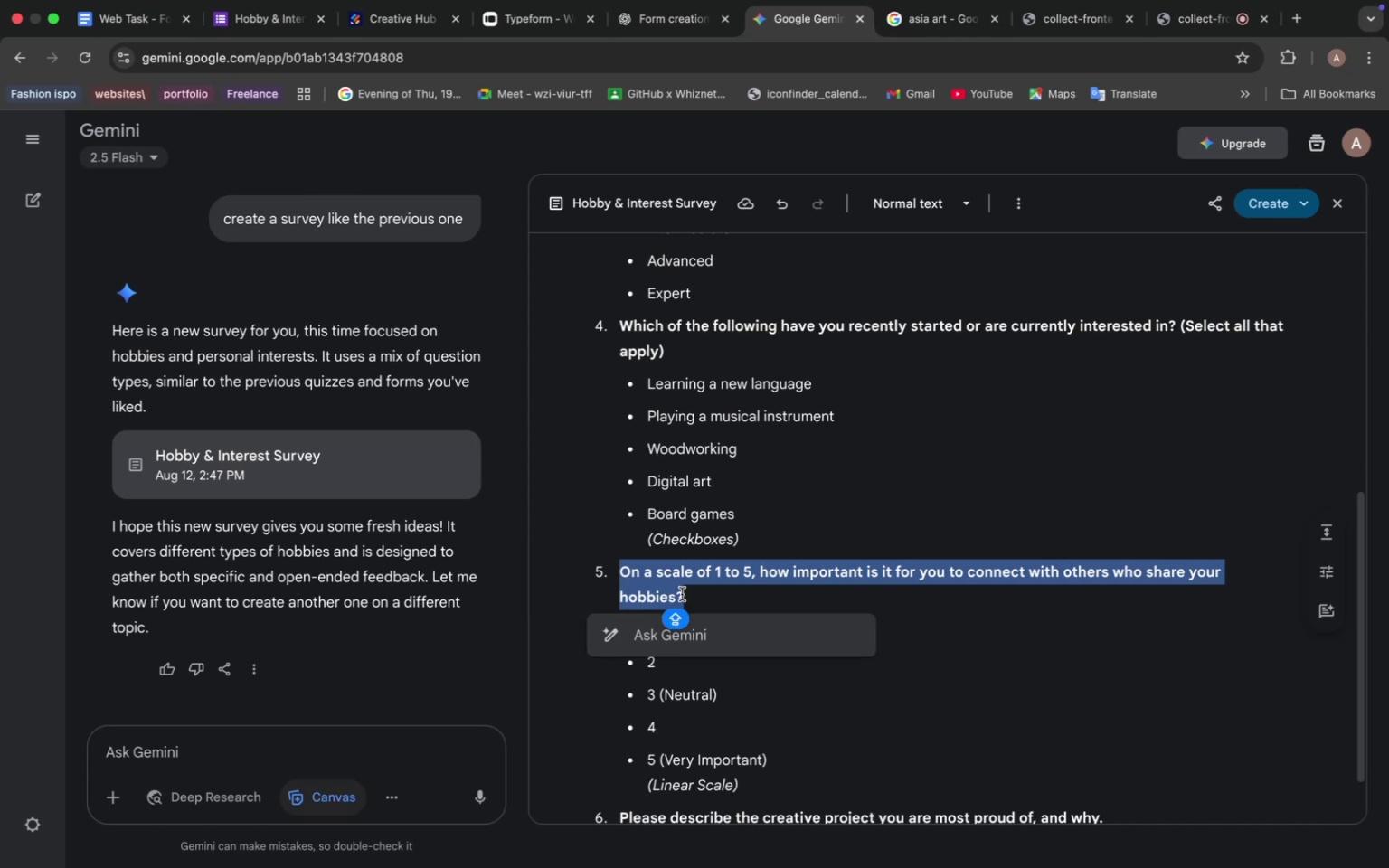 
key(Meta+C)
 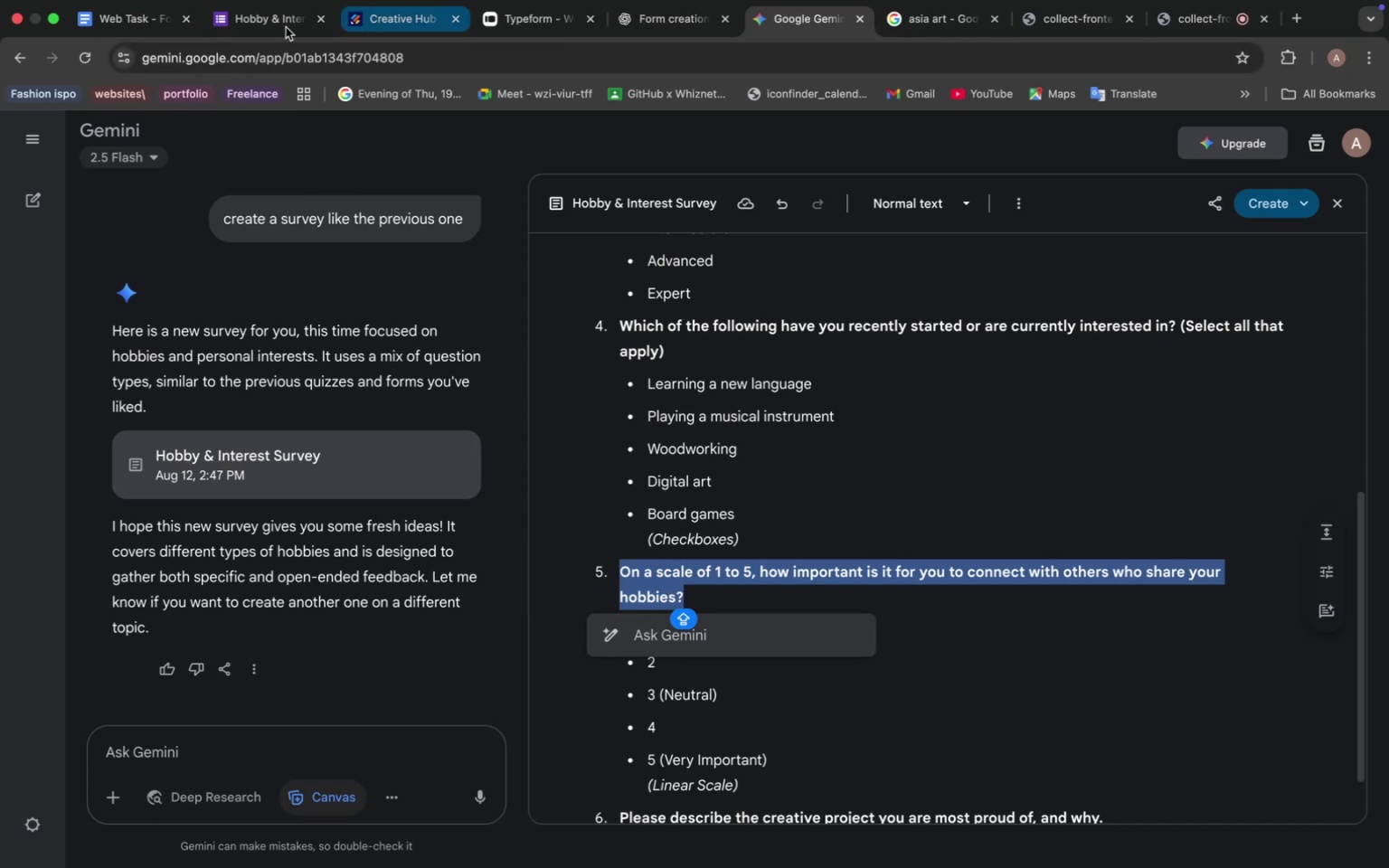 
left_click([249, 21])
 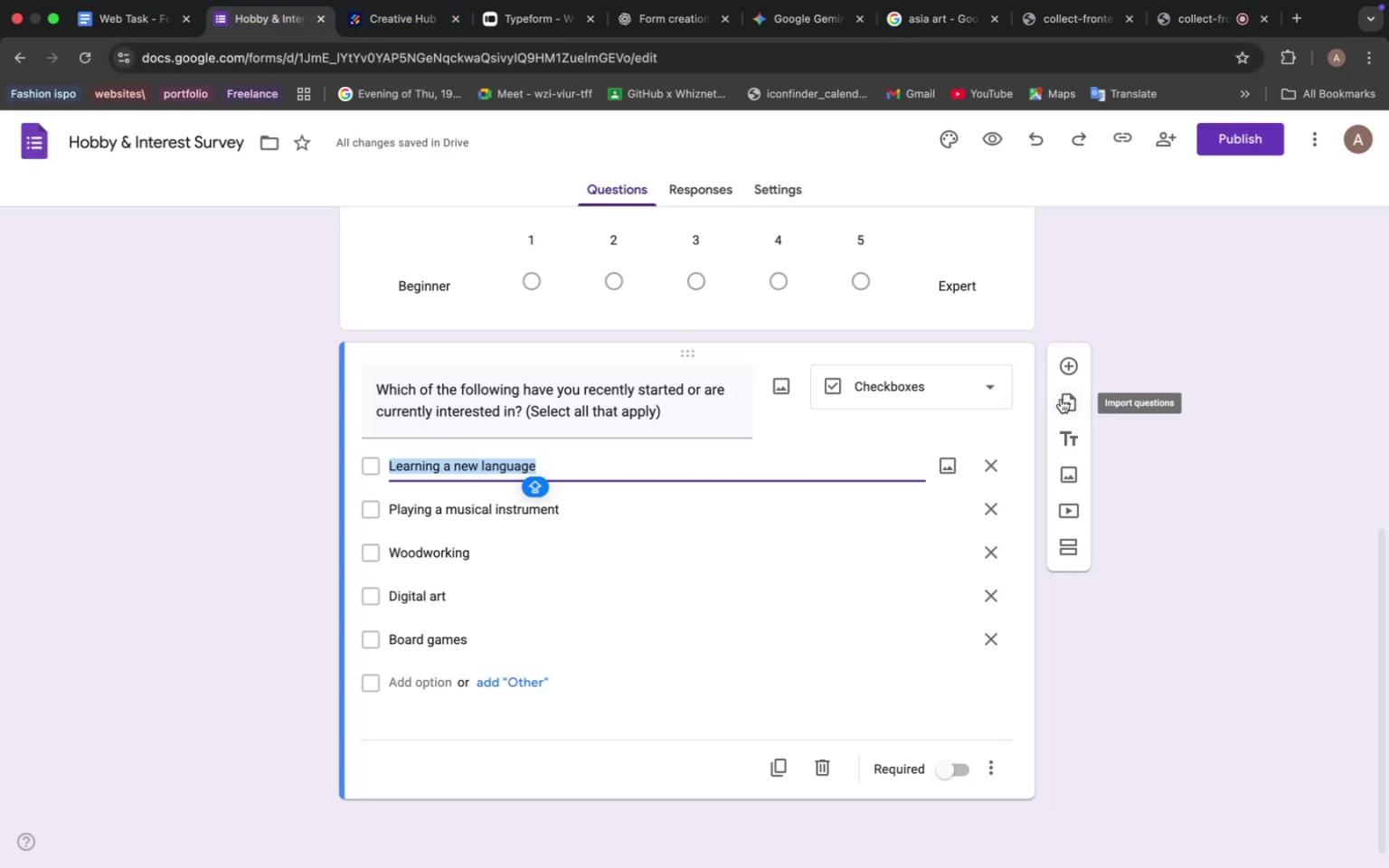 
left_click([1071, 362])
 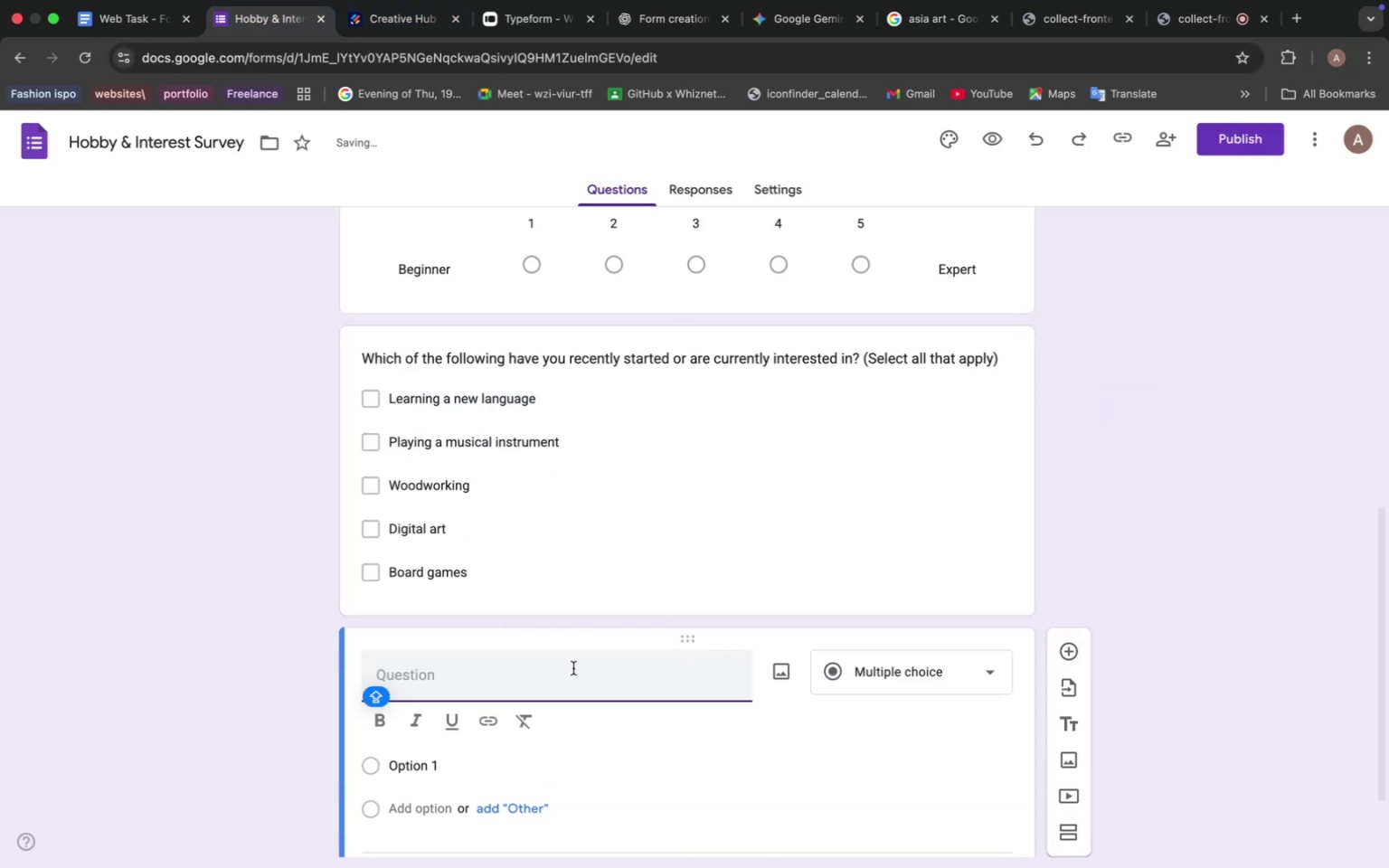 
key(Meta+V)
 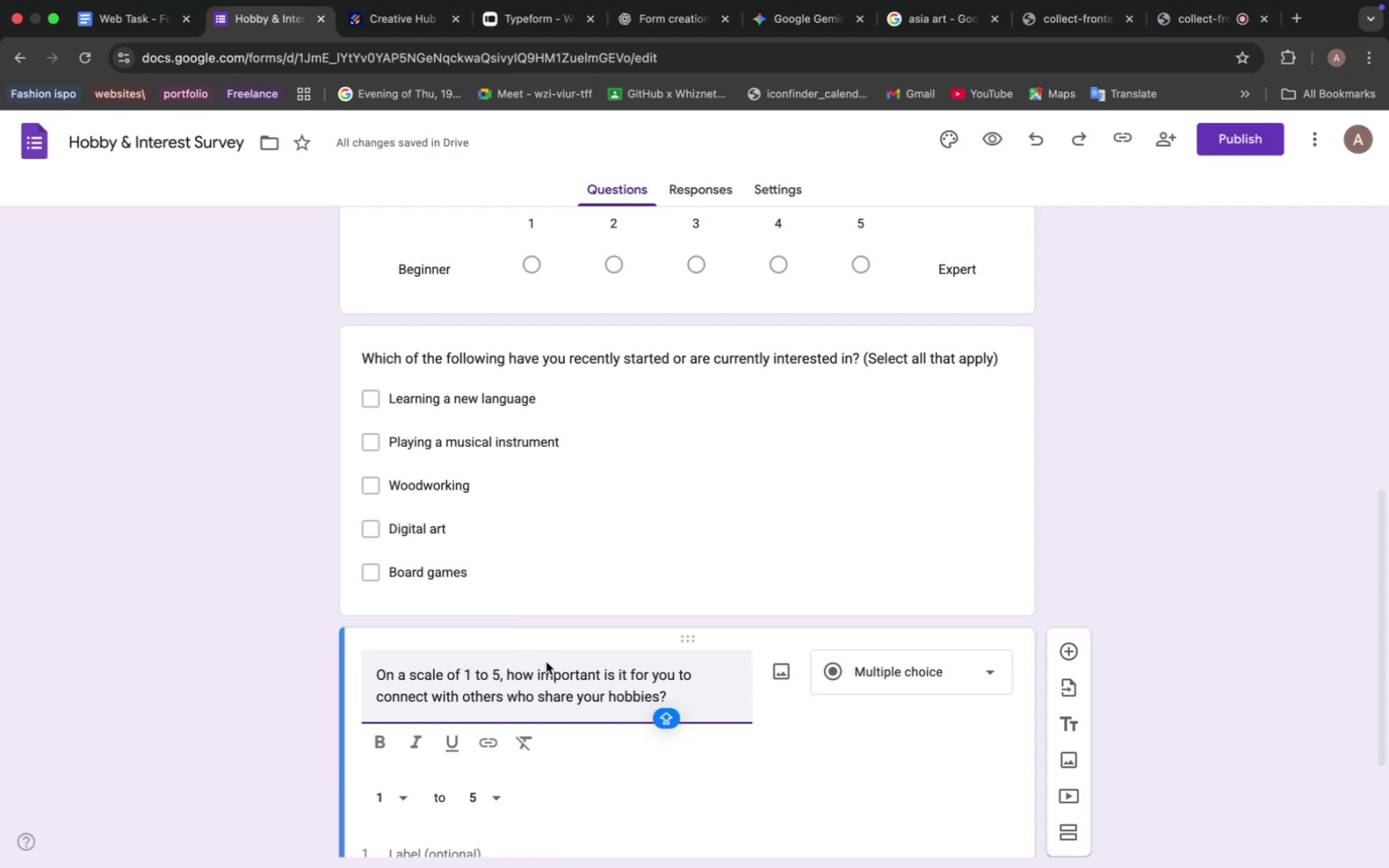 
wait(9.6)
 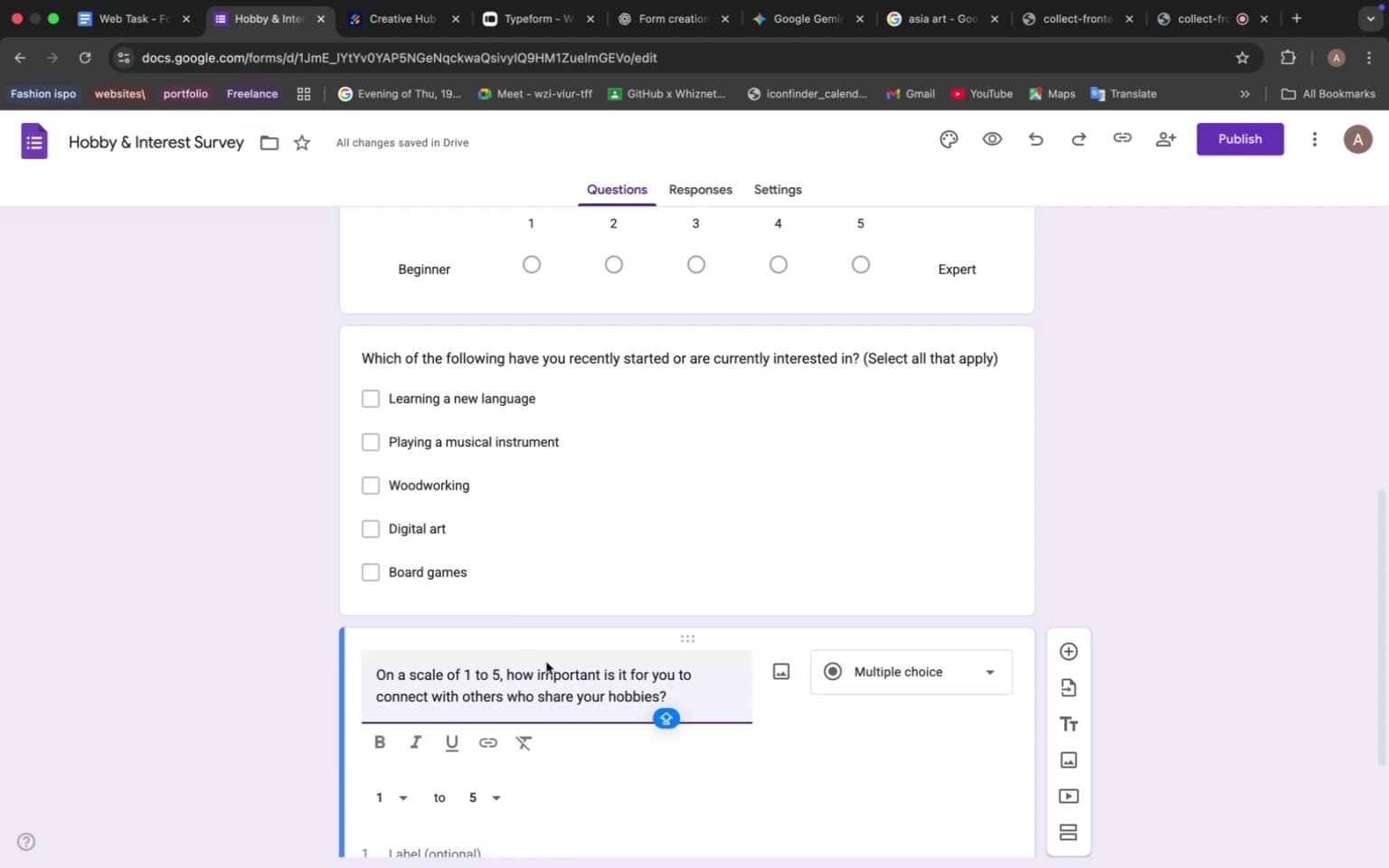 
scroll: coordinate [543, 660], scroll_direction: down, amount: 7.0
 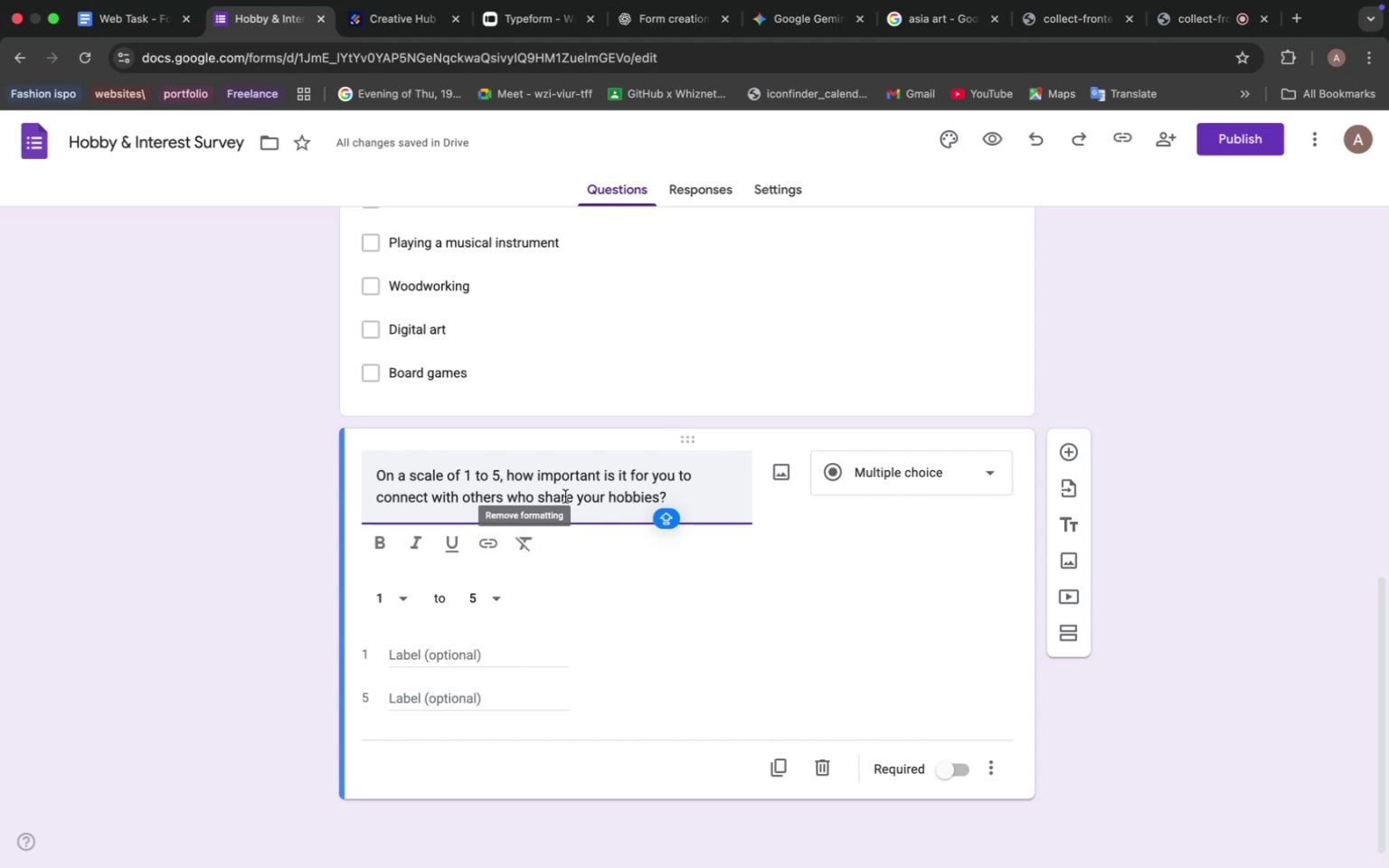 
wait(5.2)
 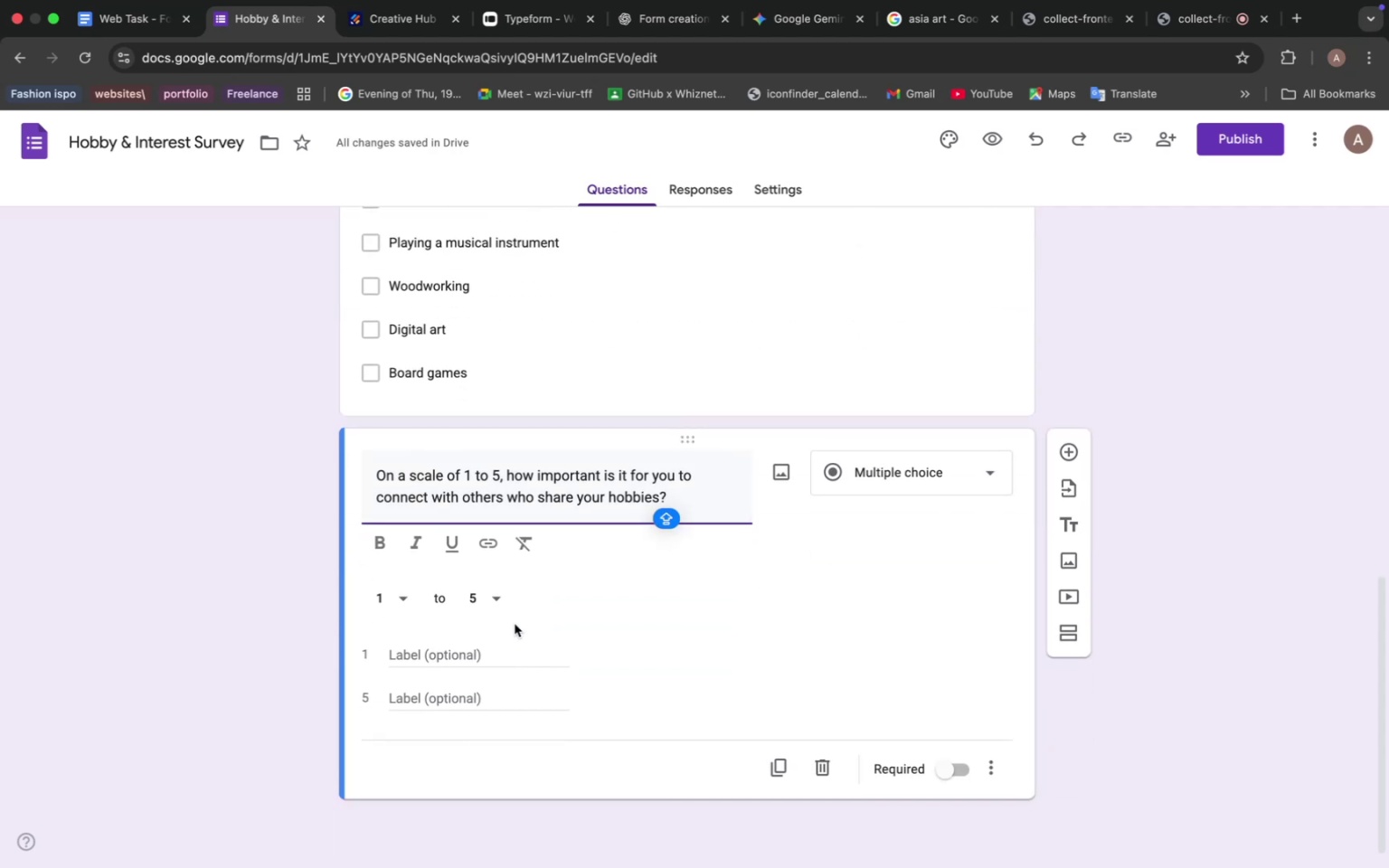 
mouse_move([894, 467])
 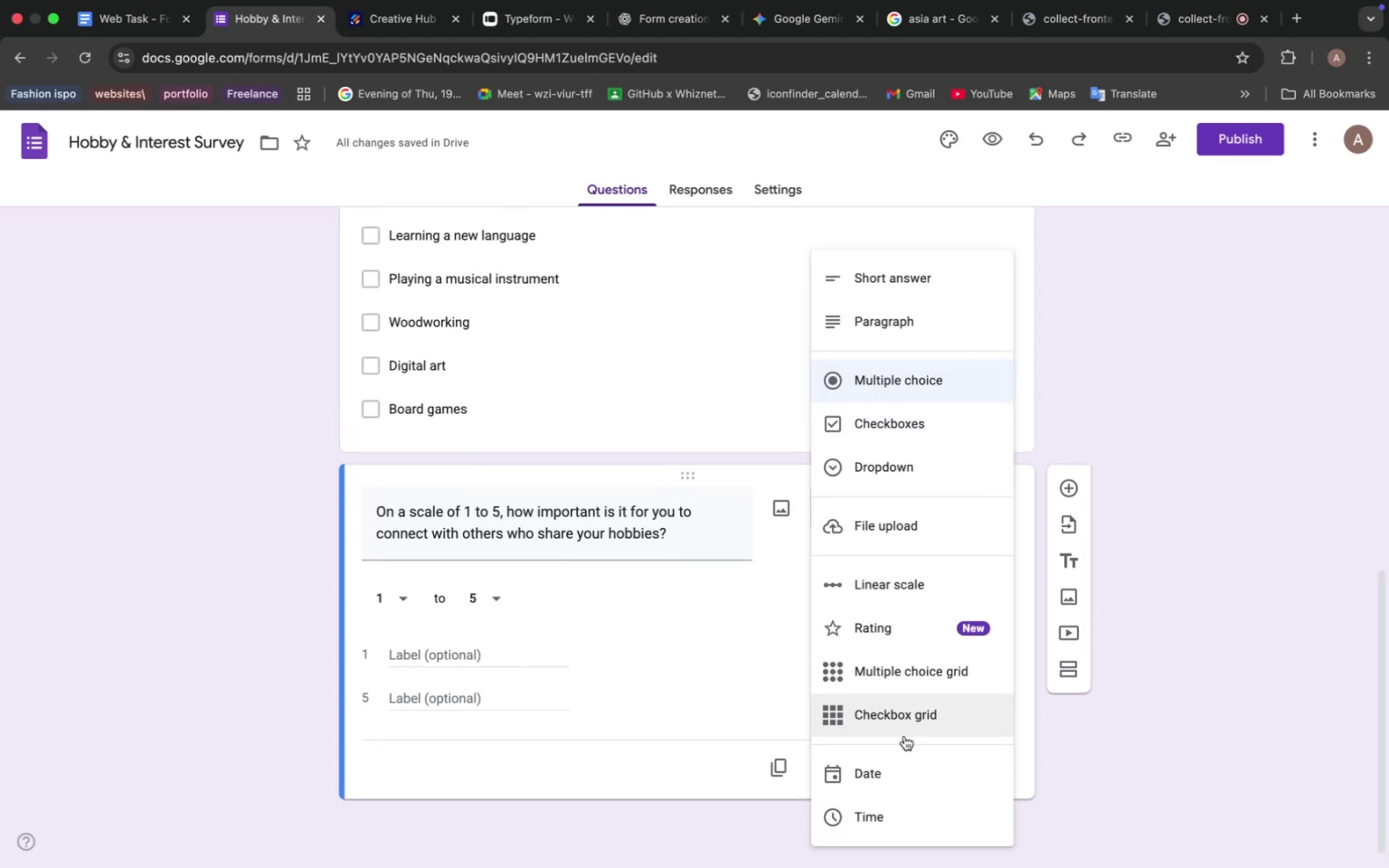 
wait(6.92)
 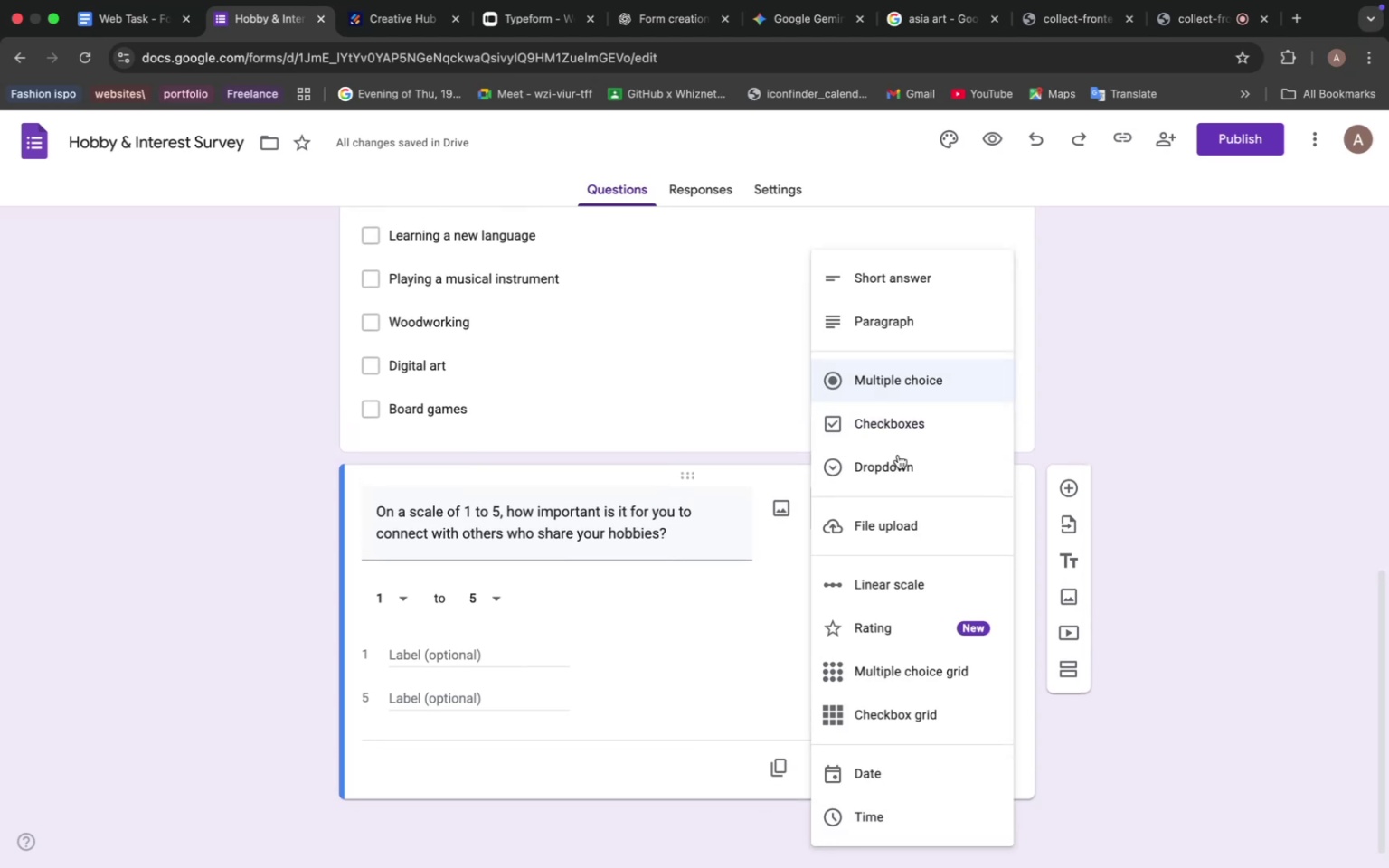 
left_click([880, 632])
 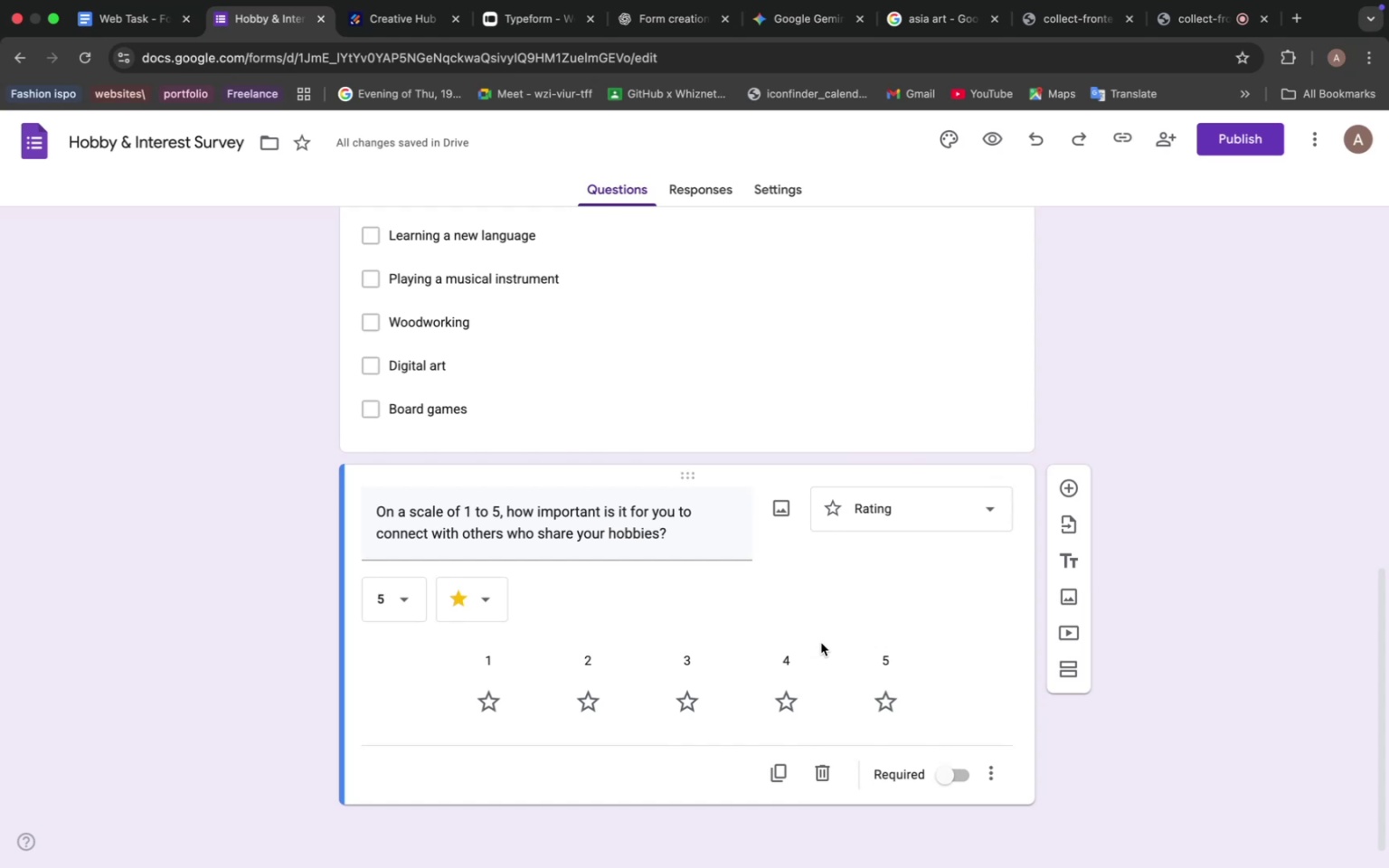 
wait(26.63)
 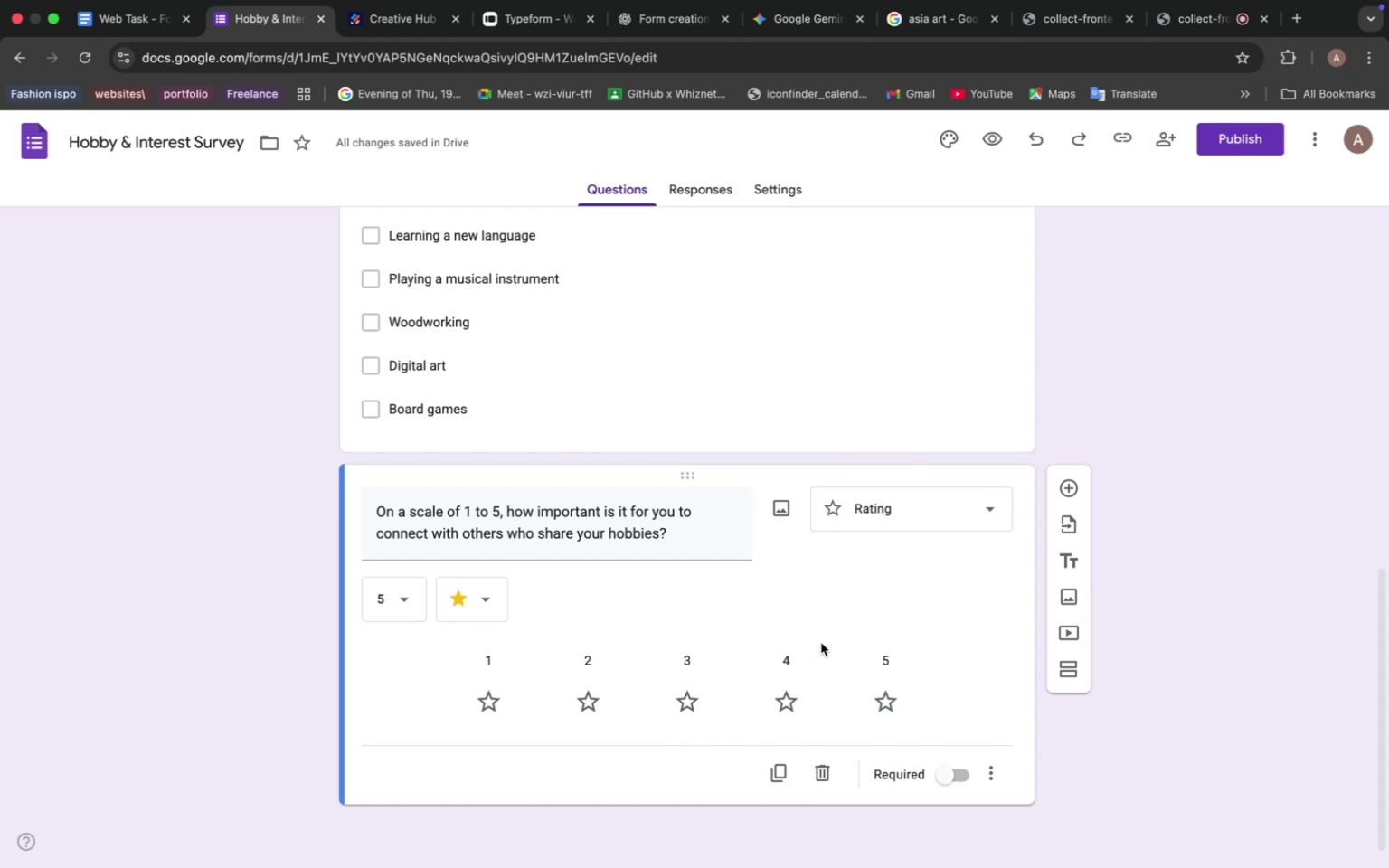 
scroll: coordinate [636, 586], scroll_direction: up, amount: 30.0
 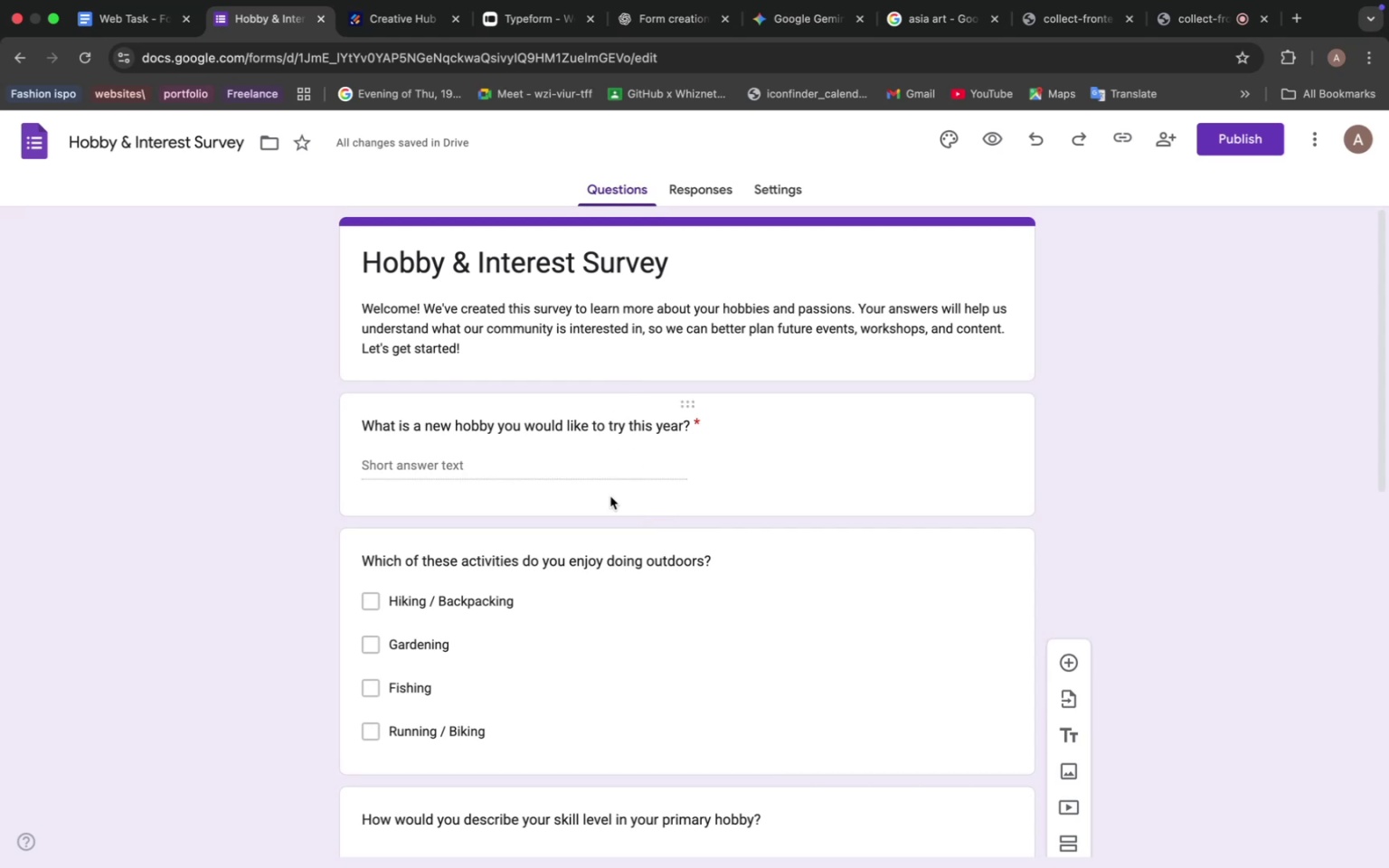 
scroll: coordinate [689, 645], scroll_direction: down, amount: 23.0
 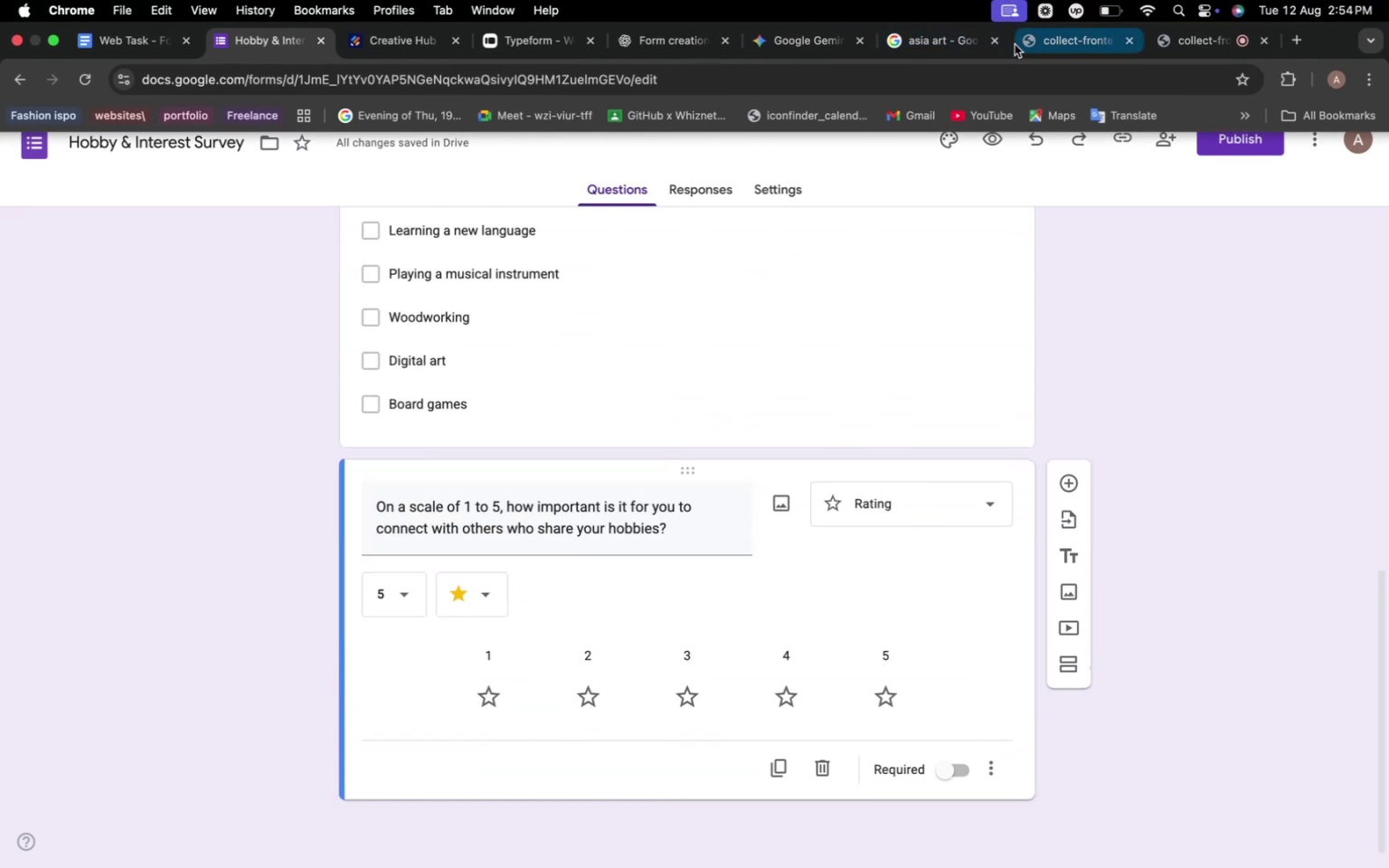 
left_click([780, 38])
 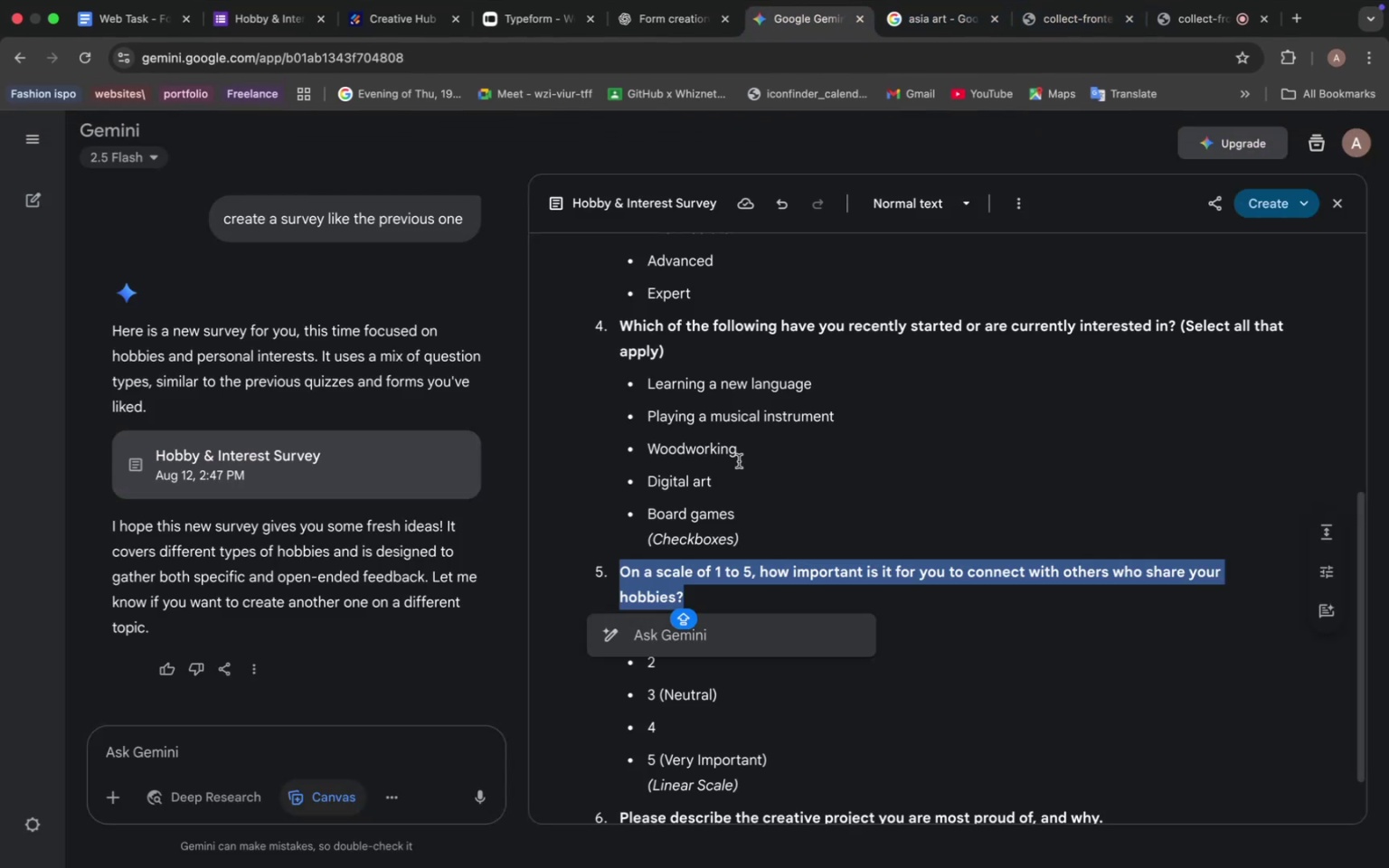 
scroll: coordinate [714, 608], scroll_direction: down, amount: 10.0
 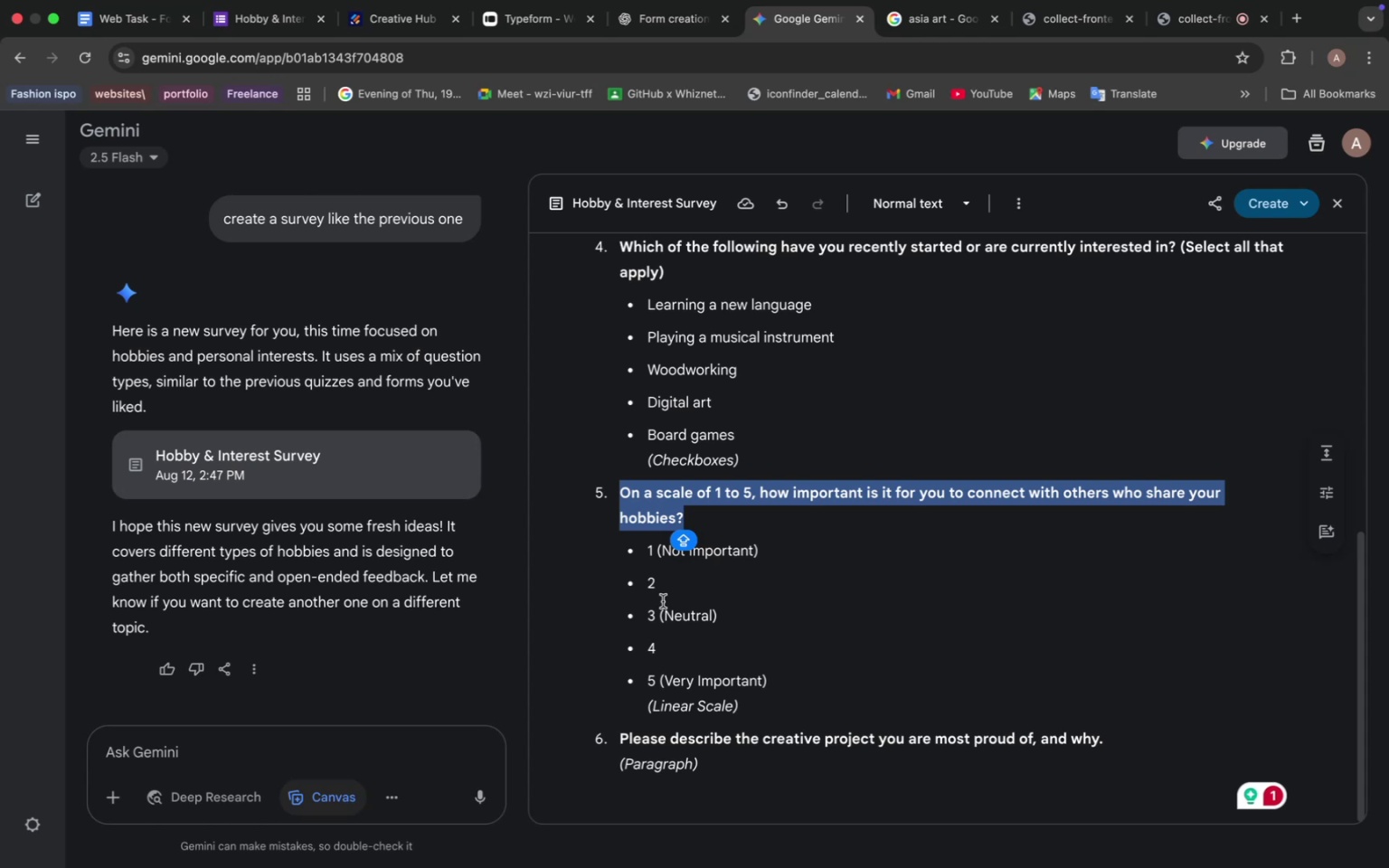 
wait(18.41)
 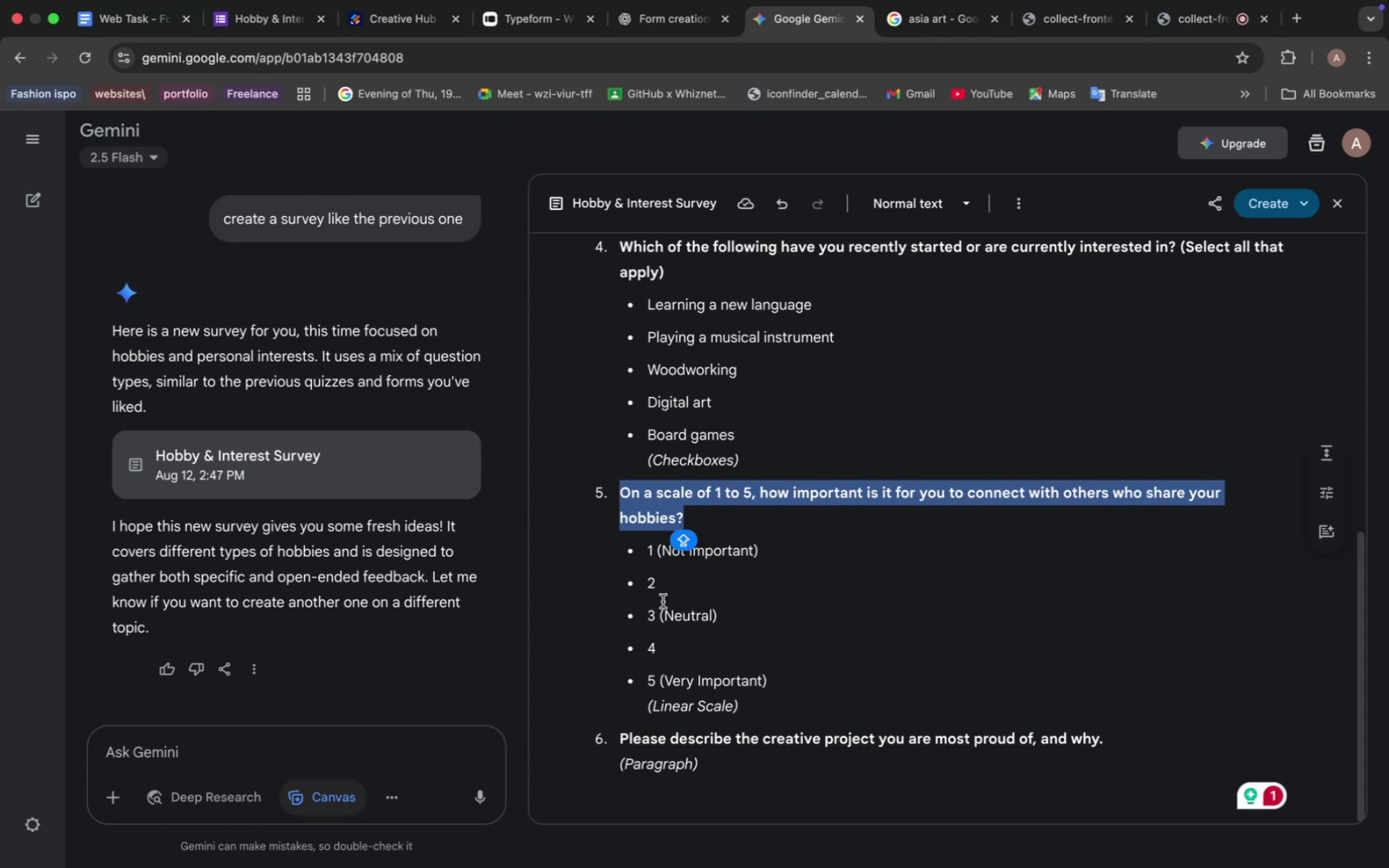 
left_click([589, 568])
 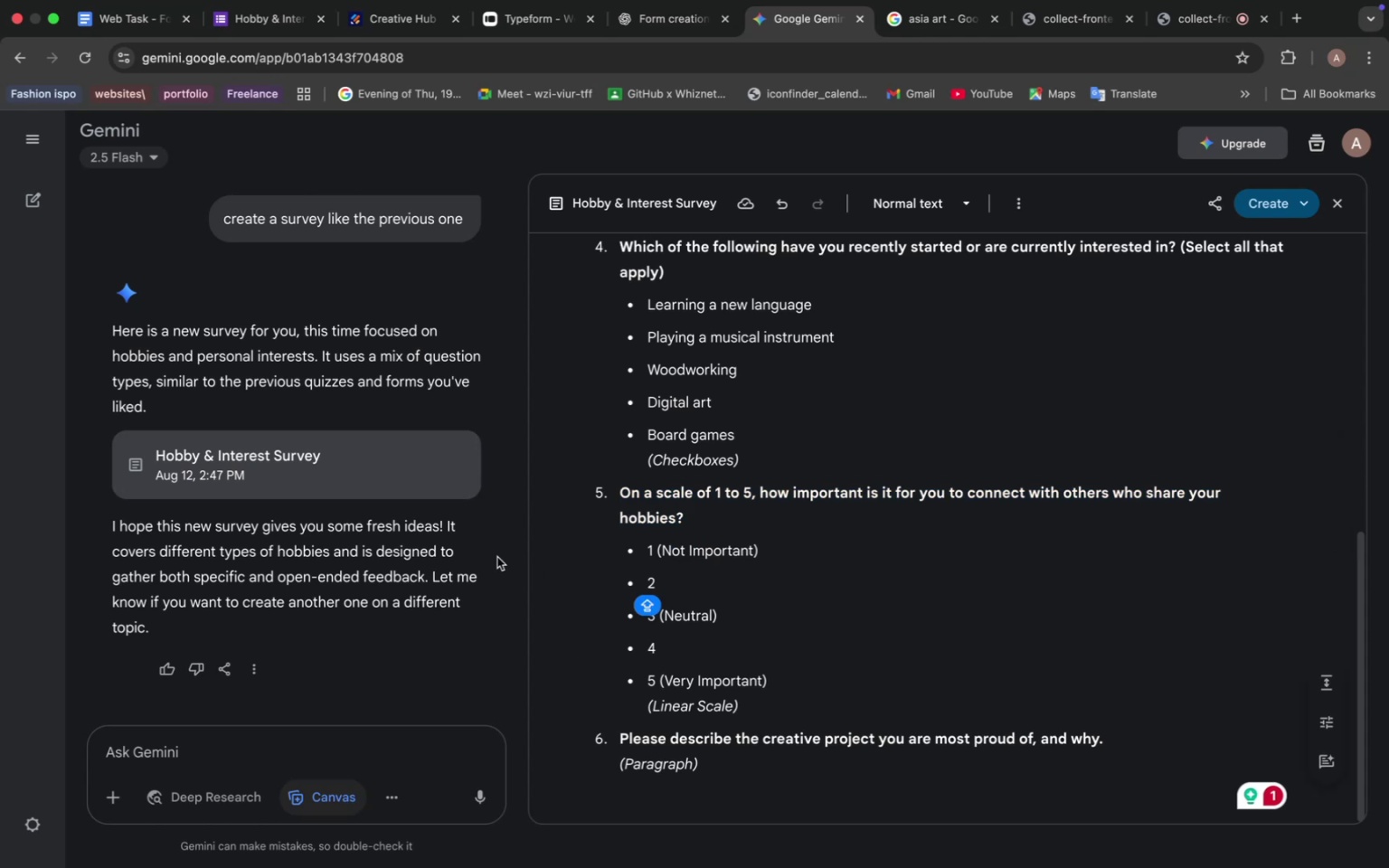 
scroll: coordinate [298, 488], scroll_direction: down, amount: 5.0
 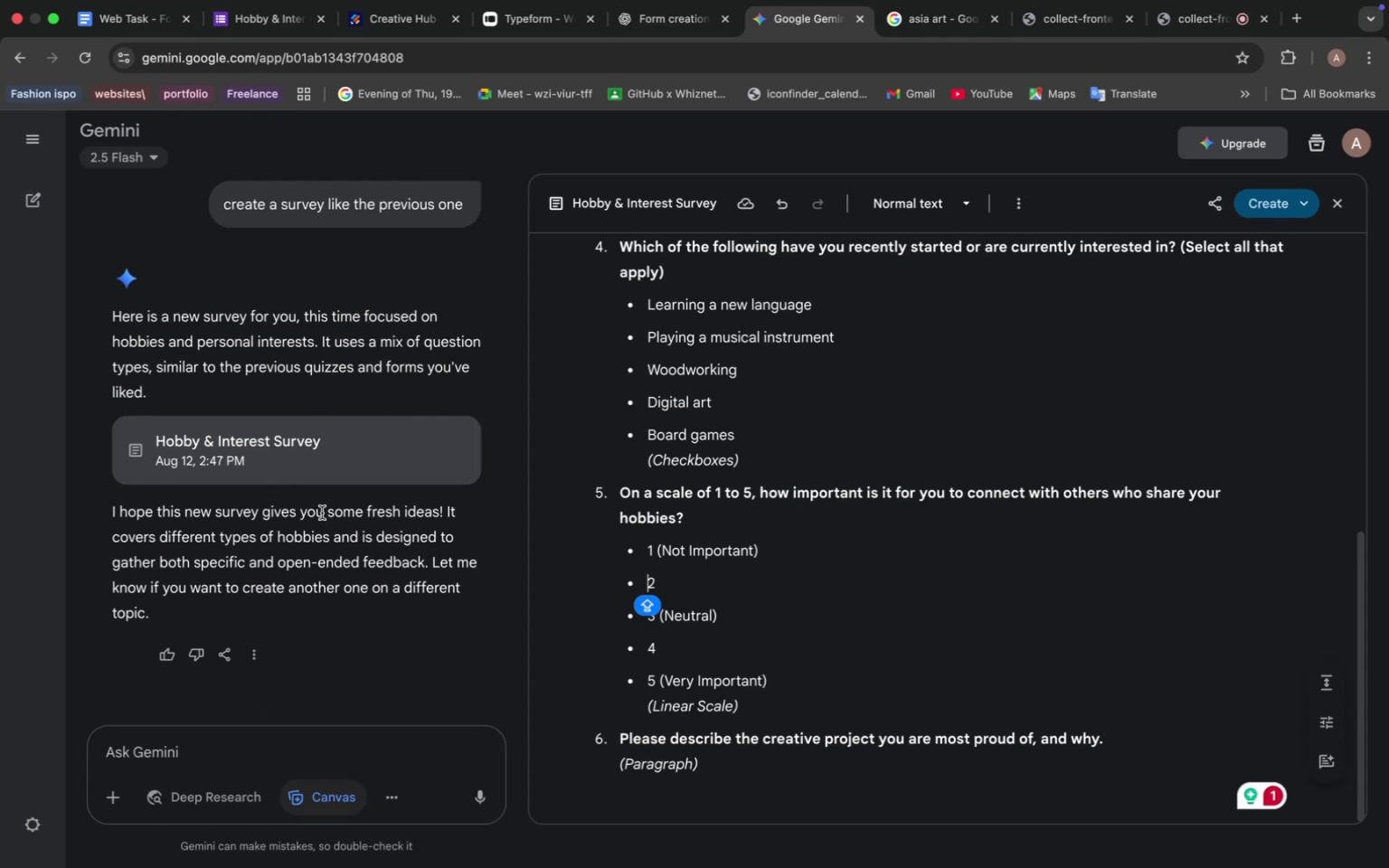 
wait(8.23)
 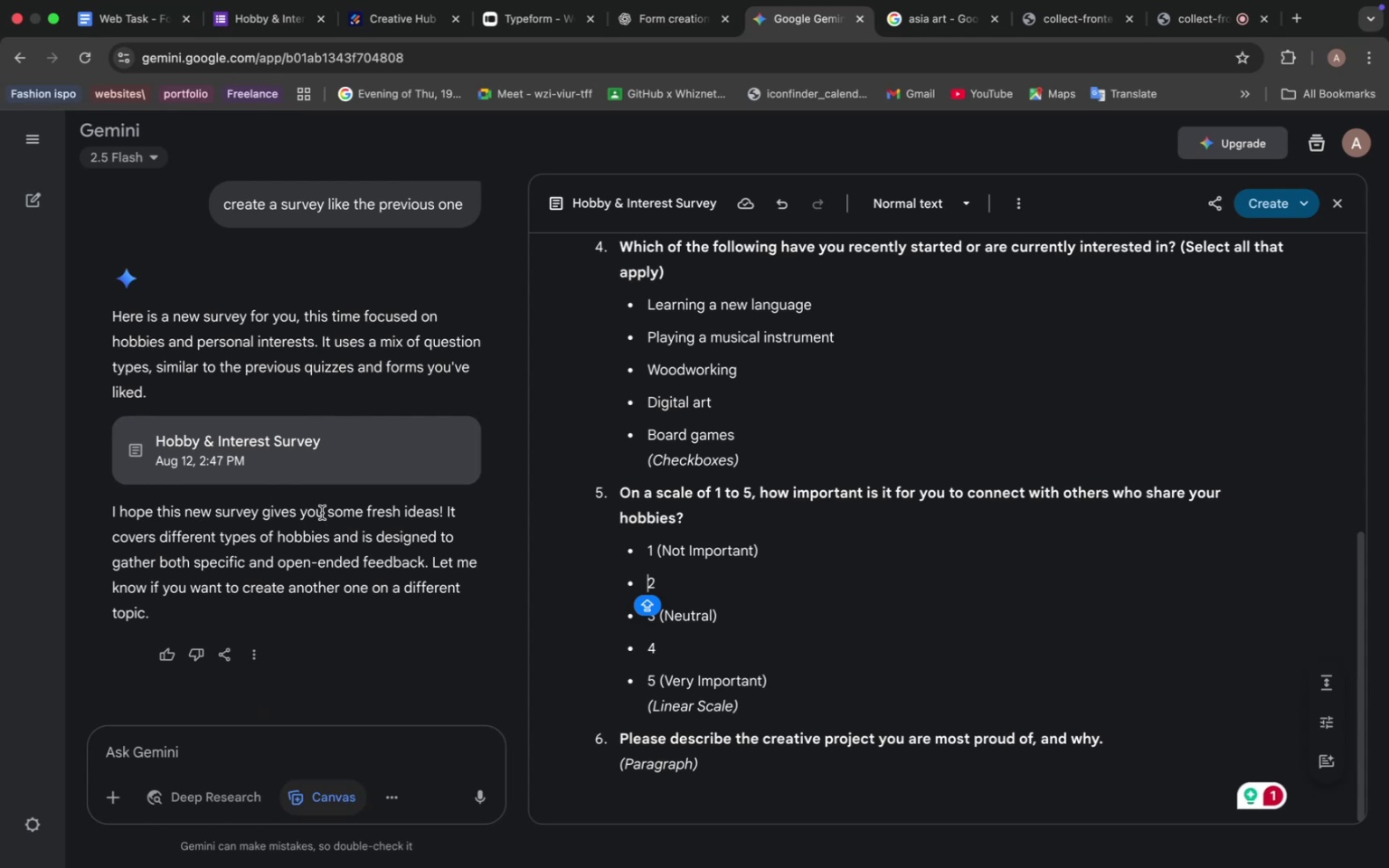 
scroll: coordinate [345, 540], scroll_direction: down, amount: 10.0
 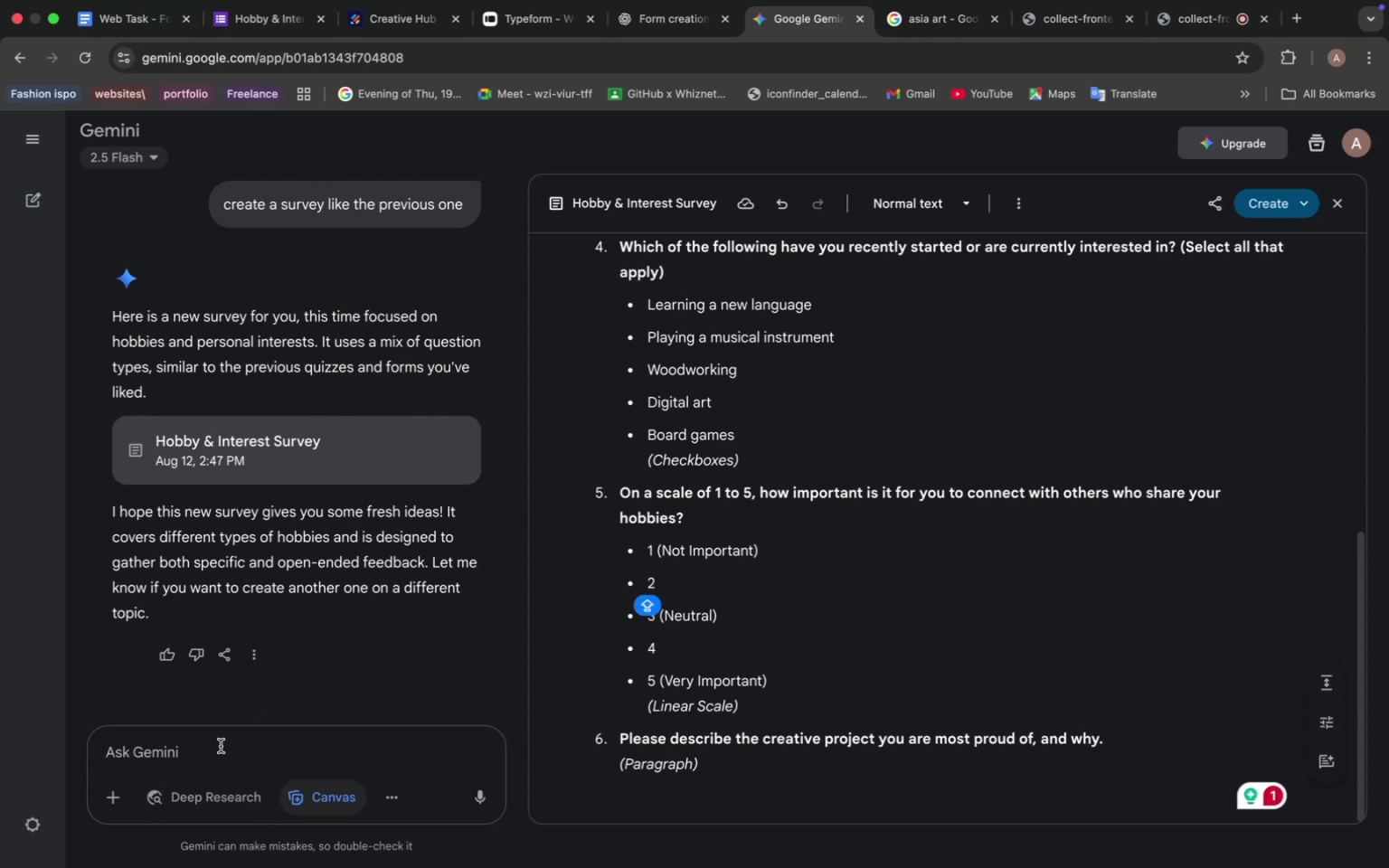 
scroll: coordinate [281, 685], scroll_direction: up, amount: 4.0
 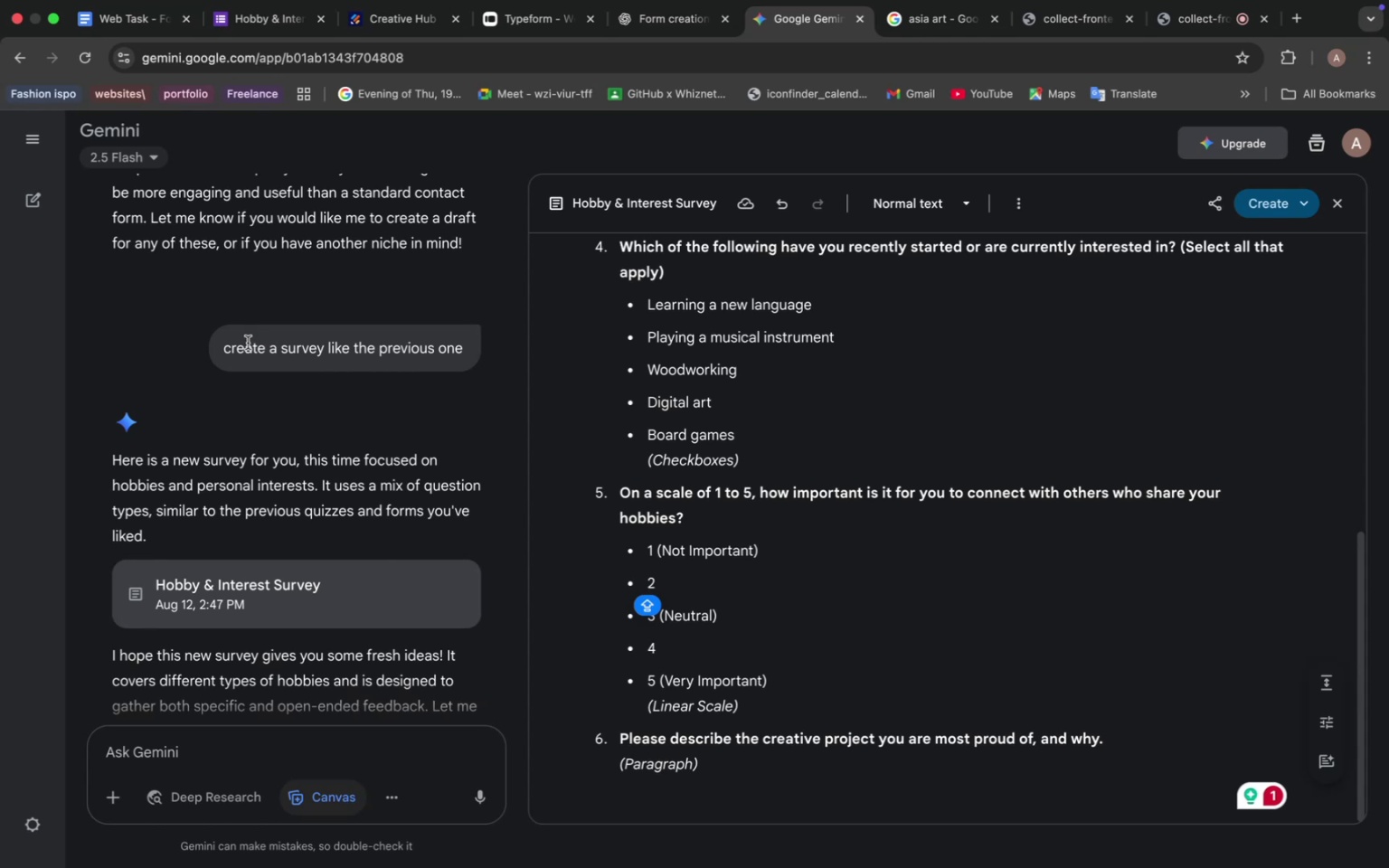 
left_click_drag(start_coordinate=[222, 348], to_coordinate=[503, 353])
 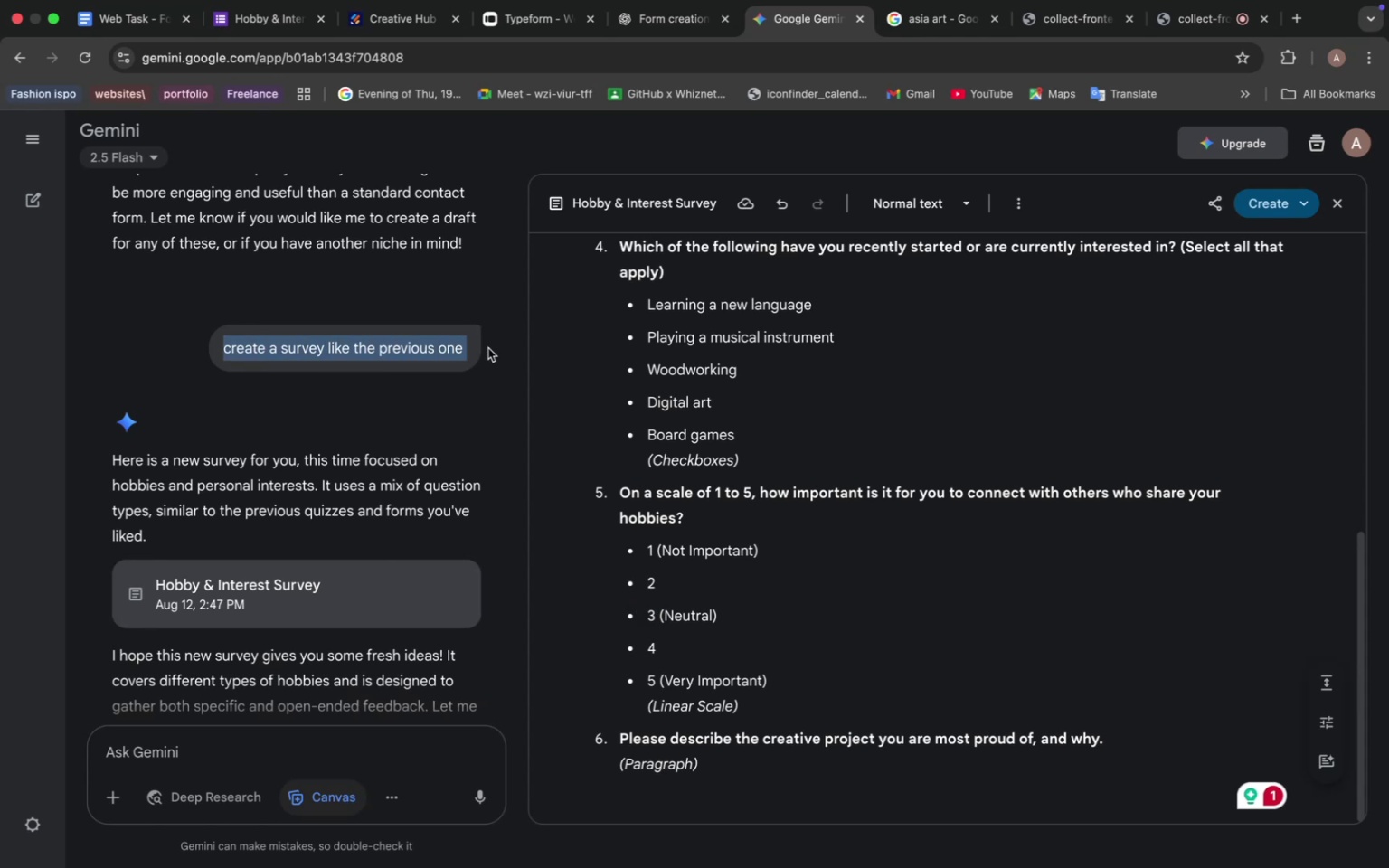 
key(Meta+C)
 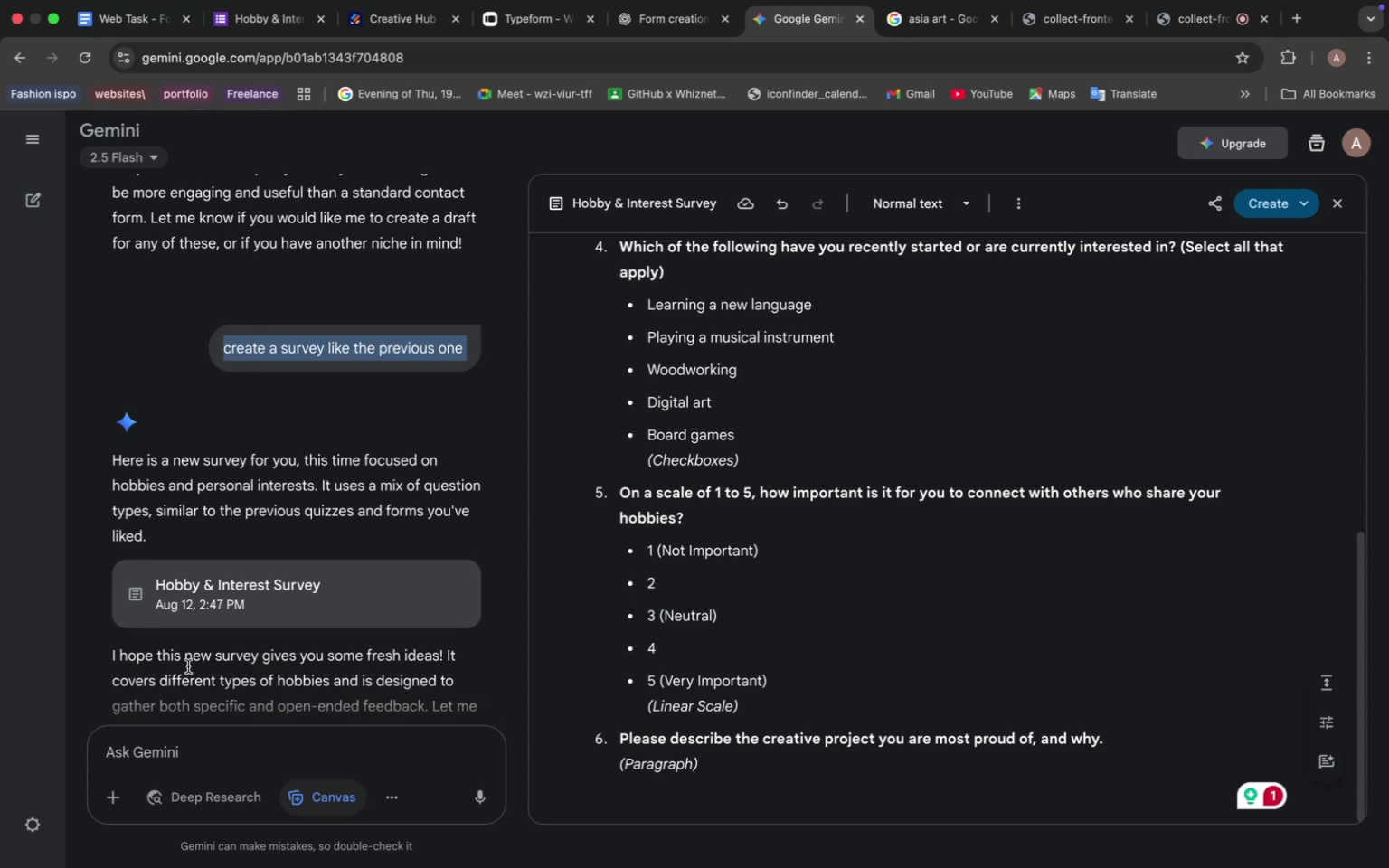 
mouse_move([194, 750])
 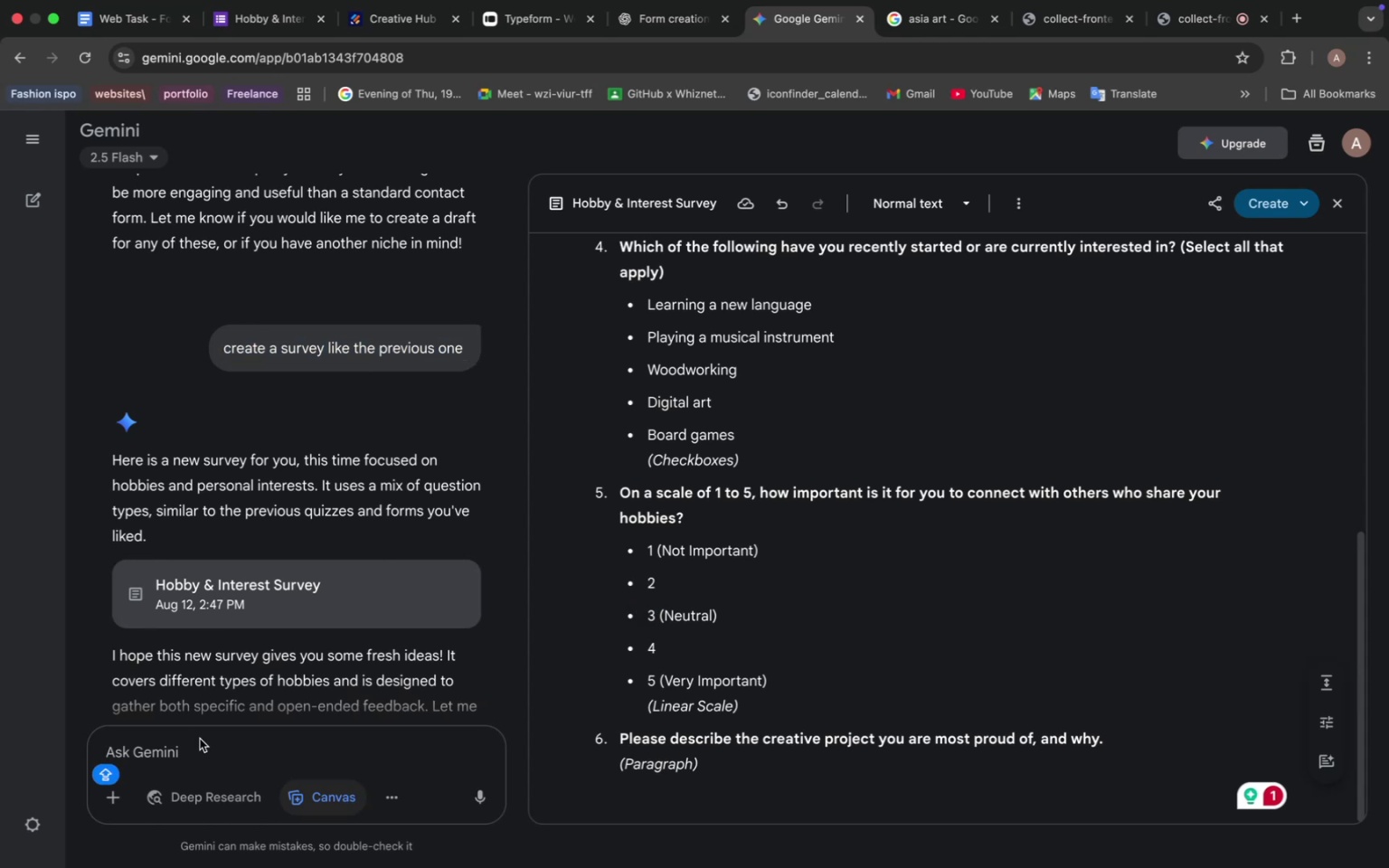 
key(Meta+V)
 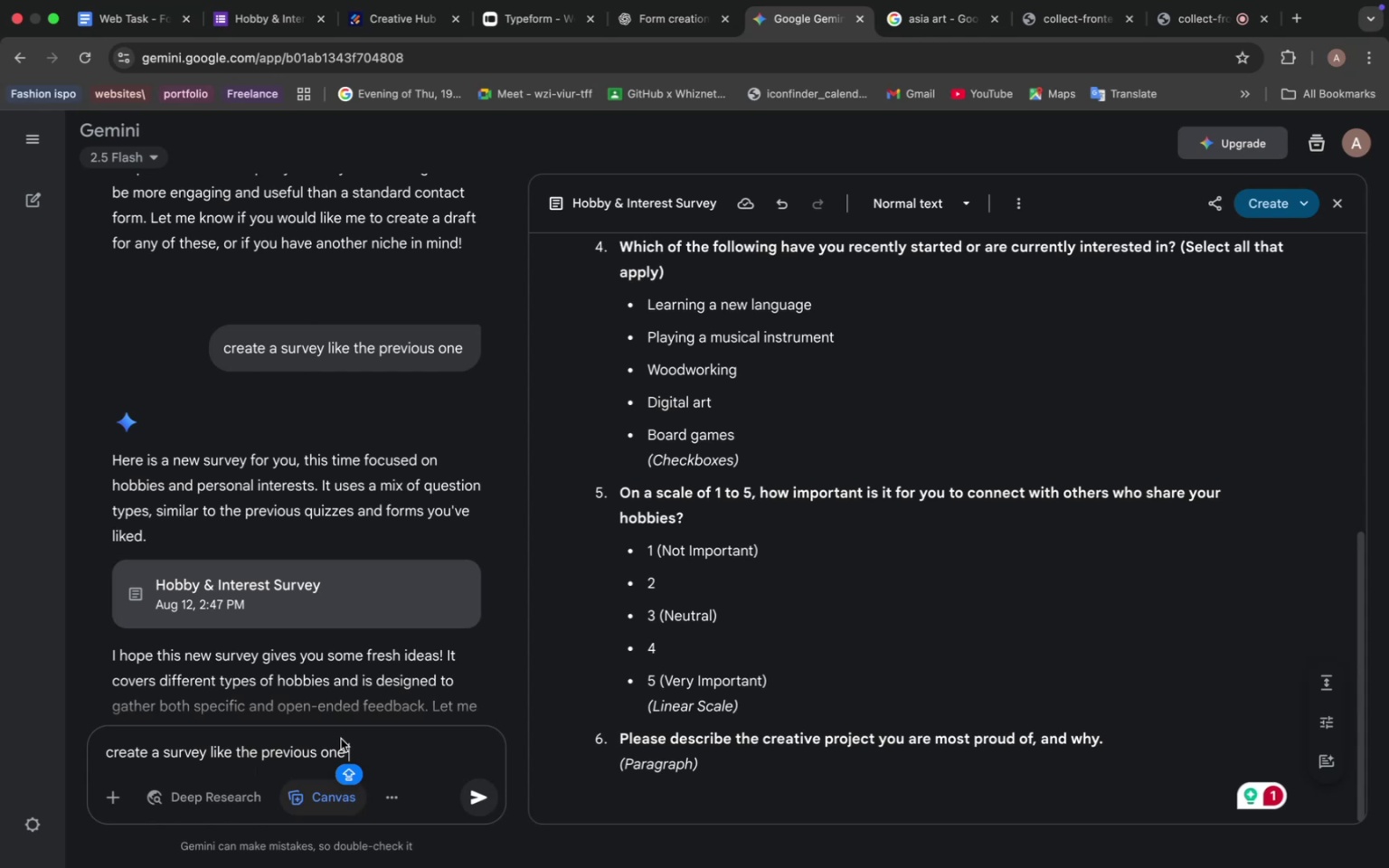 
type(NEW IDEA)
 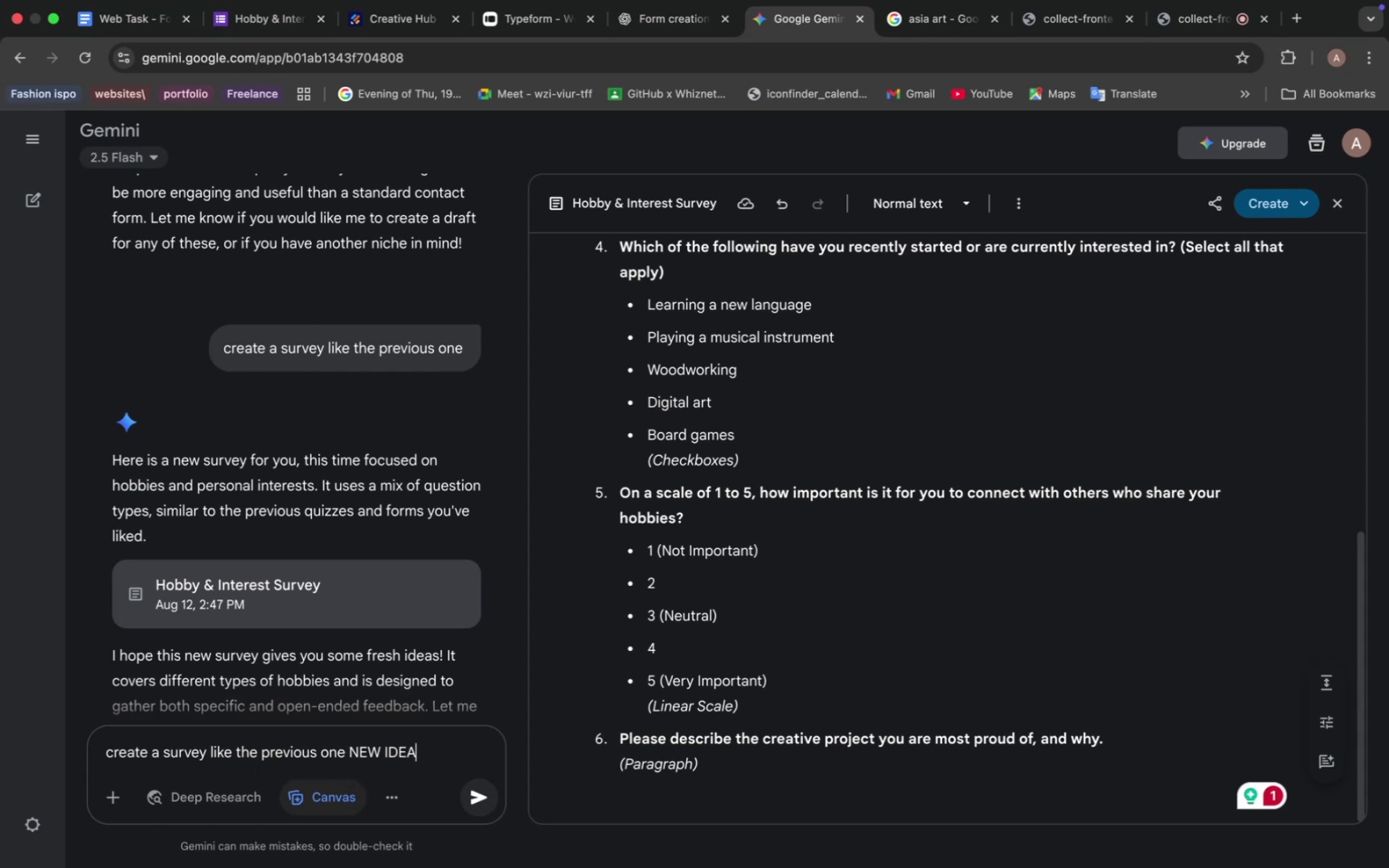 
key(Enter)
 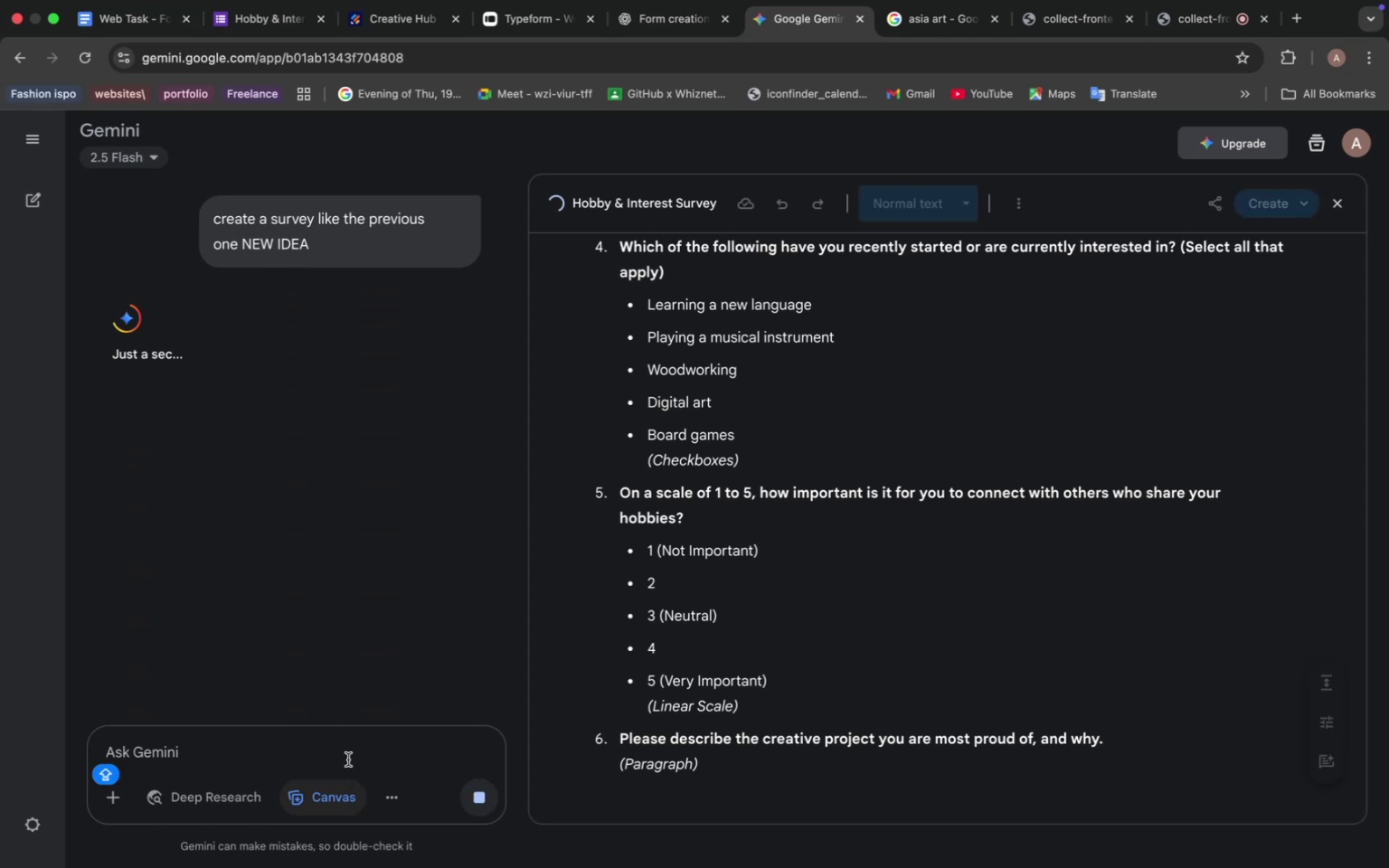 
key(CapsLock)
 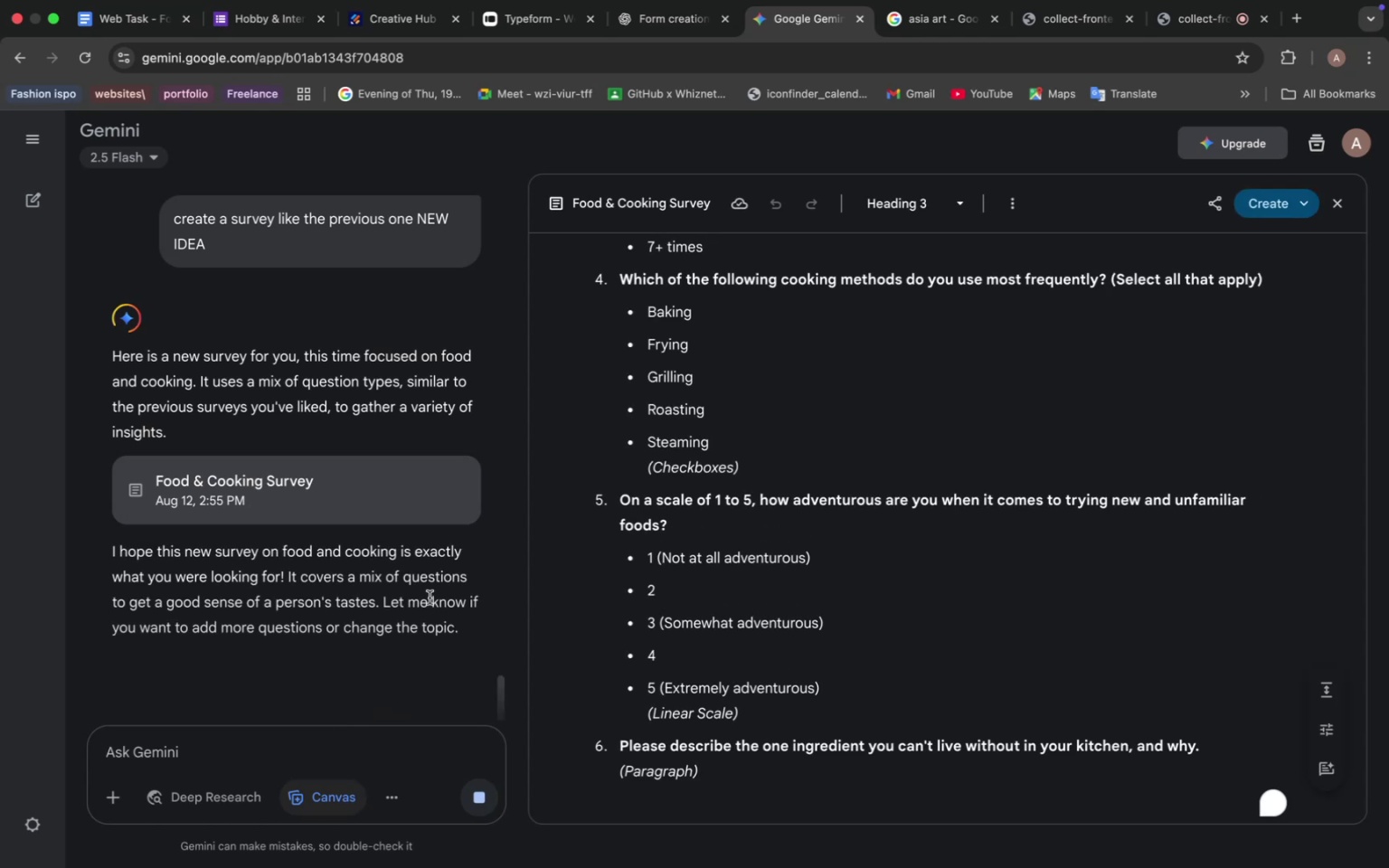 
wait(5.46)
 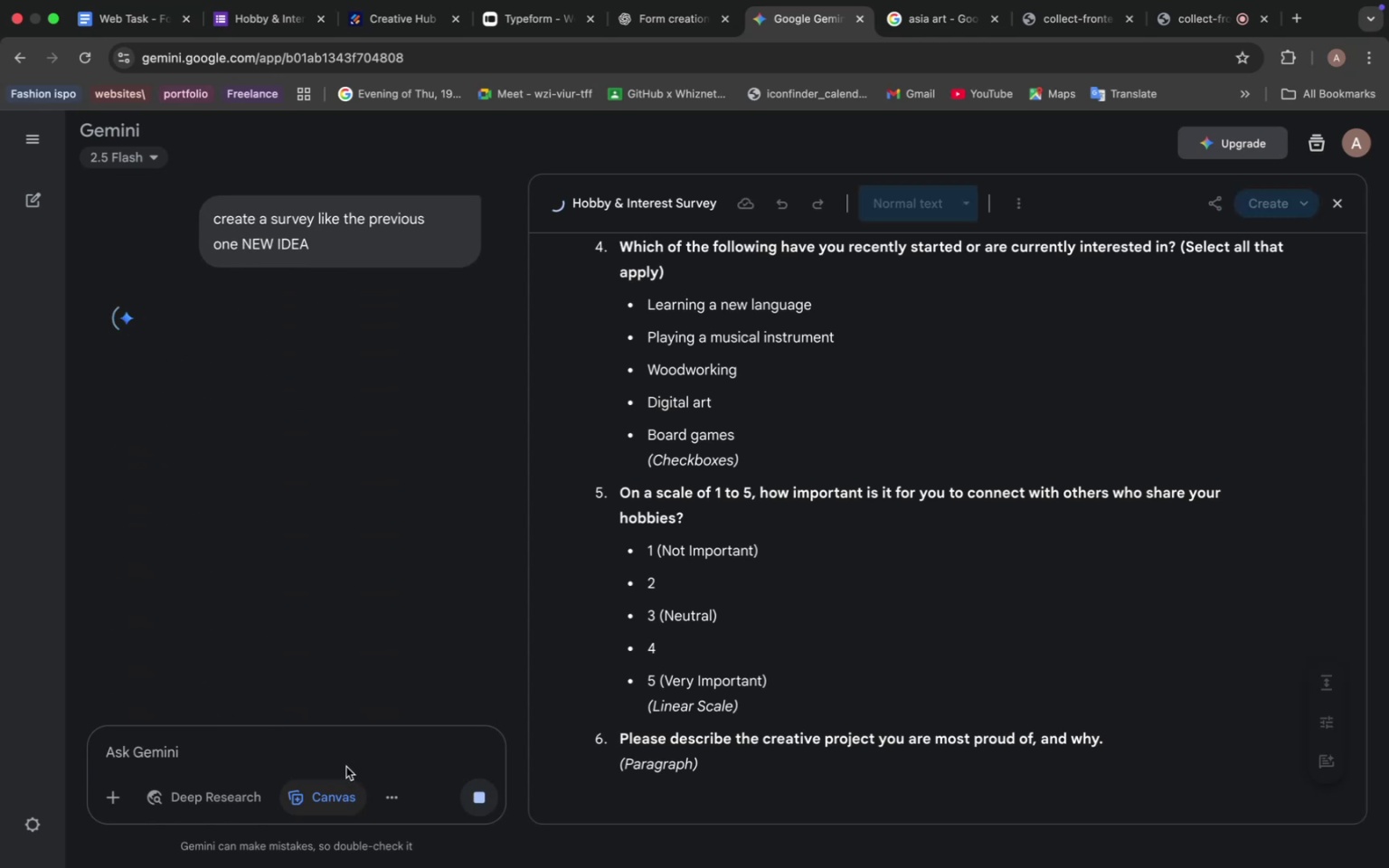 
scroll: coordinate [694, 401], scroll_direction: up, amount: 22.0
 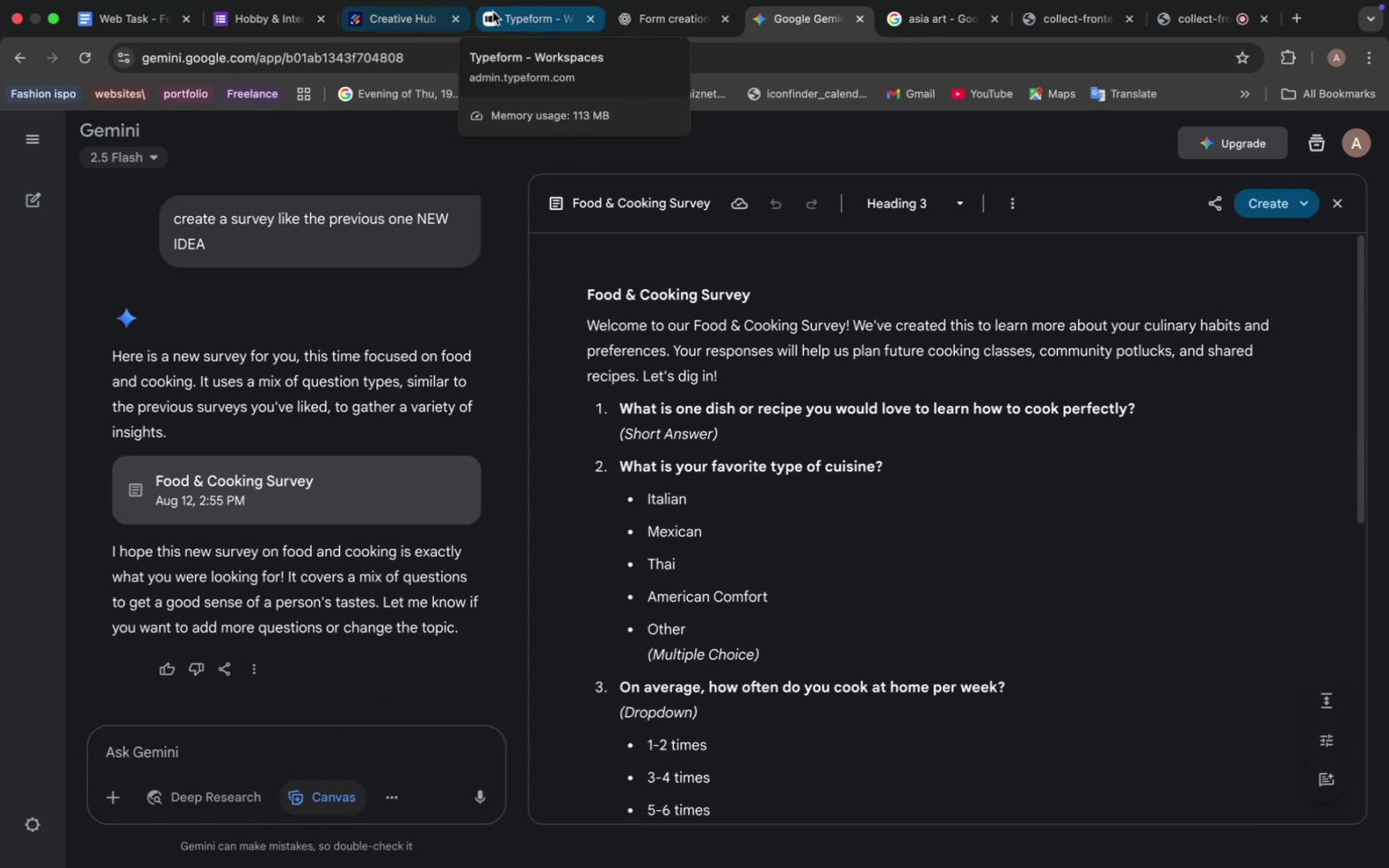 
wait(5.48)
 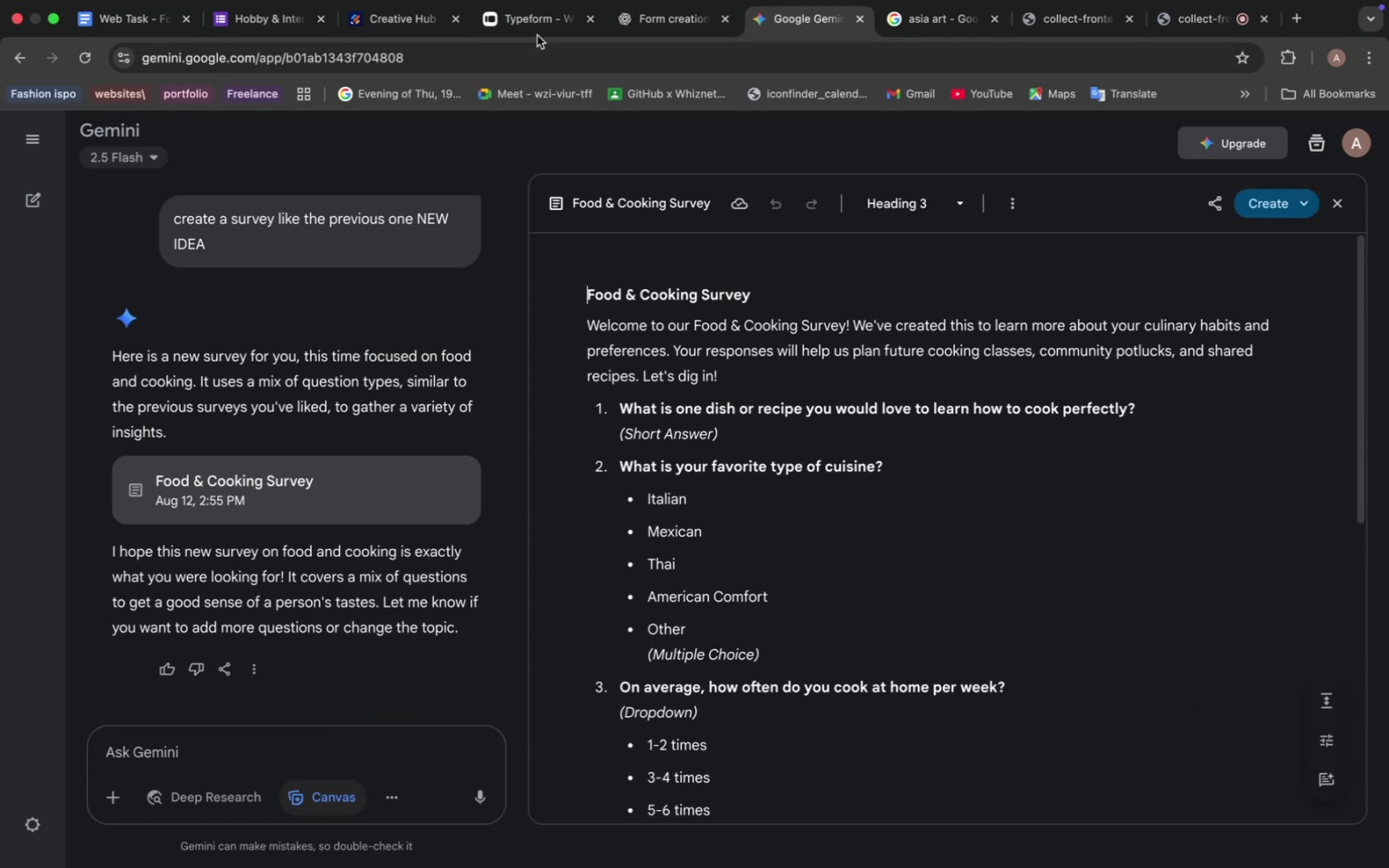 
left_click([504, 14])
 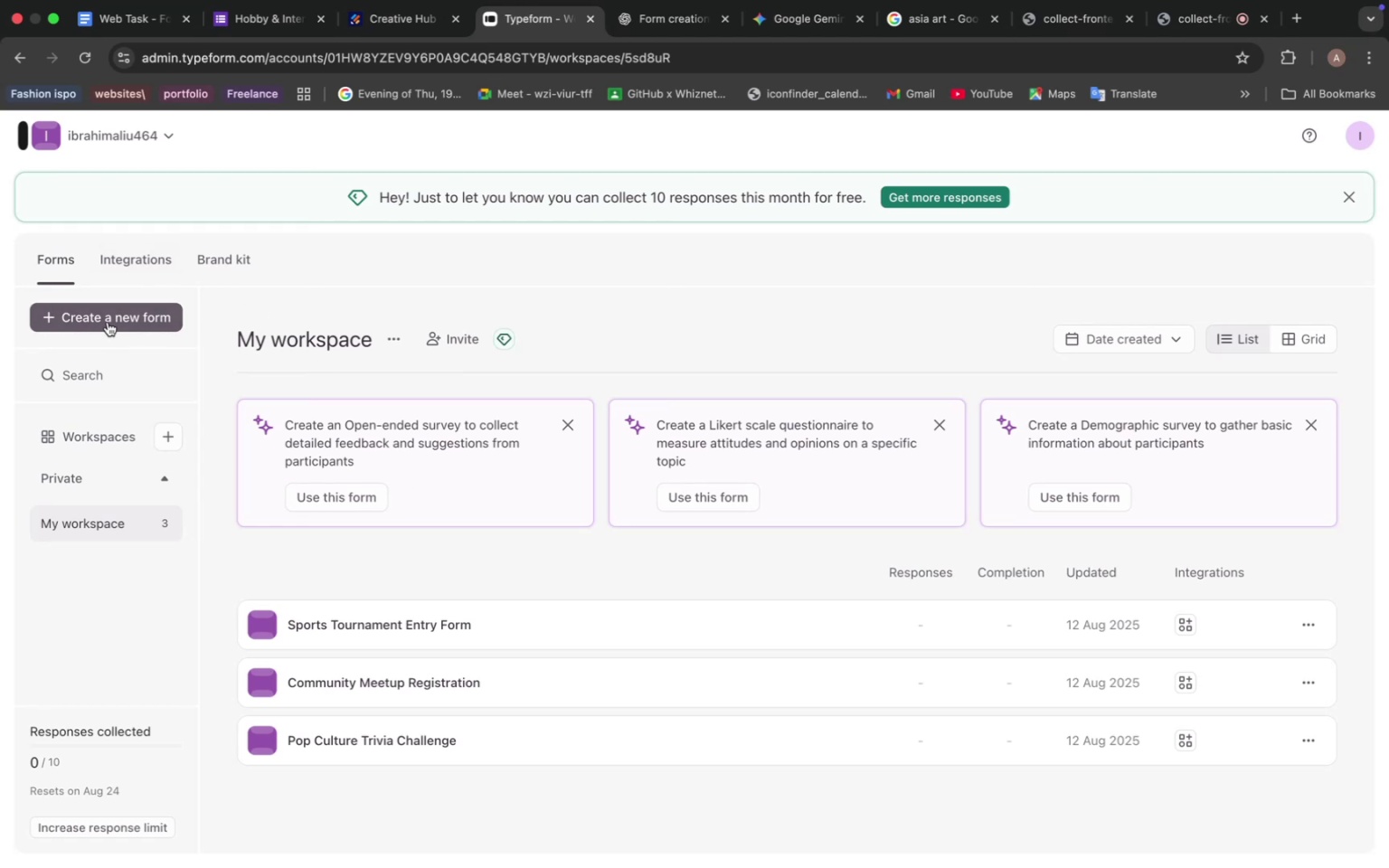 
left_click([108, 322])
 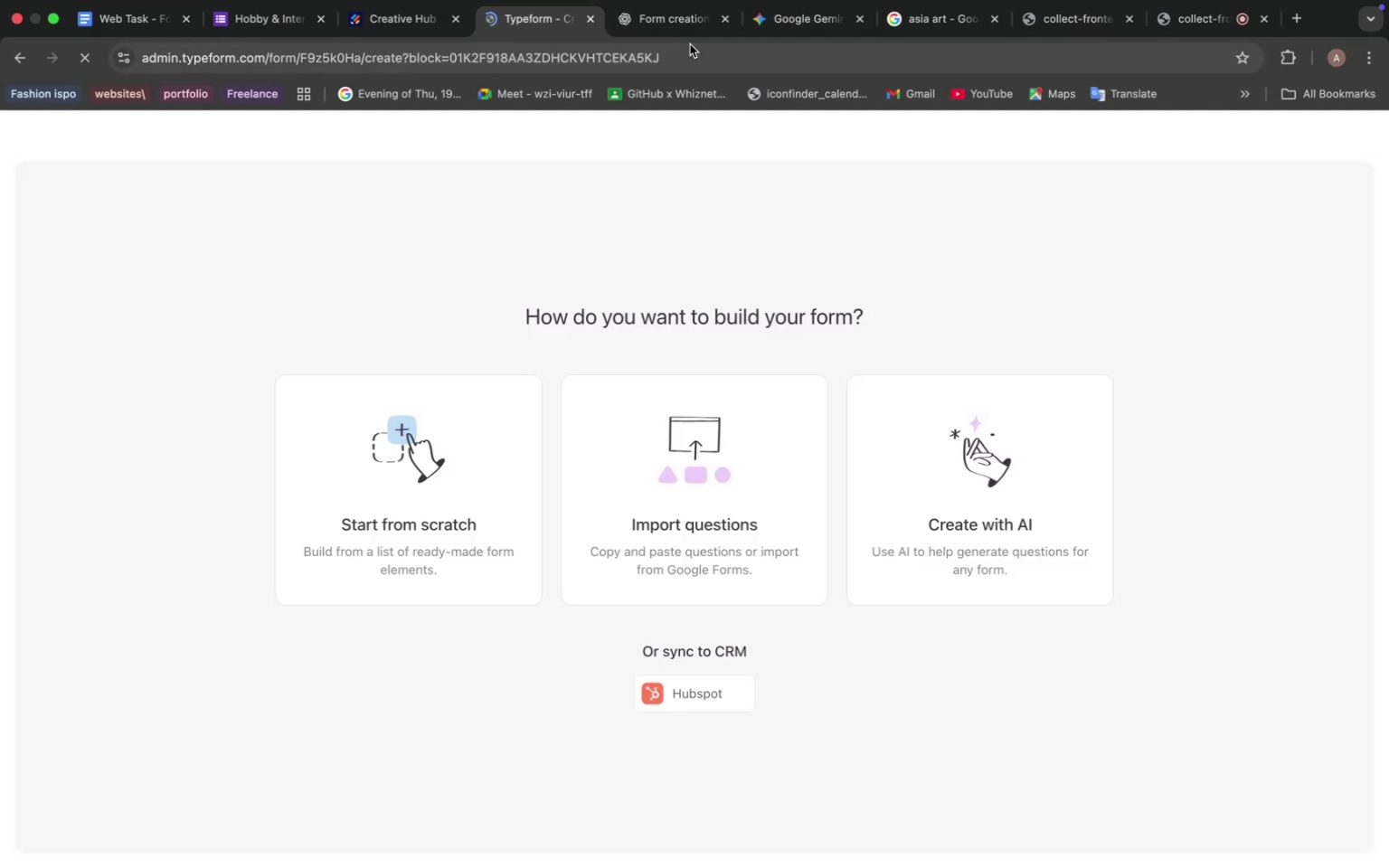 
wait(5.92)
 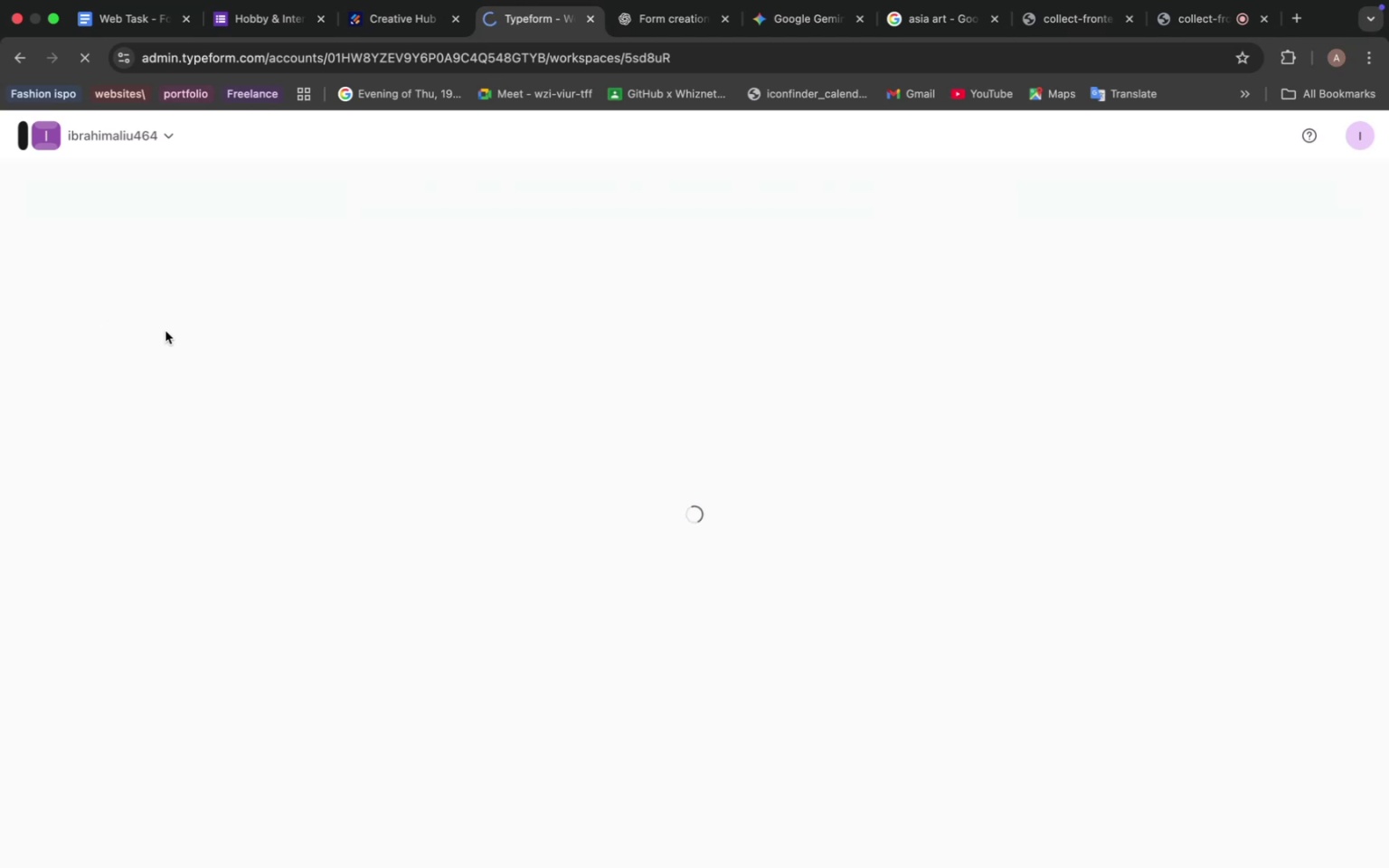 
left_click([414, 436])
 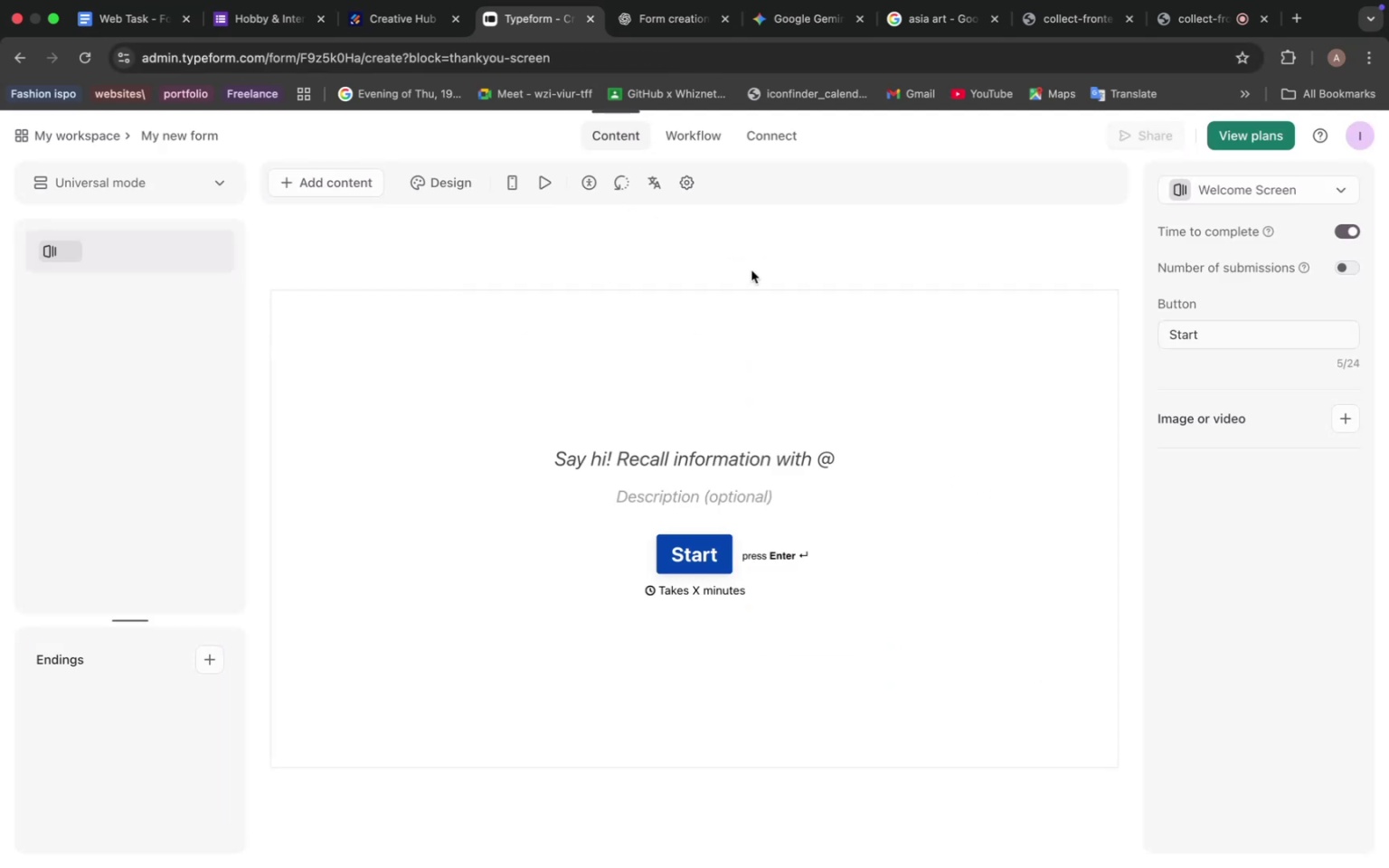 
wait(7.32)
 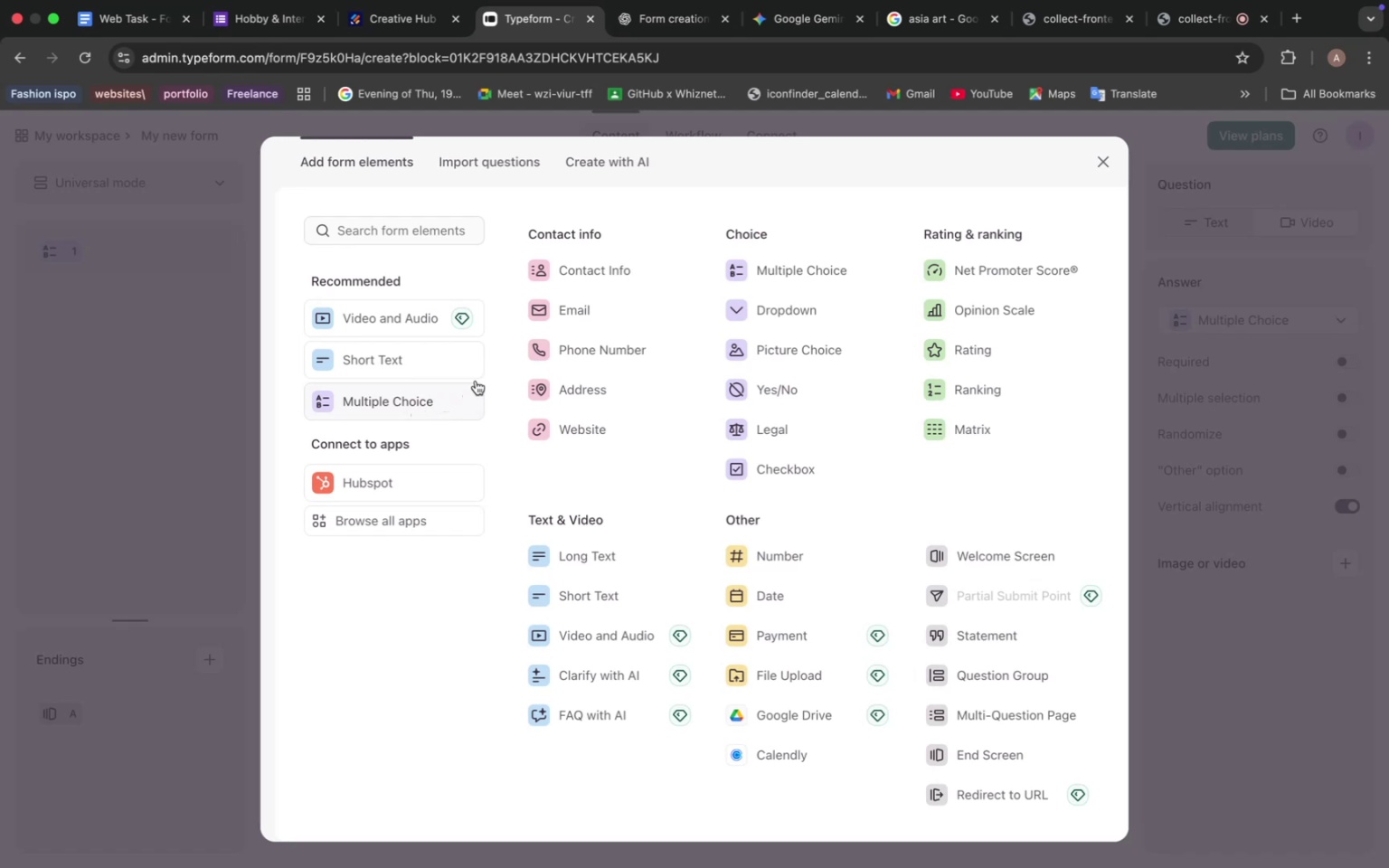 
left_click([805, 21])
 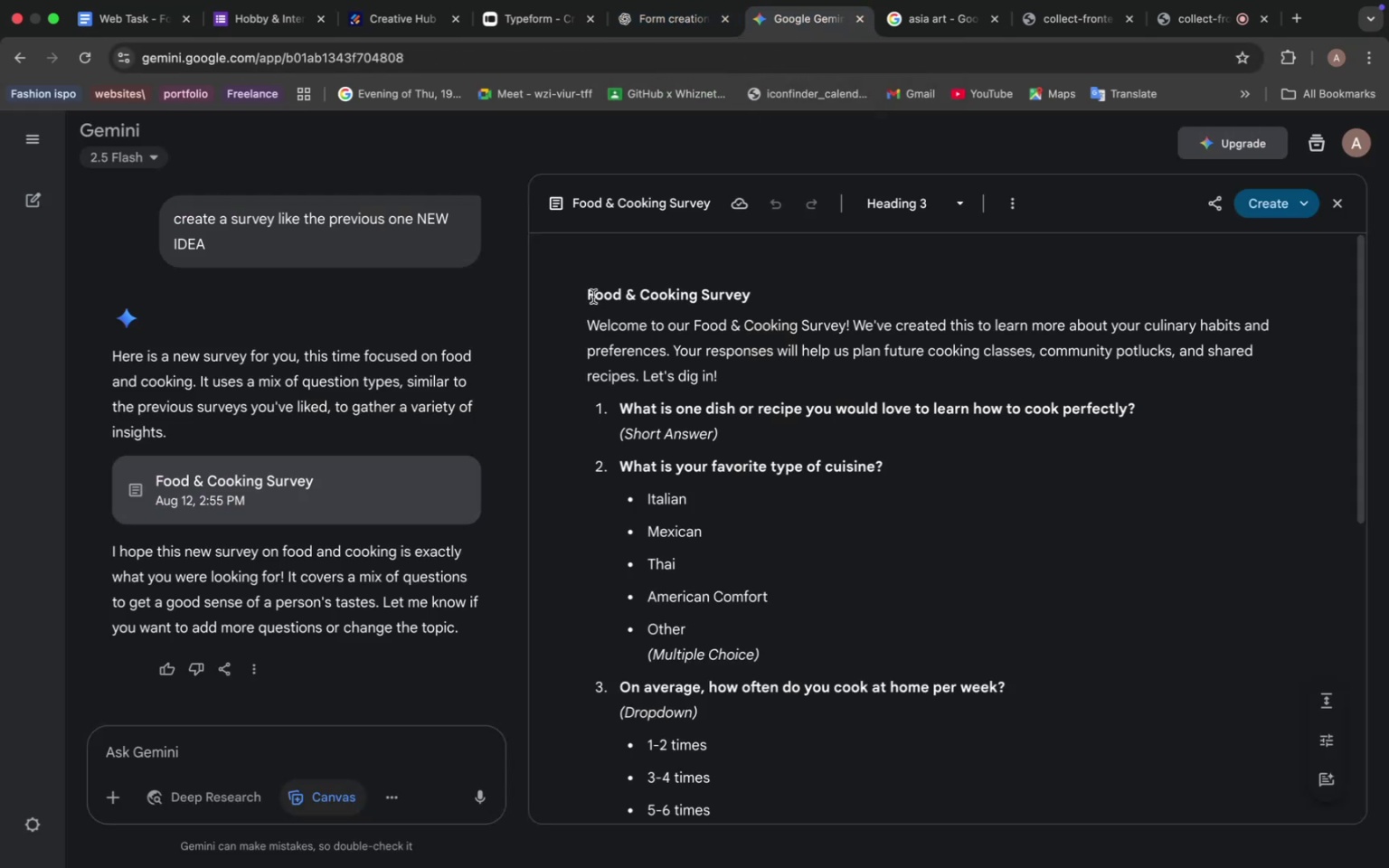 
left_click_drag(start_coordinate=[591, 296], to_coordinate=[751, 292])
 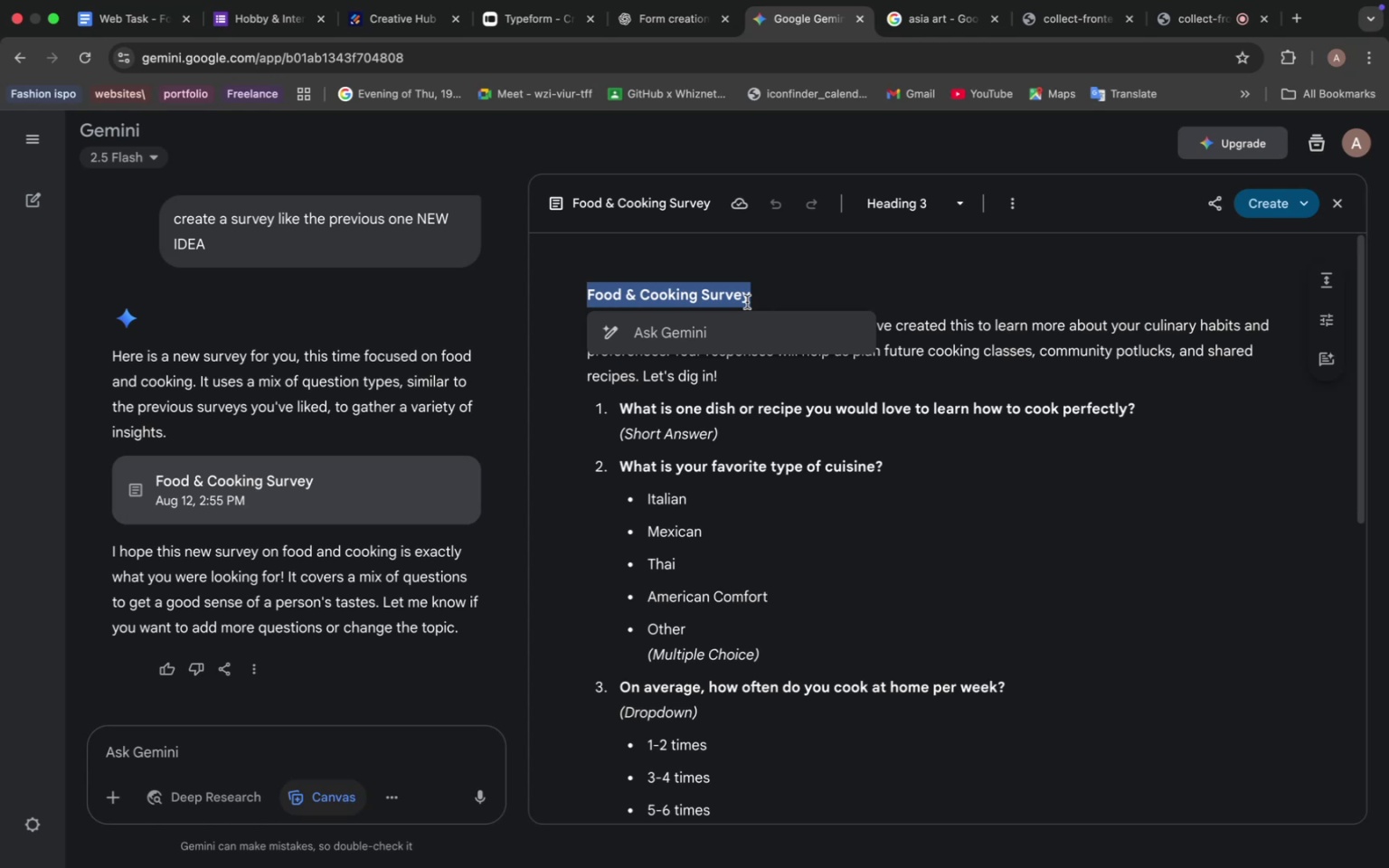 
key(Meta+C)
 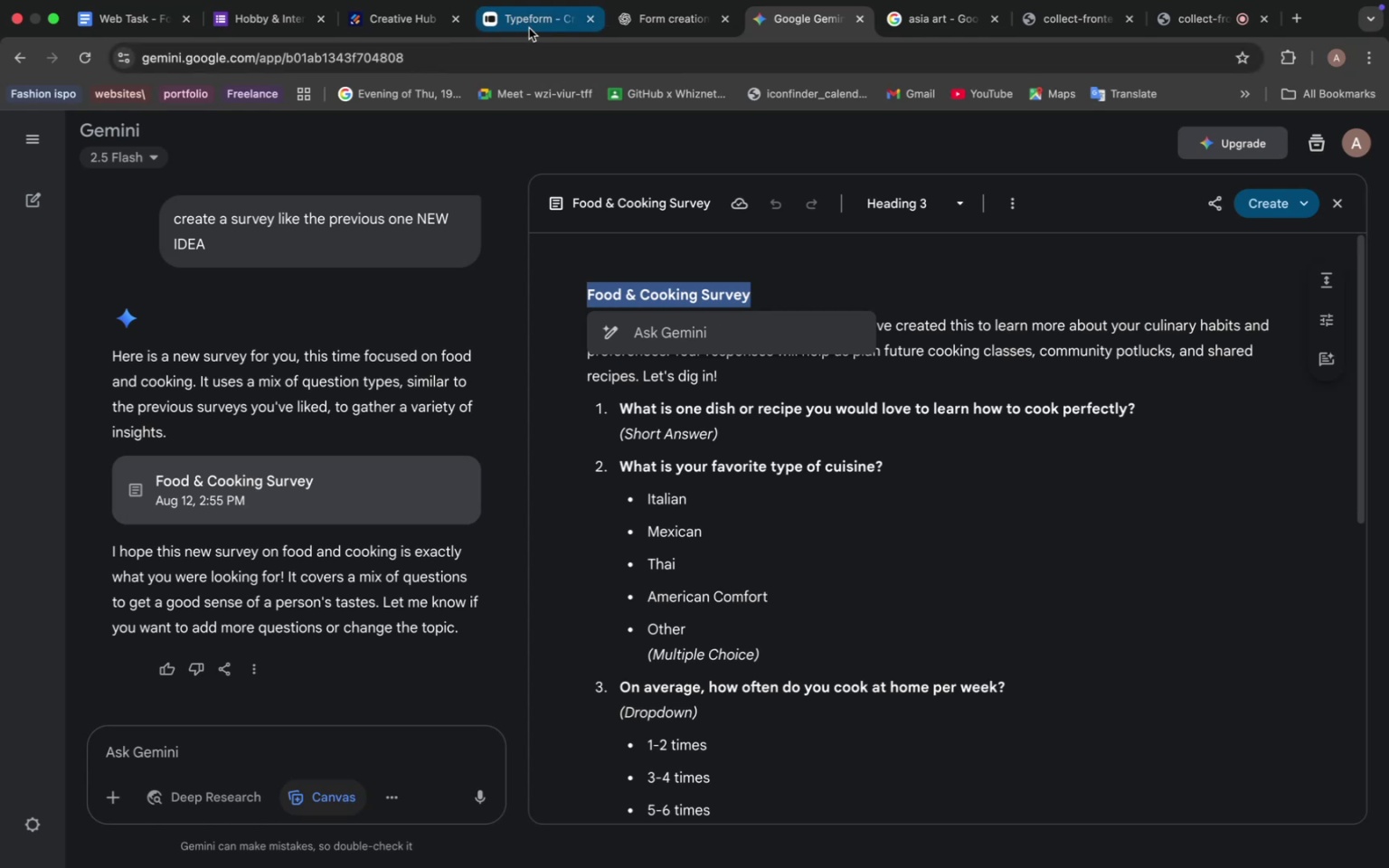 
left_click([528, 26])
 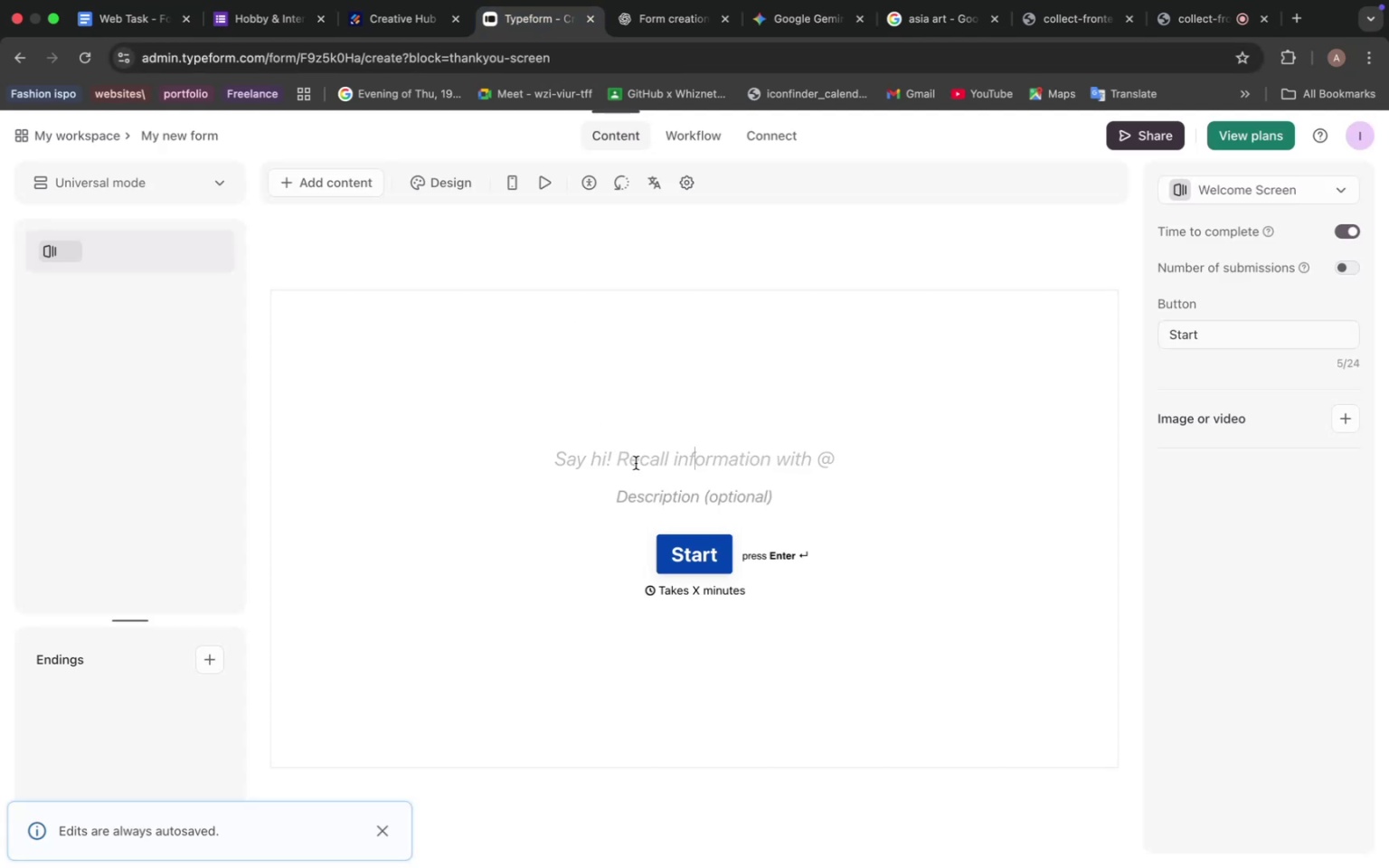 
key(Meta+V)
 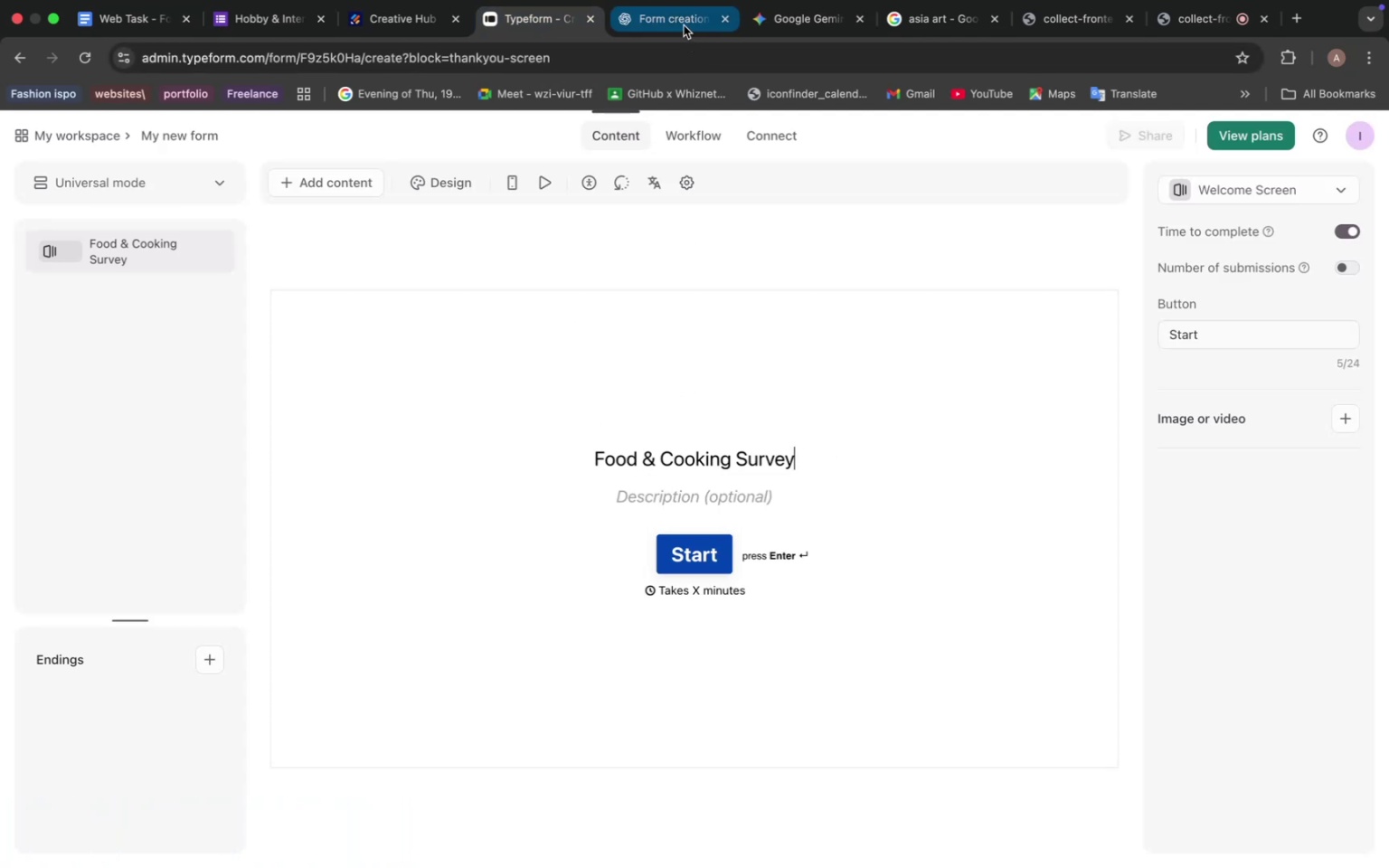 
left_click([794, 19])
 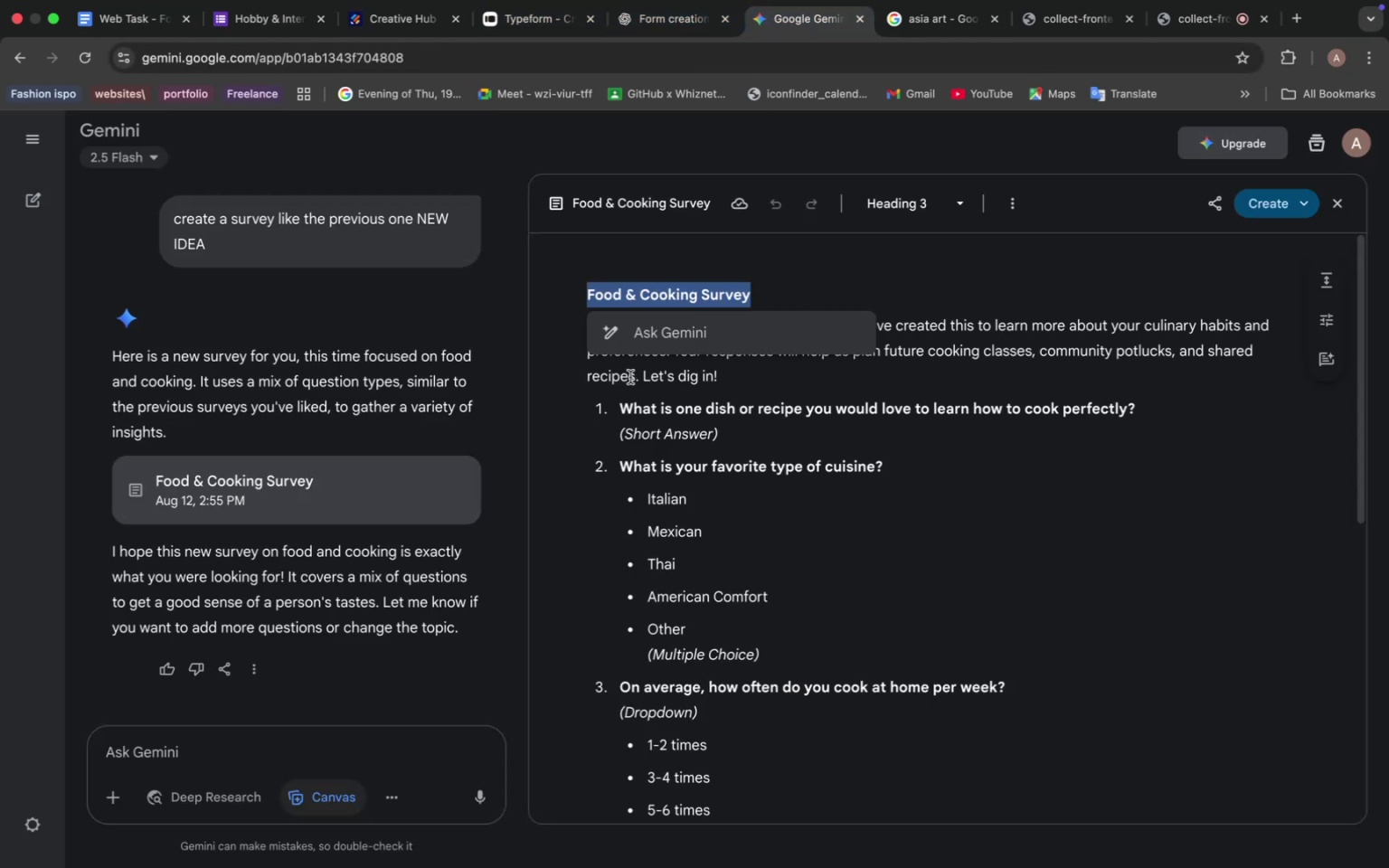 
left_click([630, 377])
 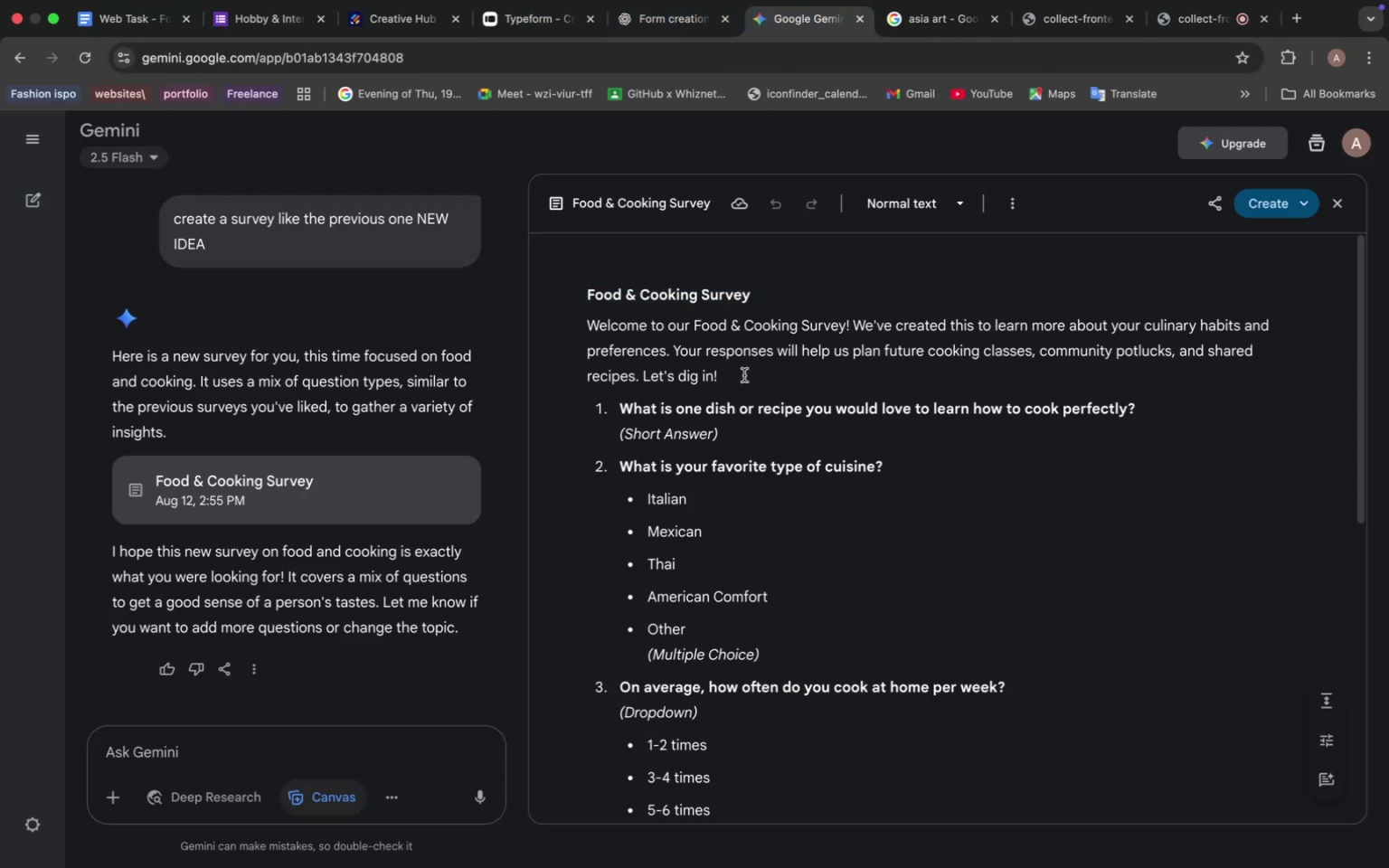 
left_click_drag(start_coordinate=[742, 375], to_coordinate=[556, 319])
 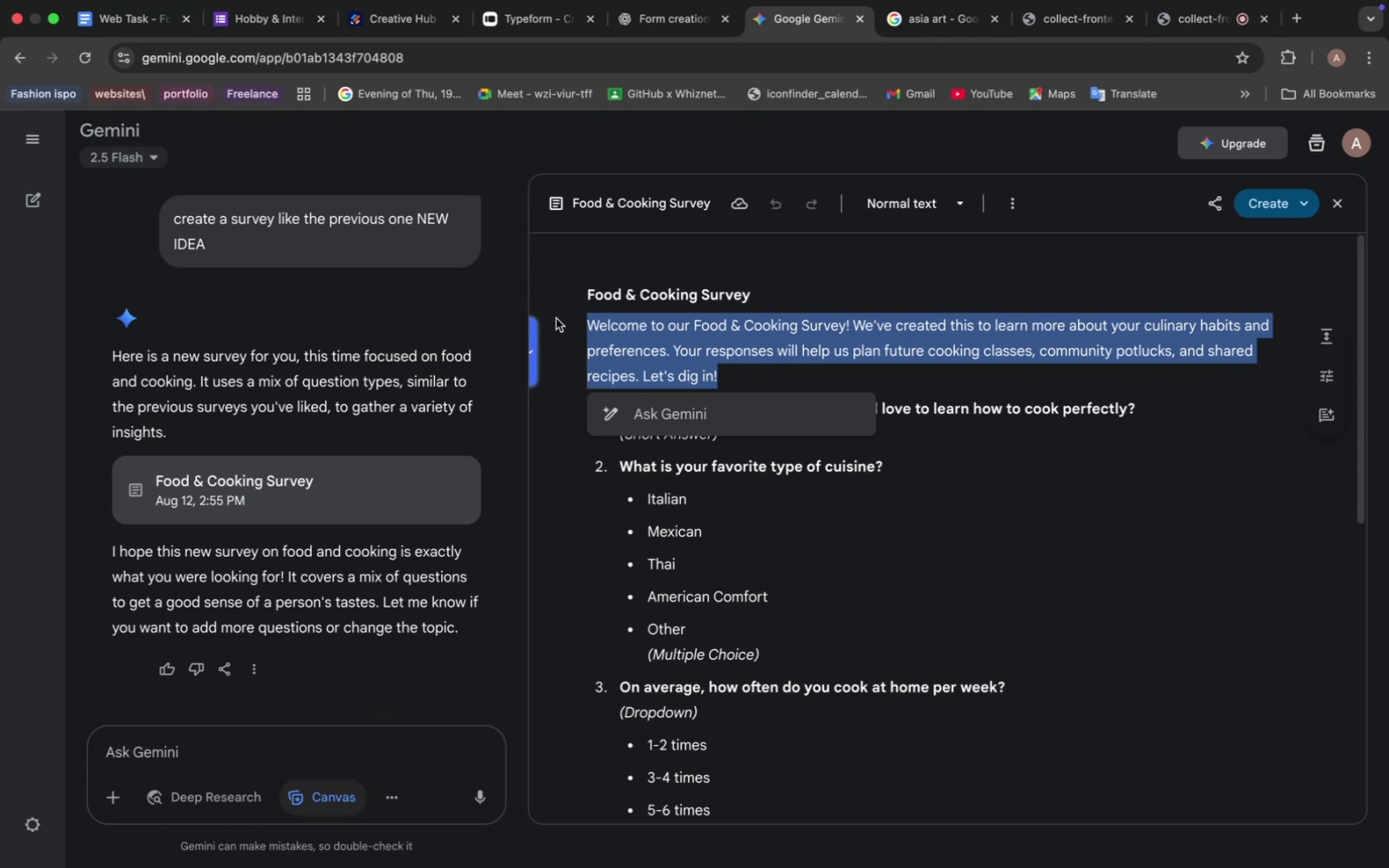 
key(Meta+C)
 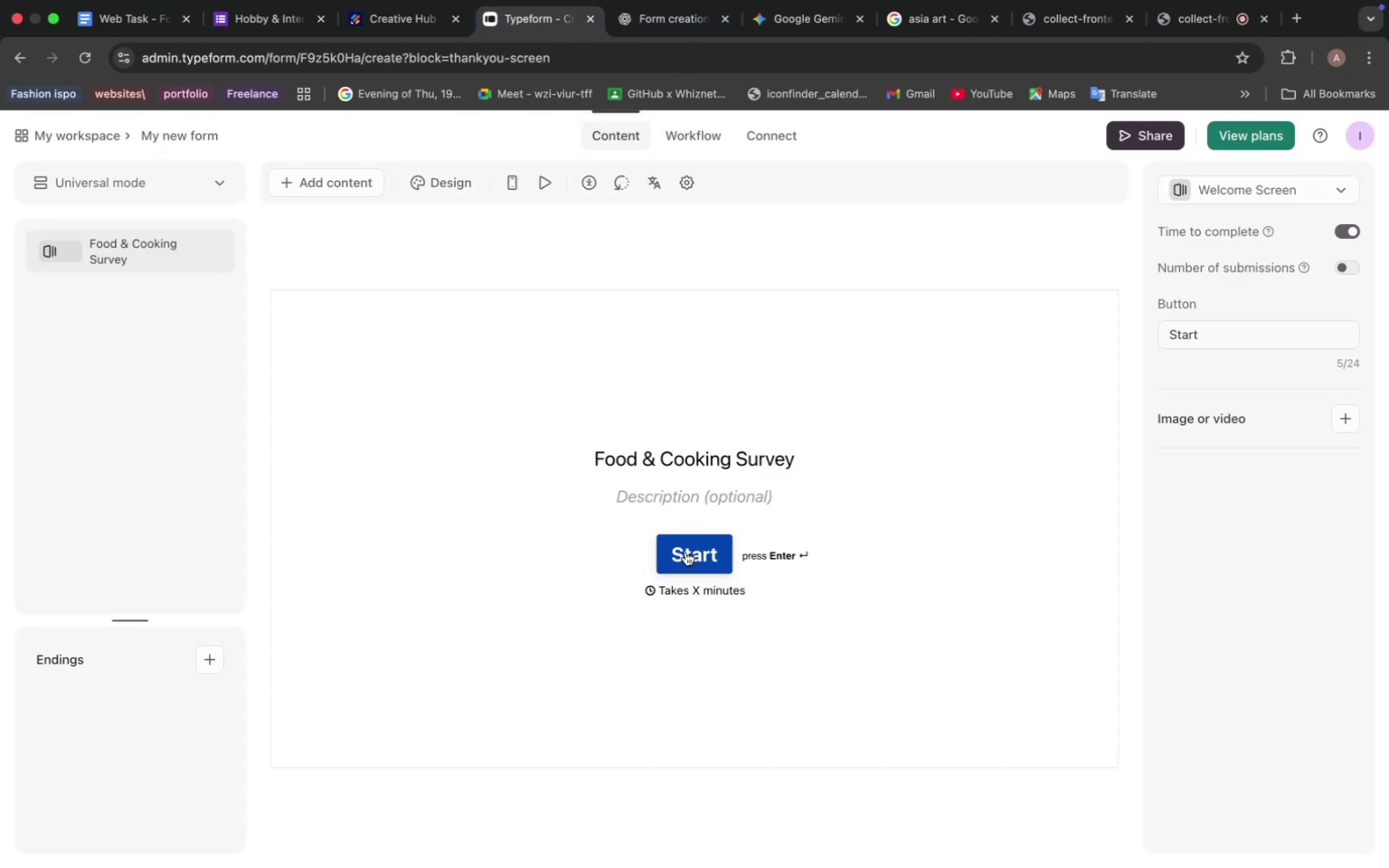 
left_click([685, 502])
 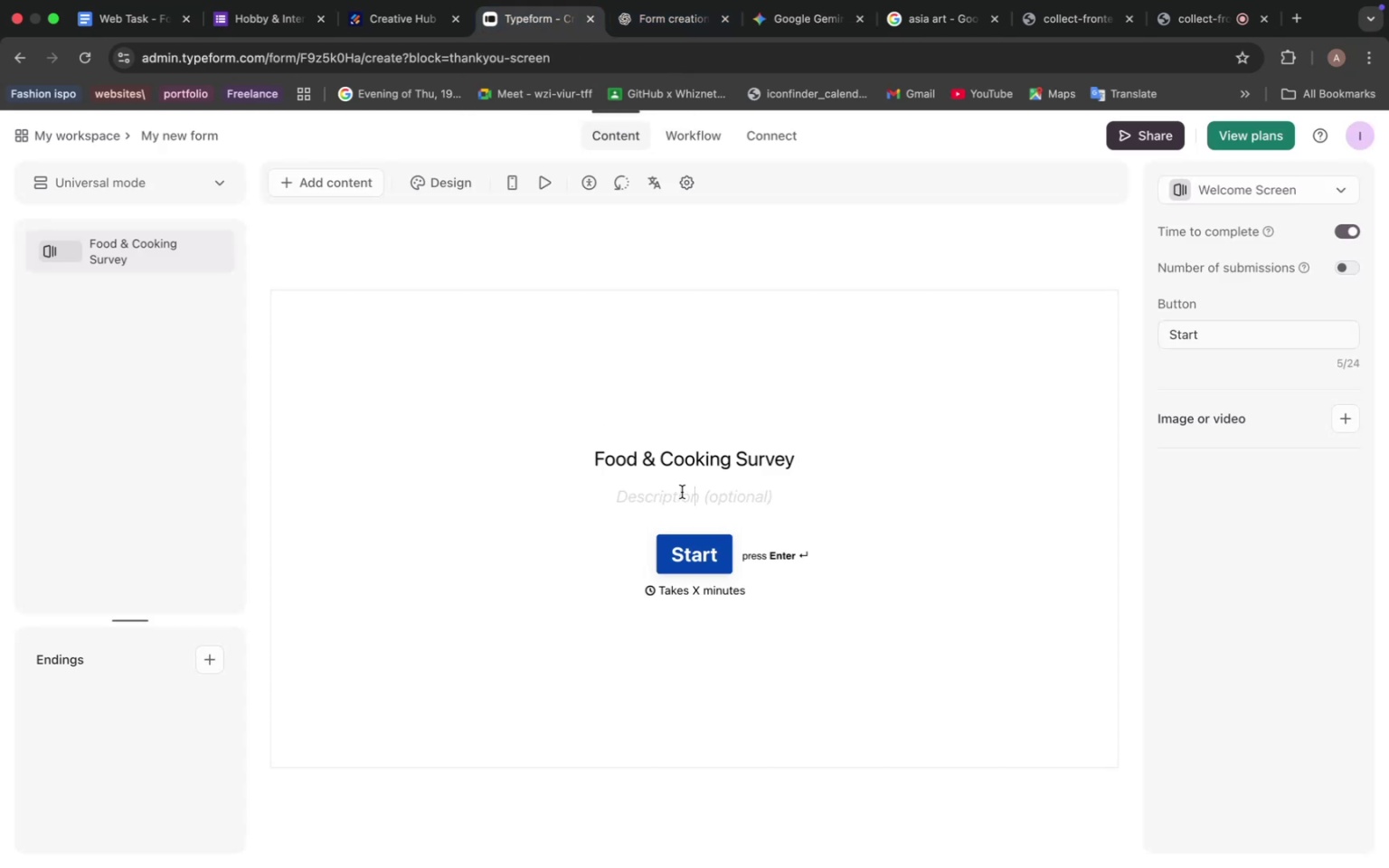 
key(Meta+V)
 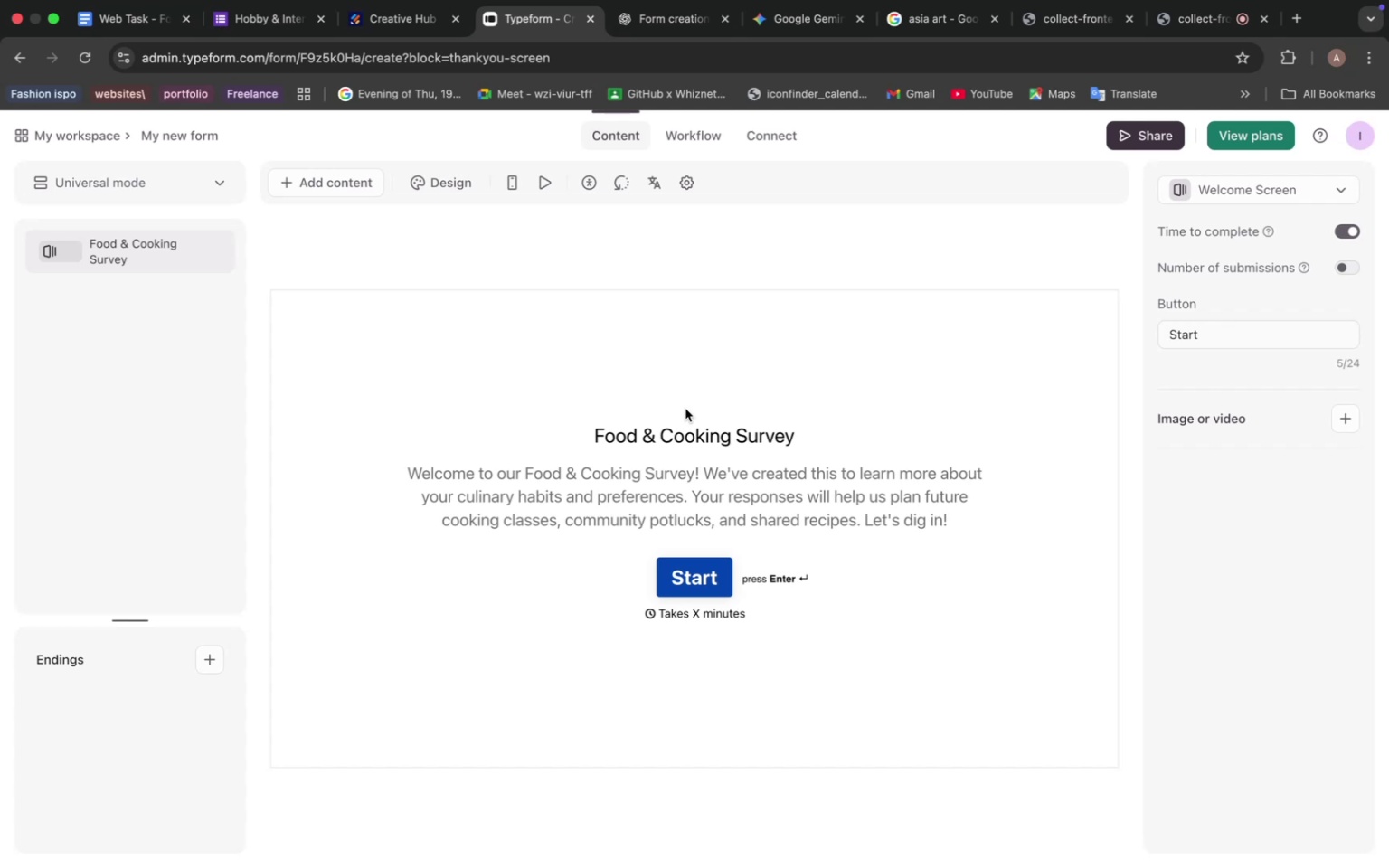 
wait(35.69)
 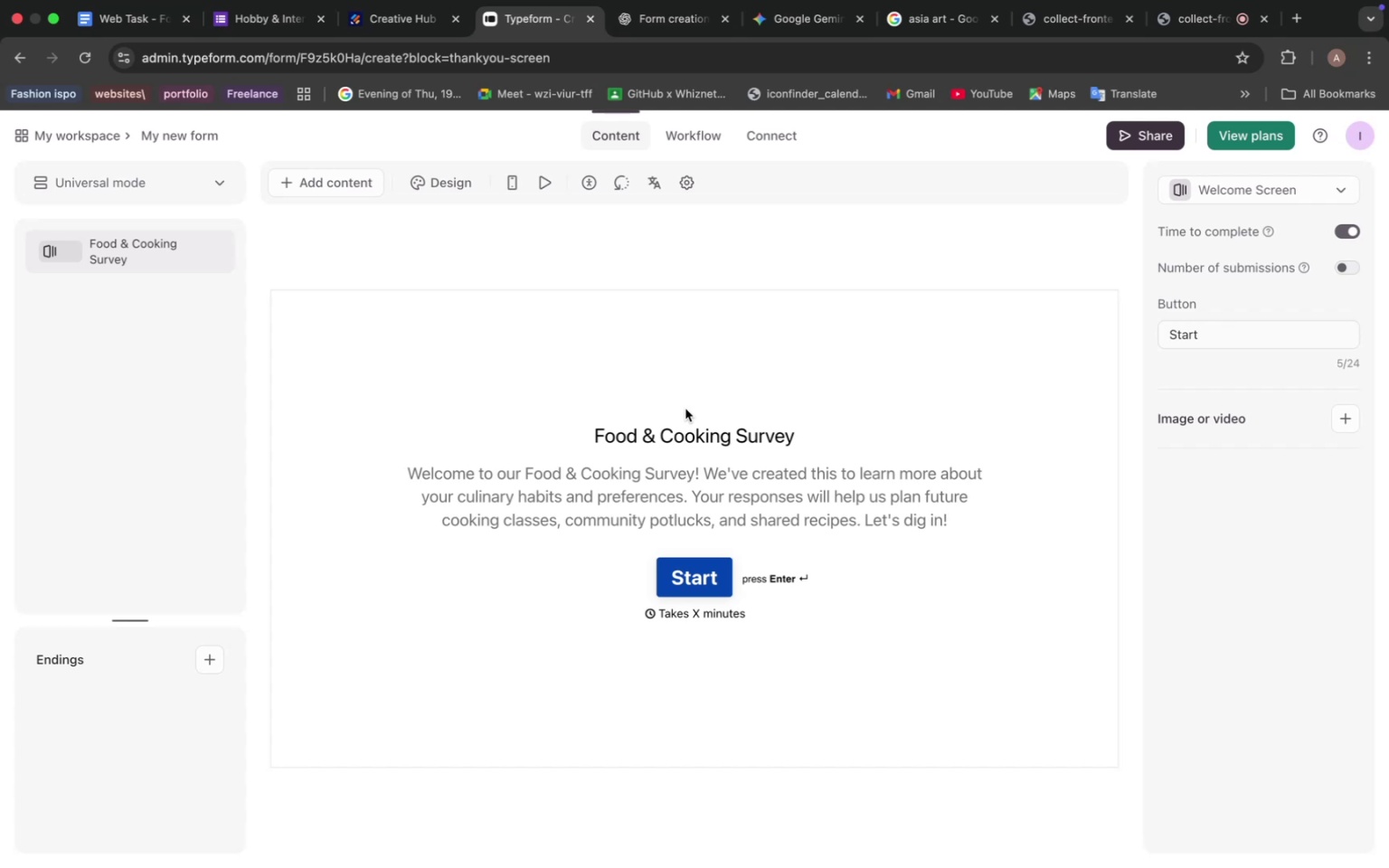 
left_click([347, 186])
 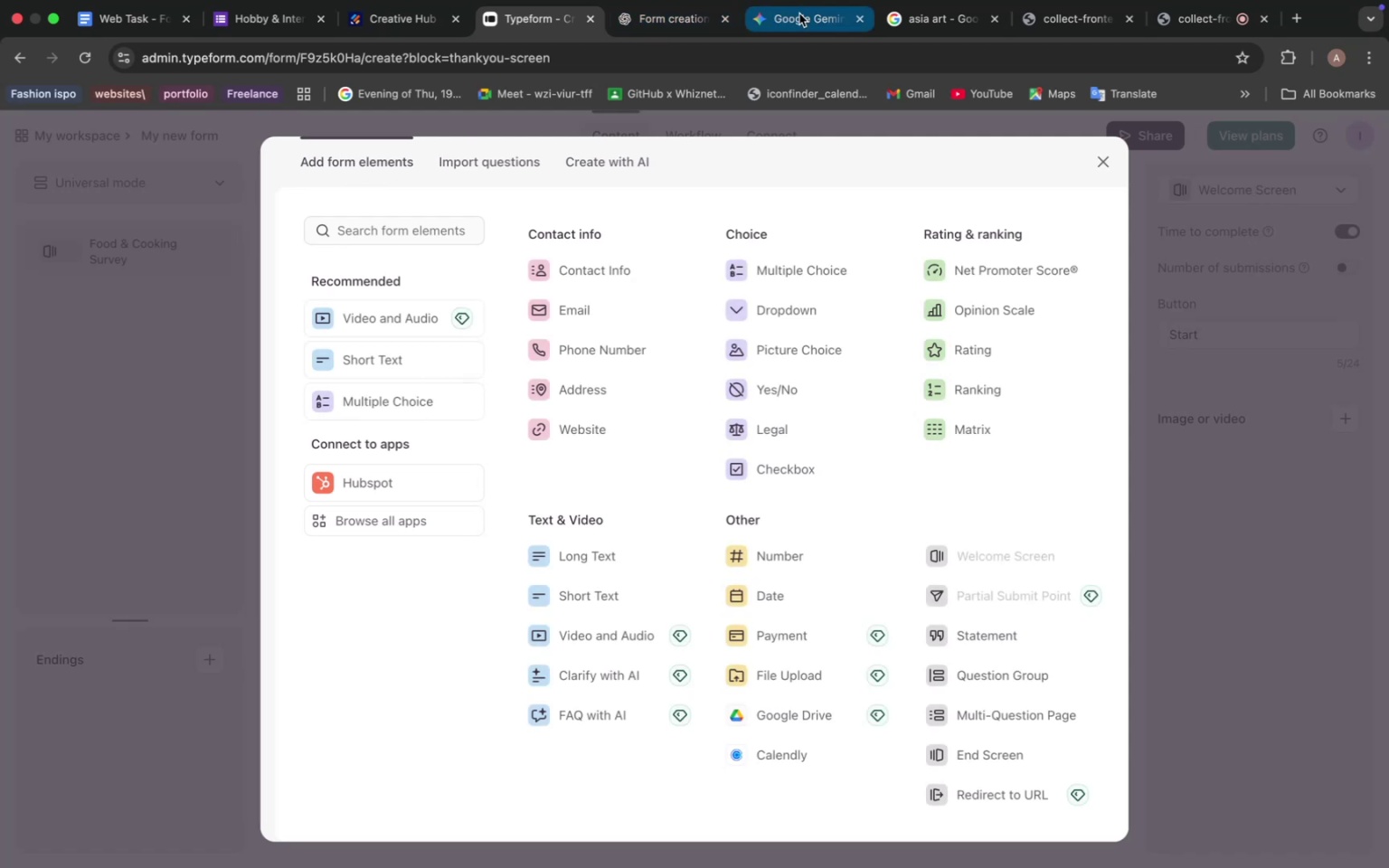 
left_click([794, 23])
 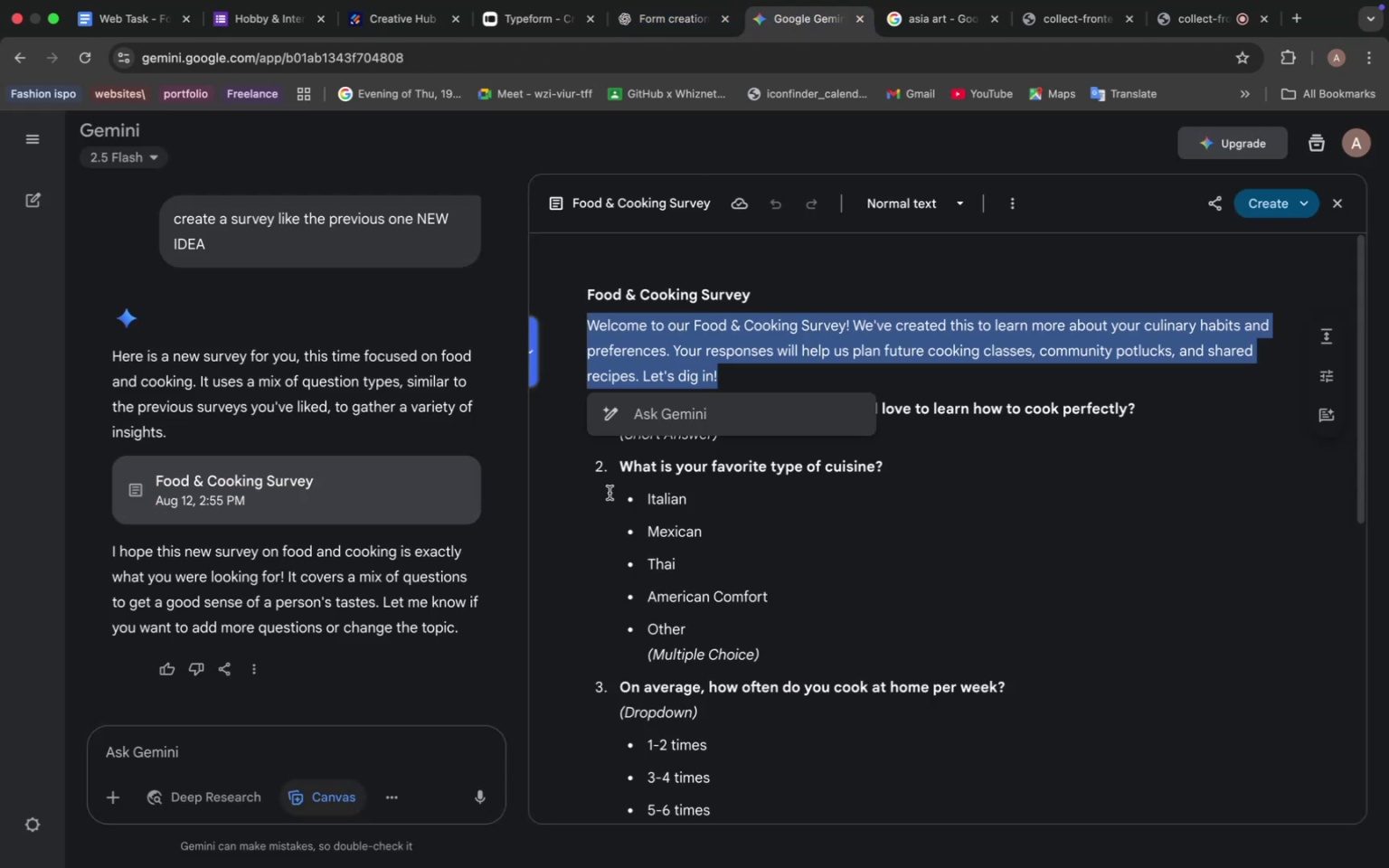 
left_click([608, 489])
 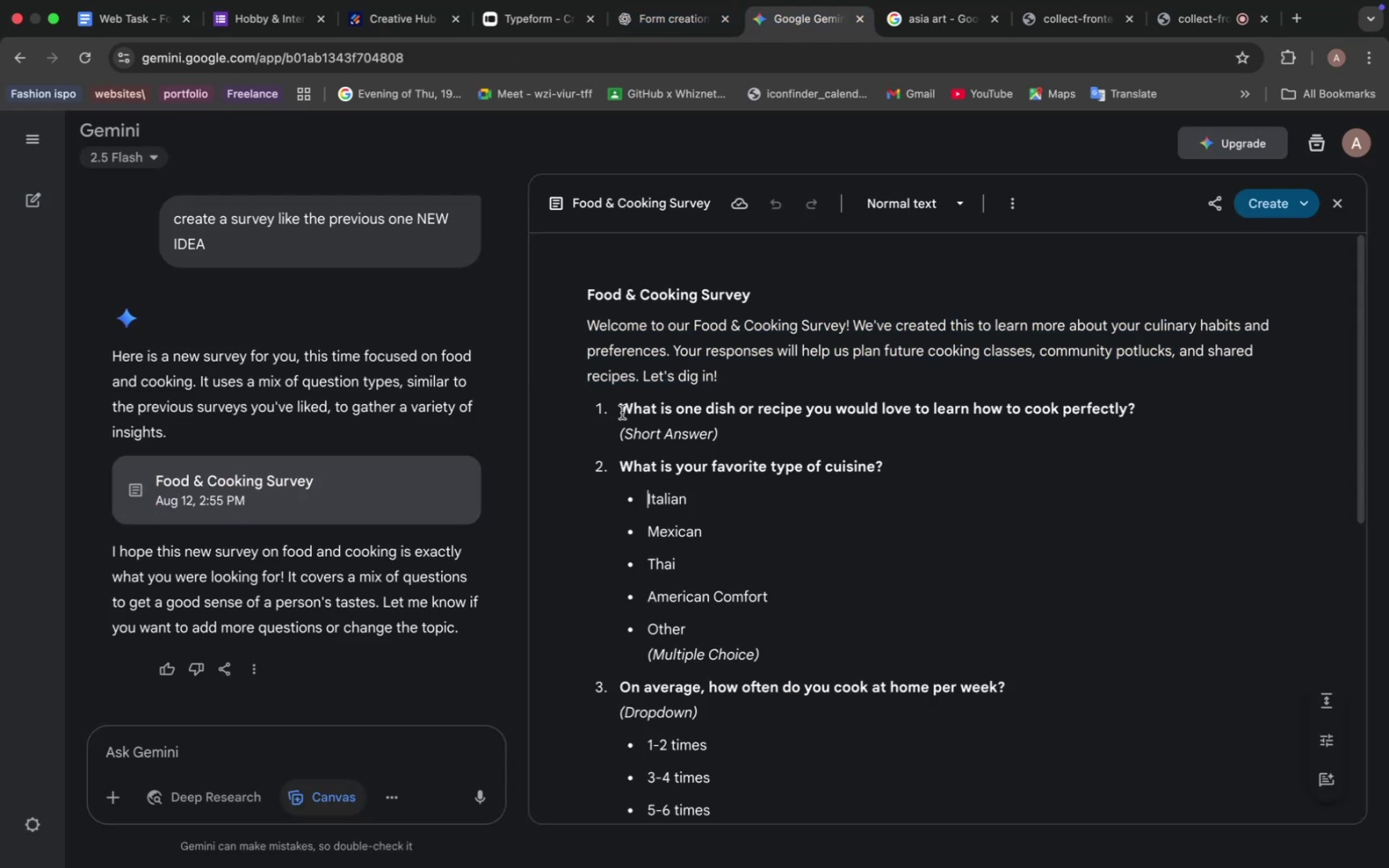 
left_click_drag(start_coordinate=[623, 408], to_coordinate=[1139, 411])
 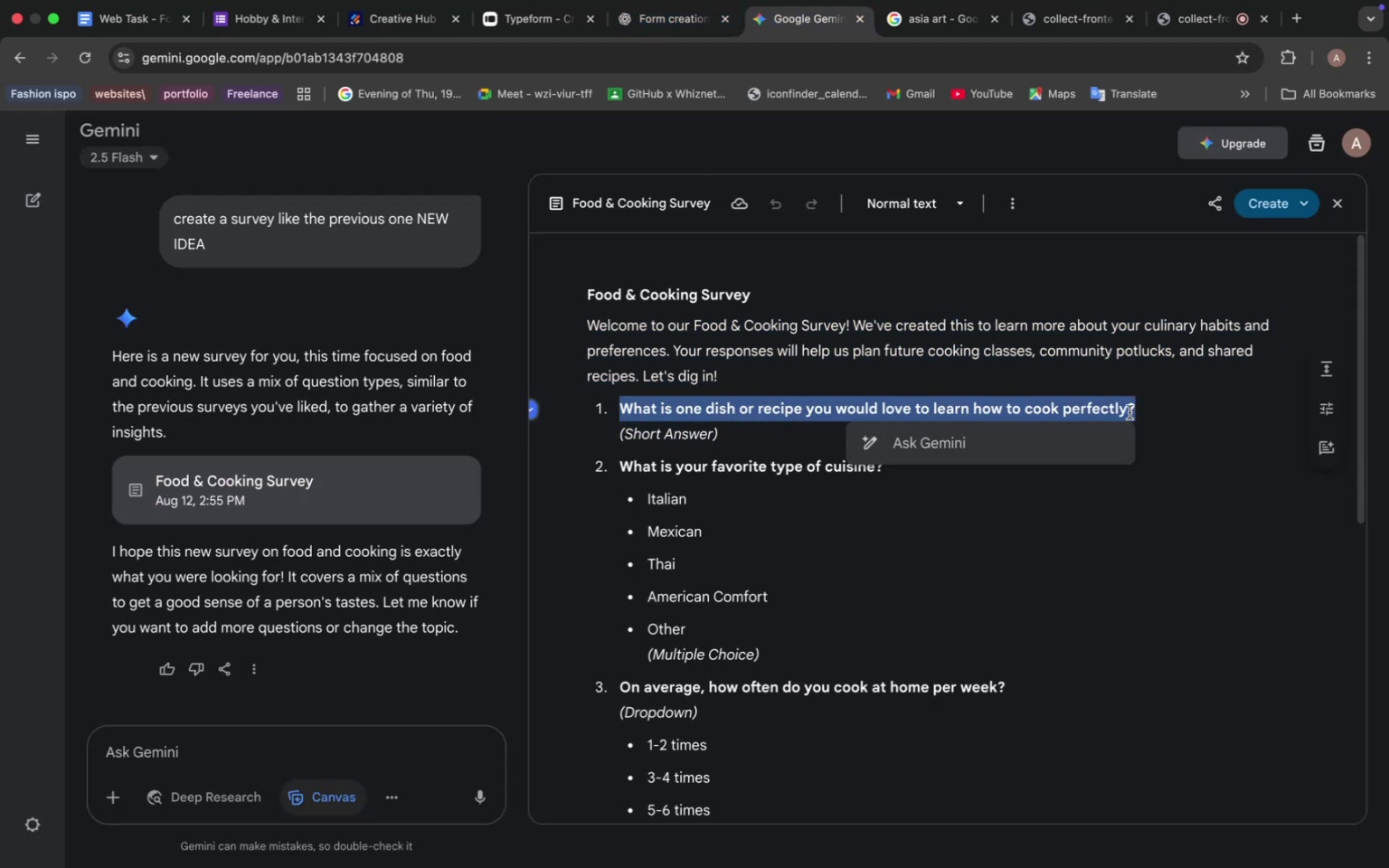 
key(Meta+C)
 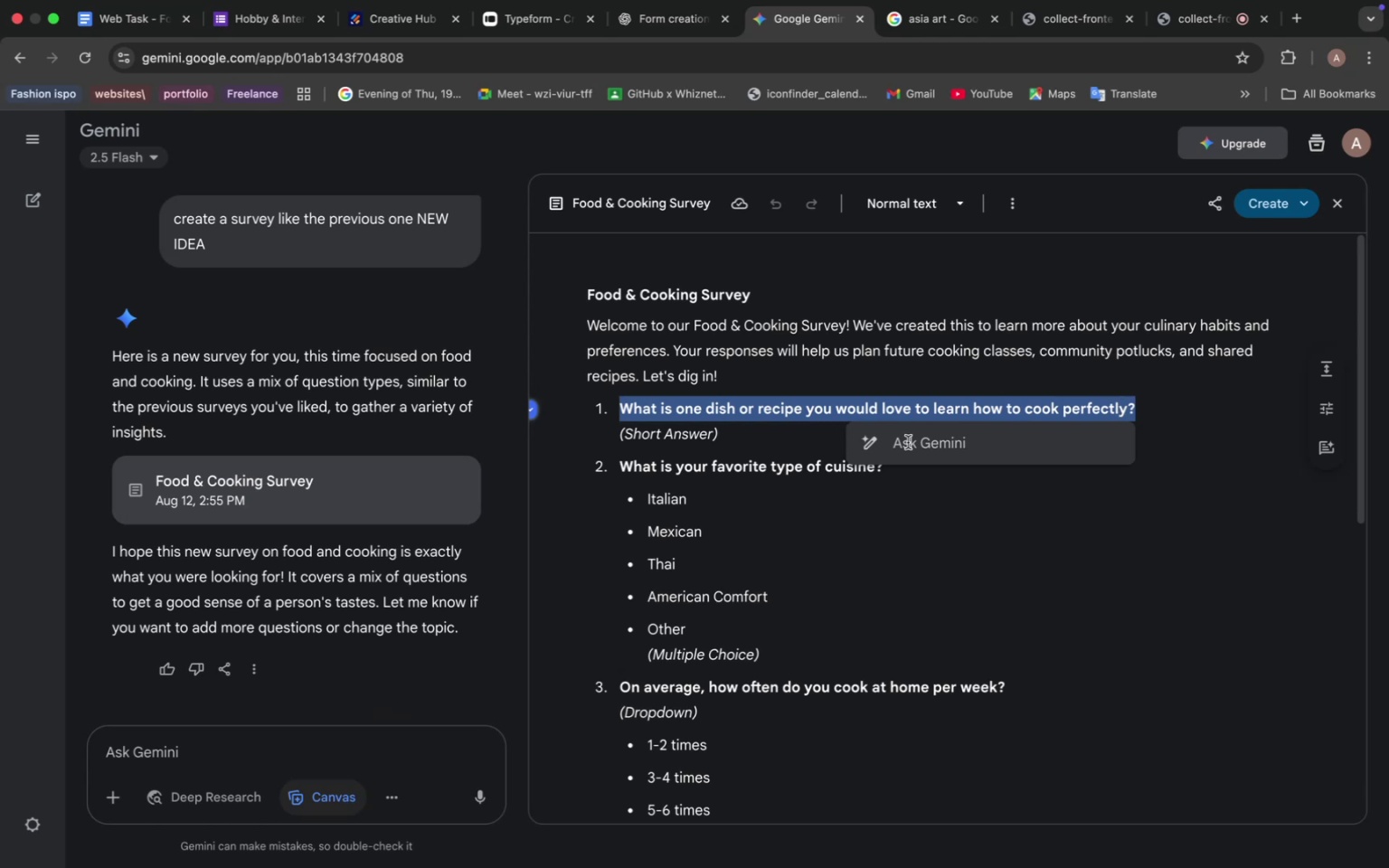 
left_click([908, 444])
 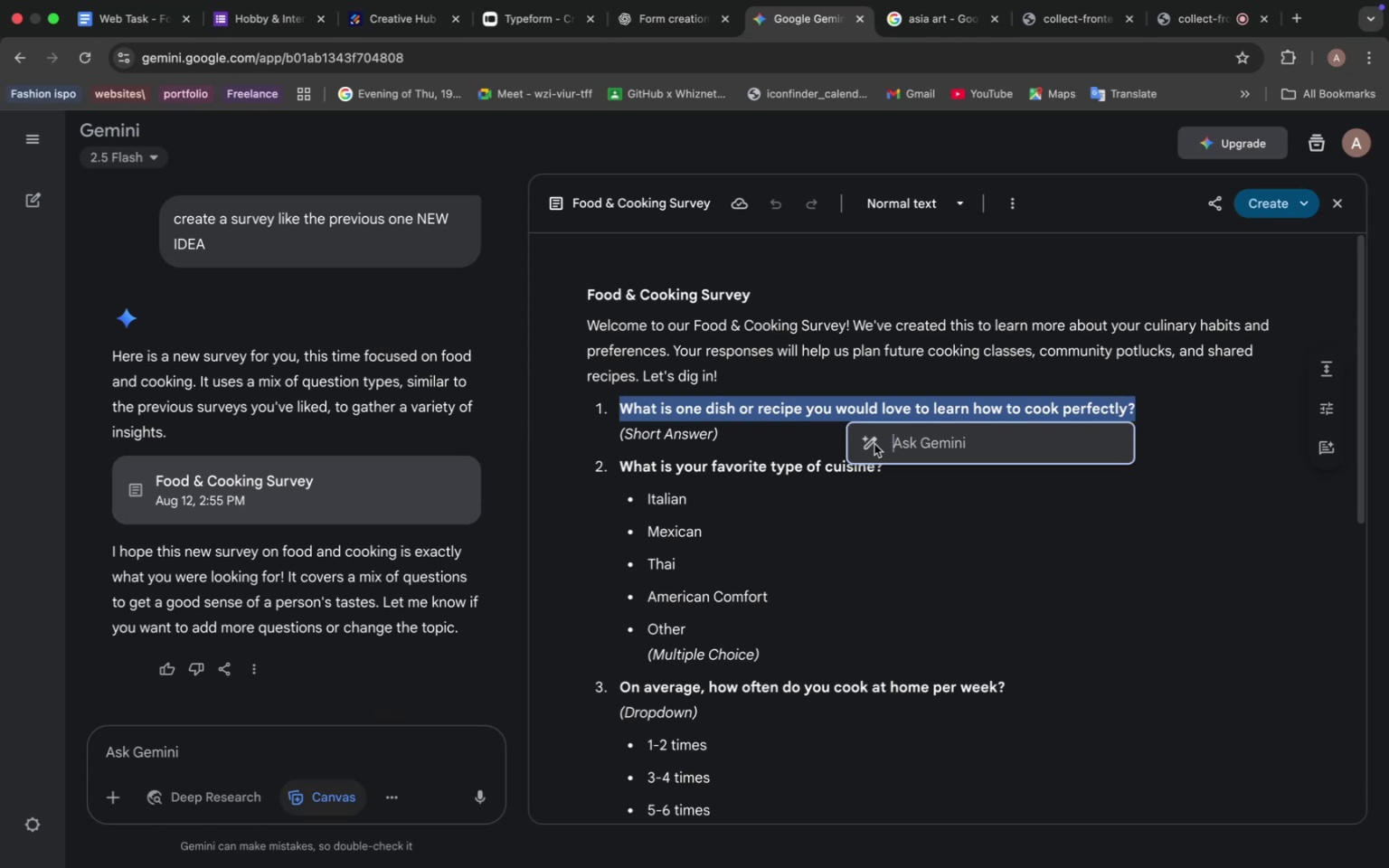 
left_click([874, 443])
 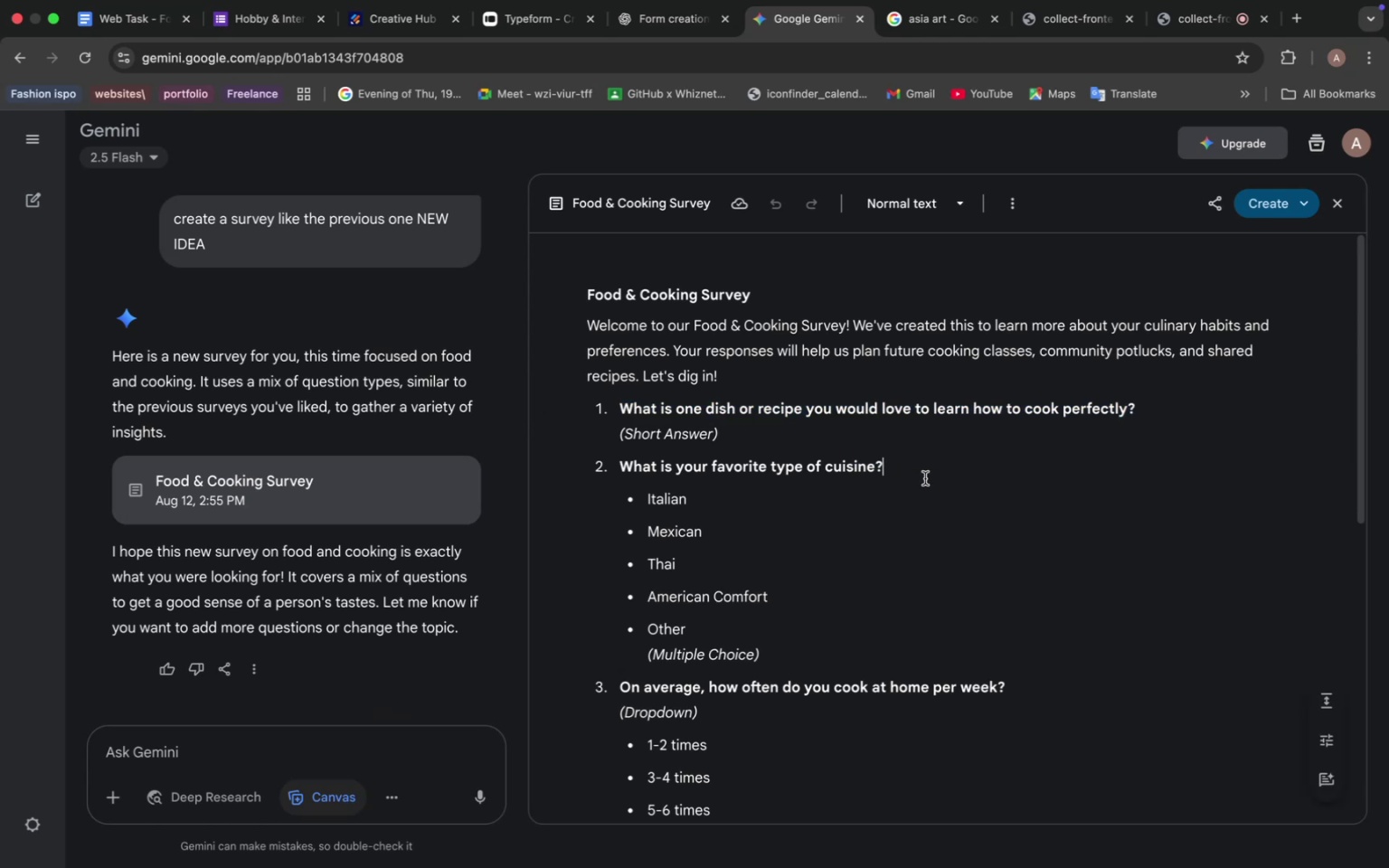 
left_click([925, 478])
 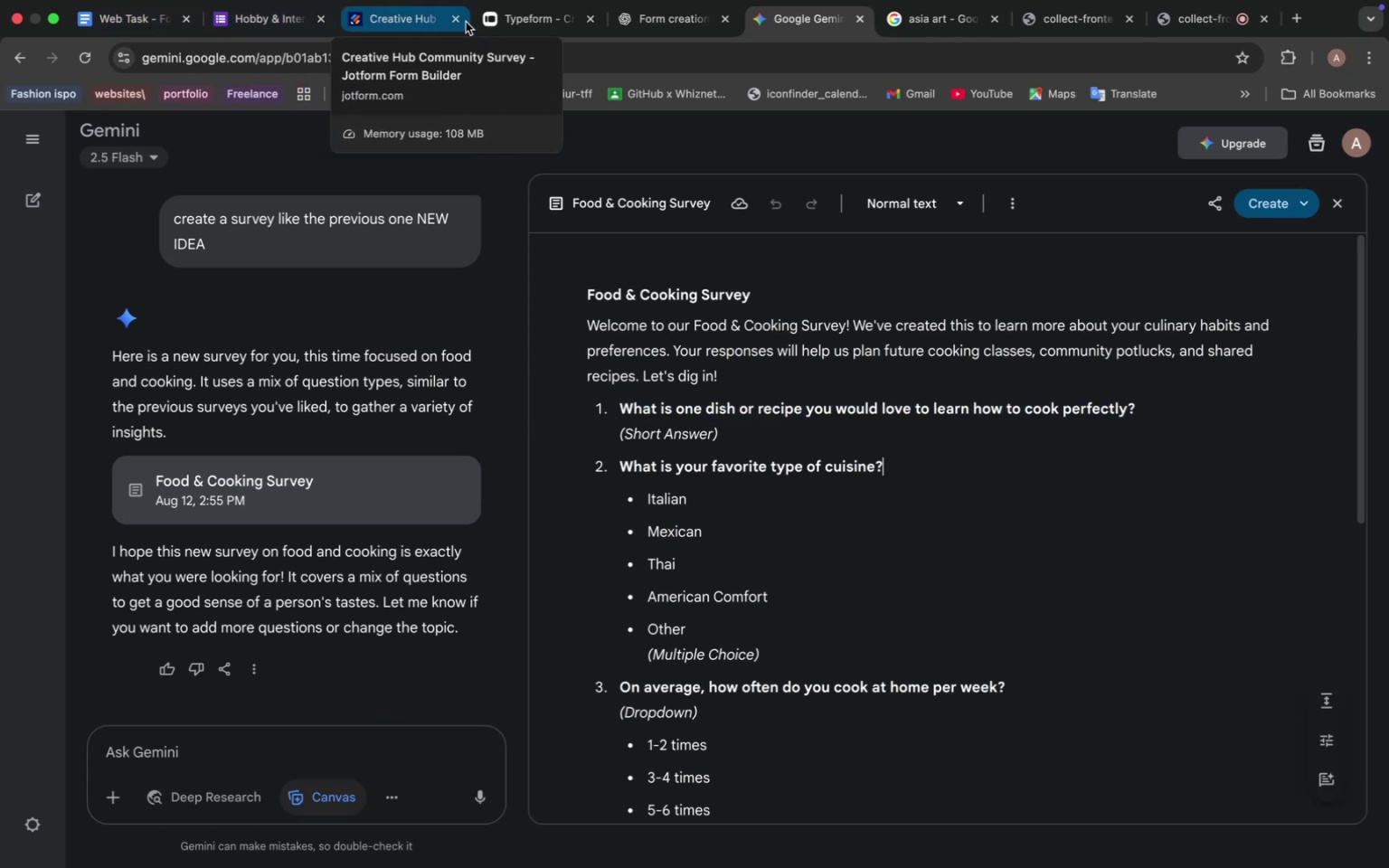 
left_click([539, 20])
 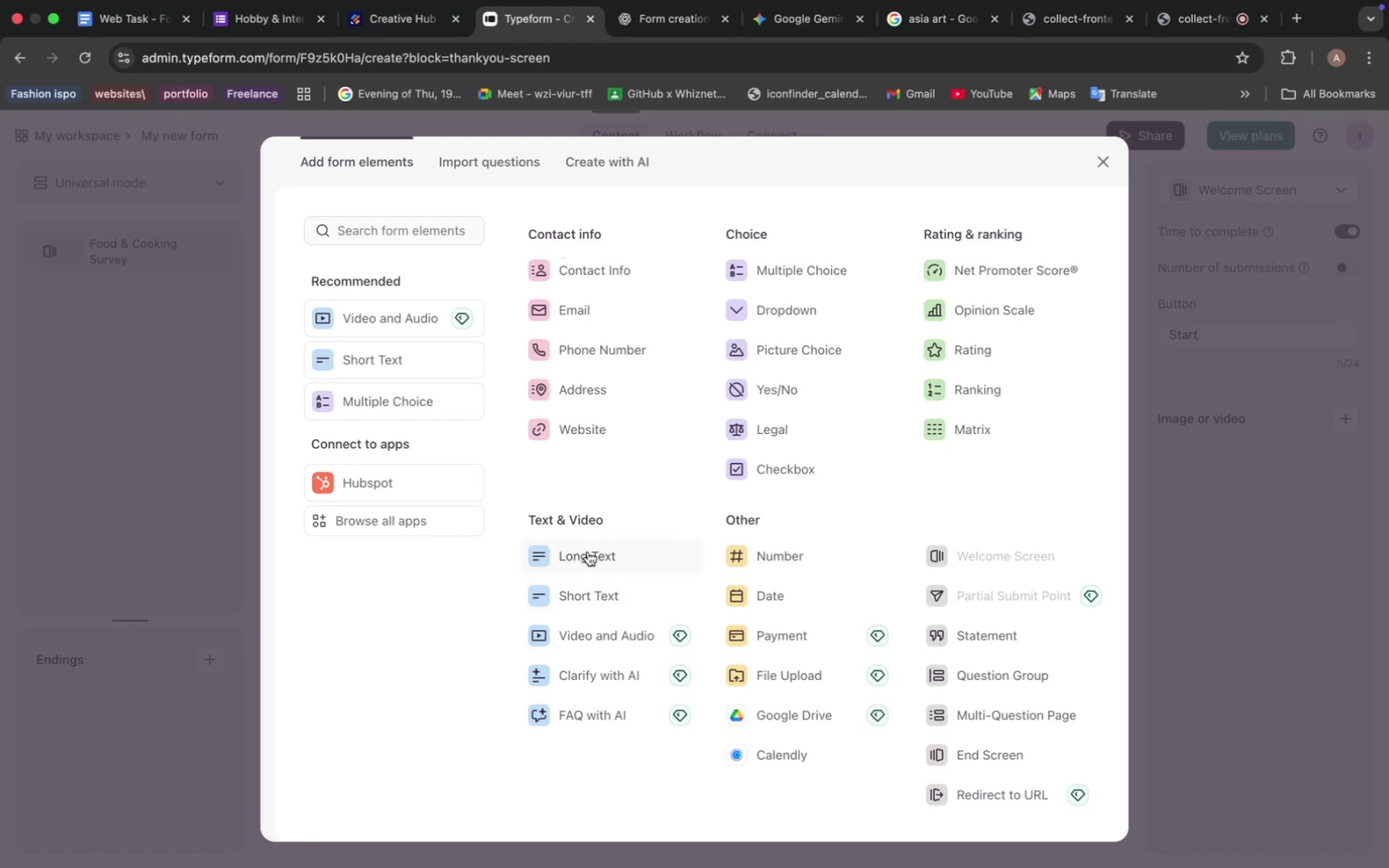 
wait(6.34)
 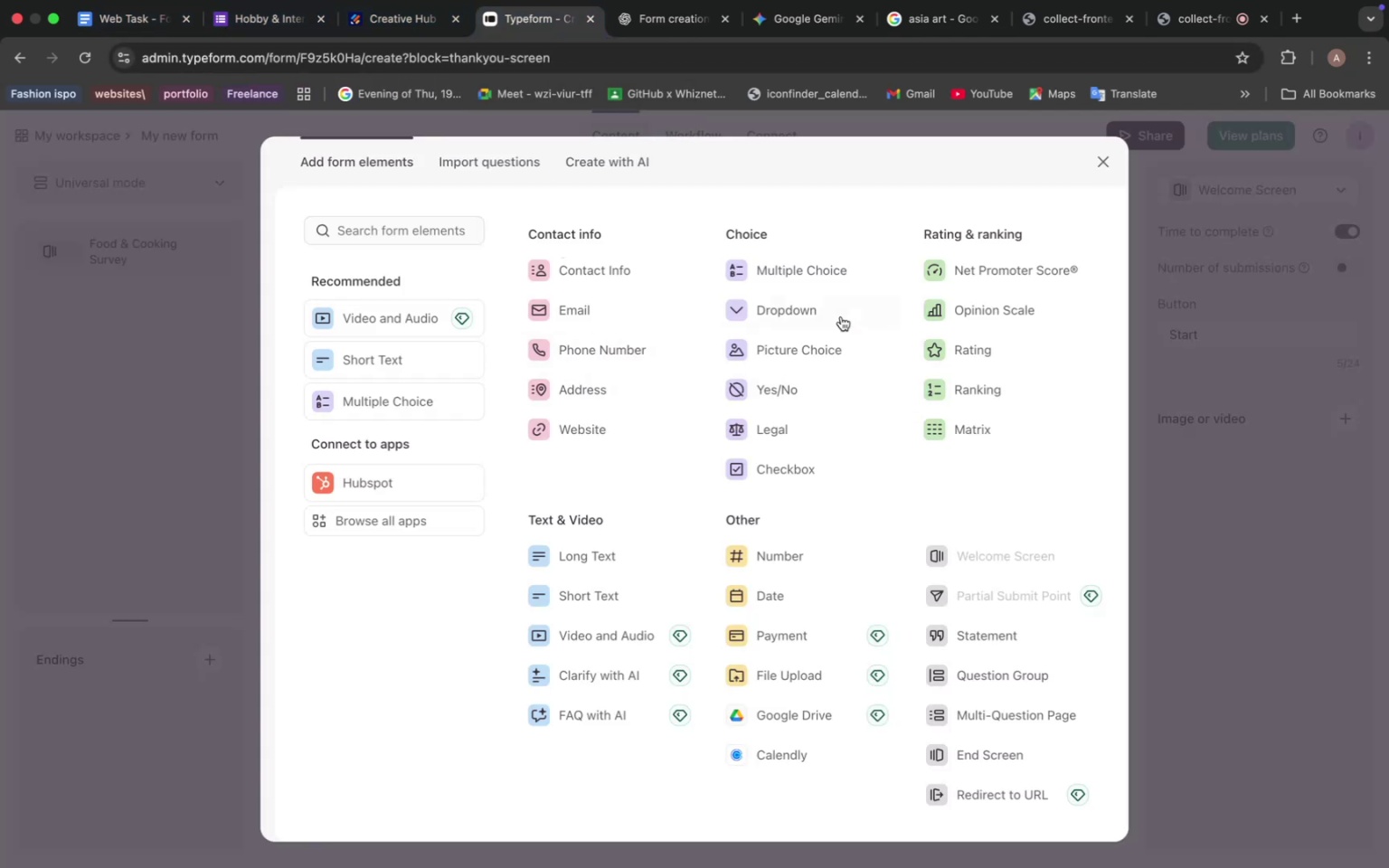 
left_click([584, 587])
 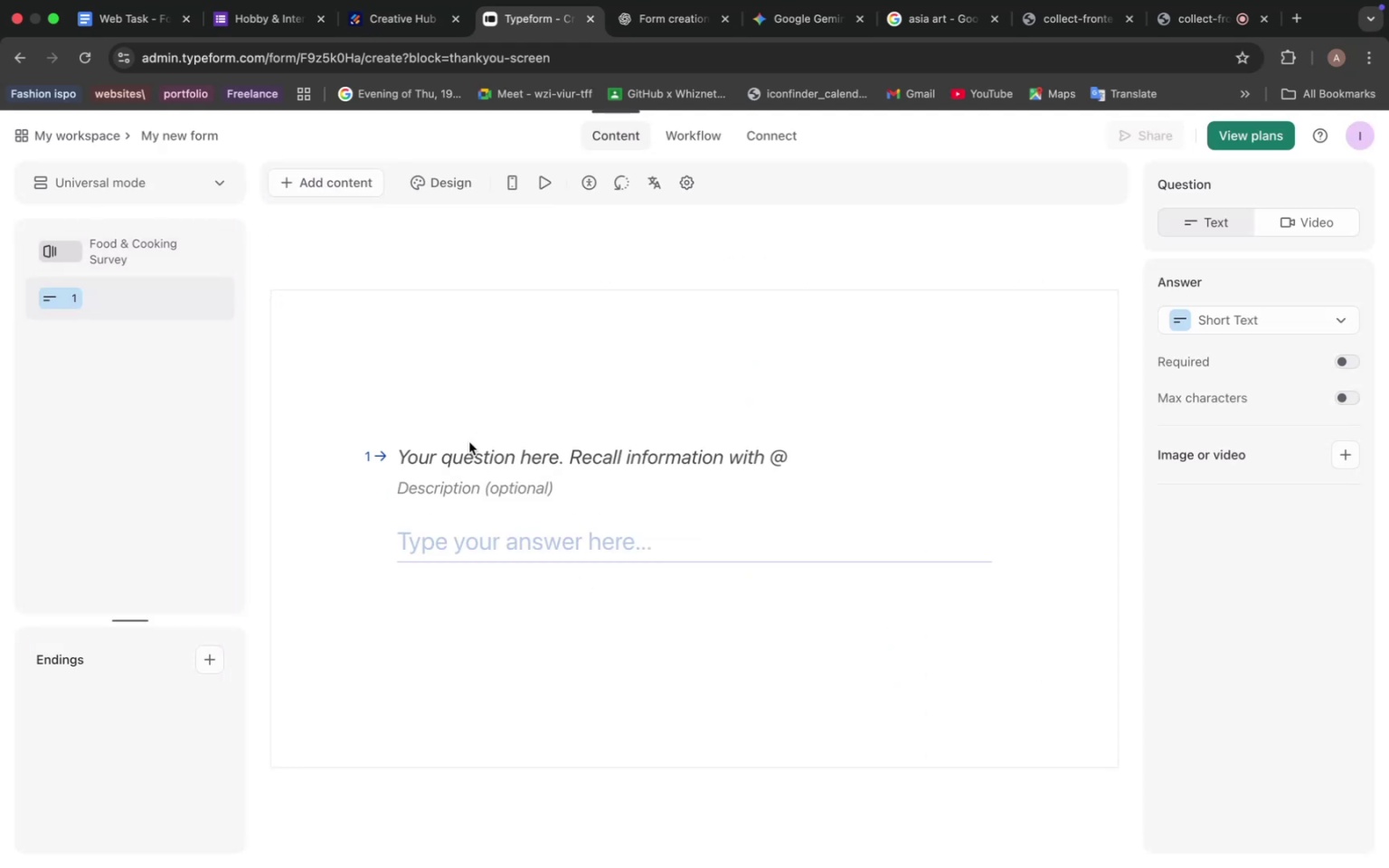 
left_click([468, 448])
 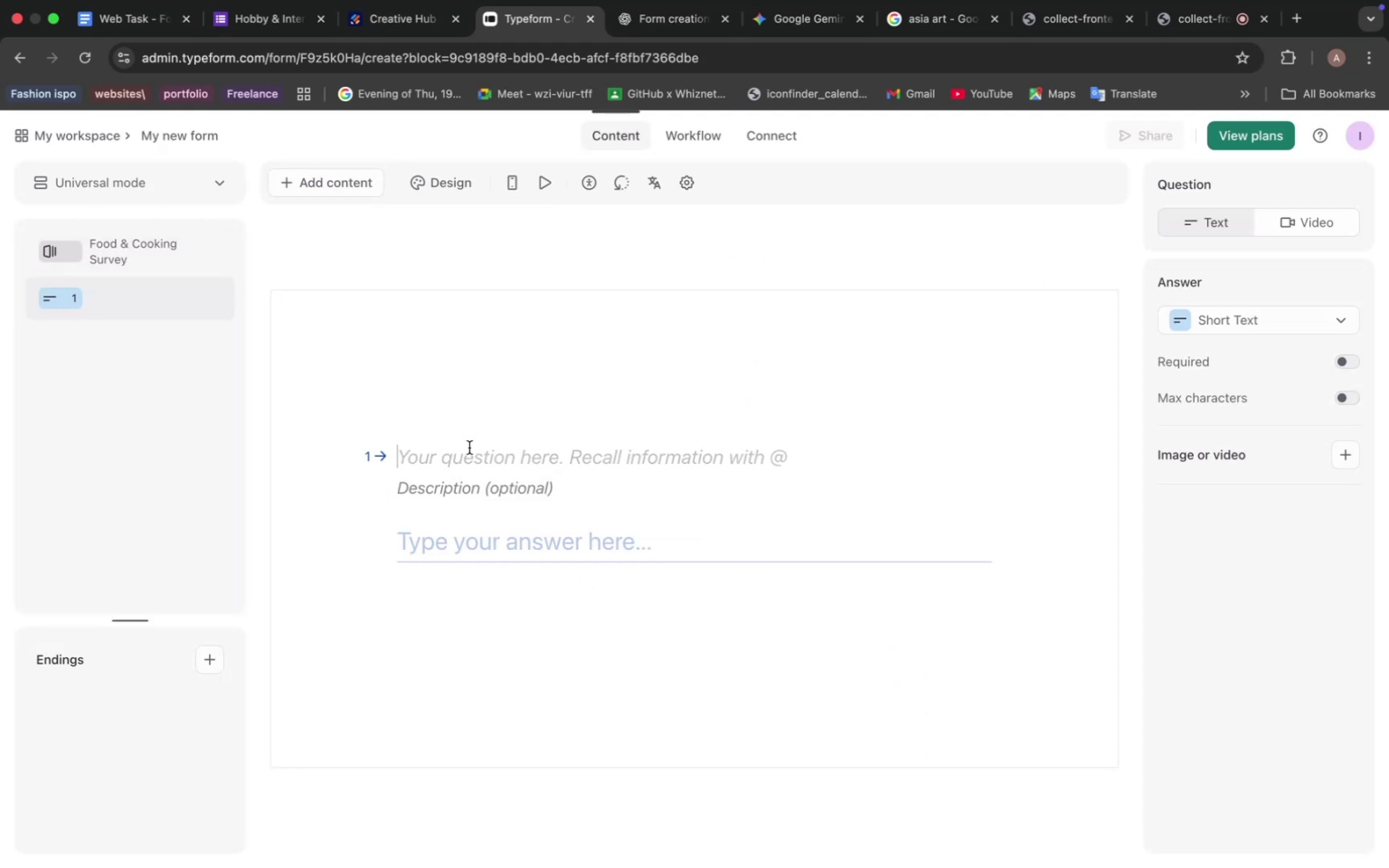 
key(Meta+V)
 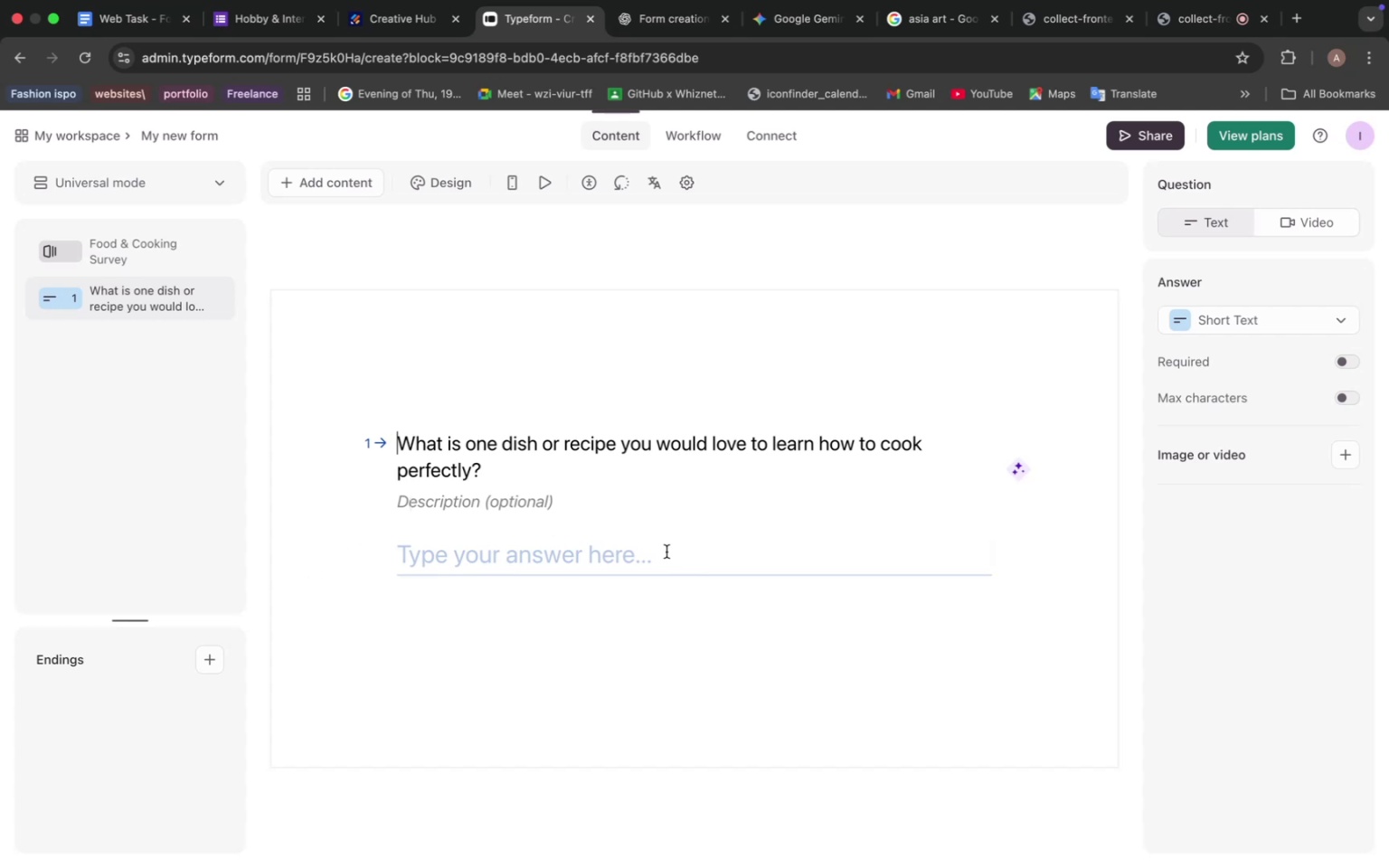 
wait(29.21)
 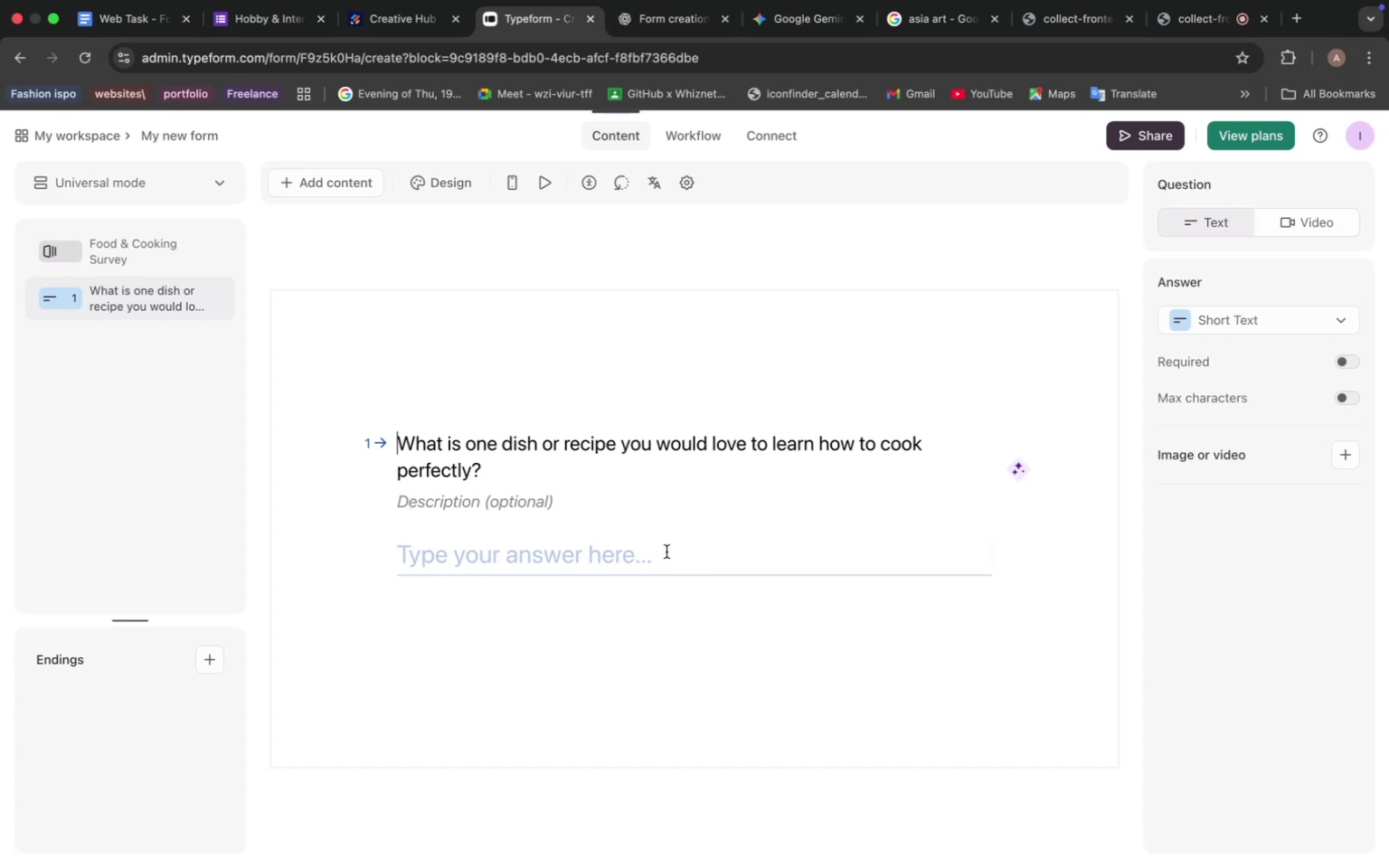 
left_click([292, 181])
 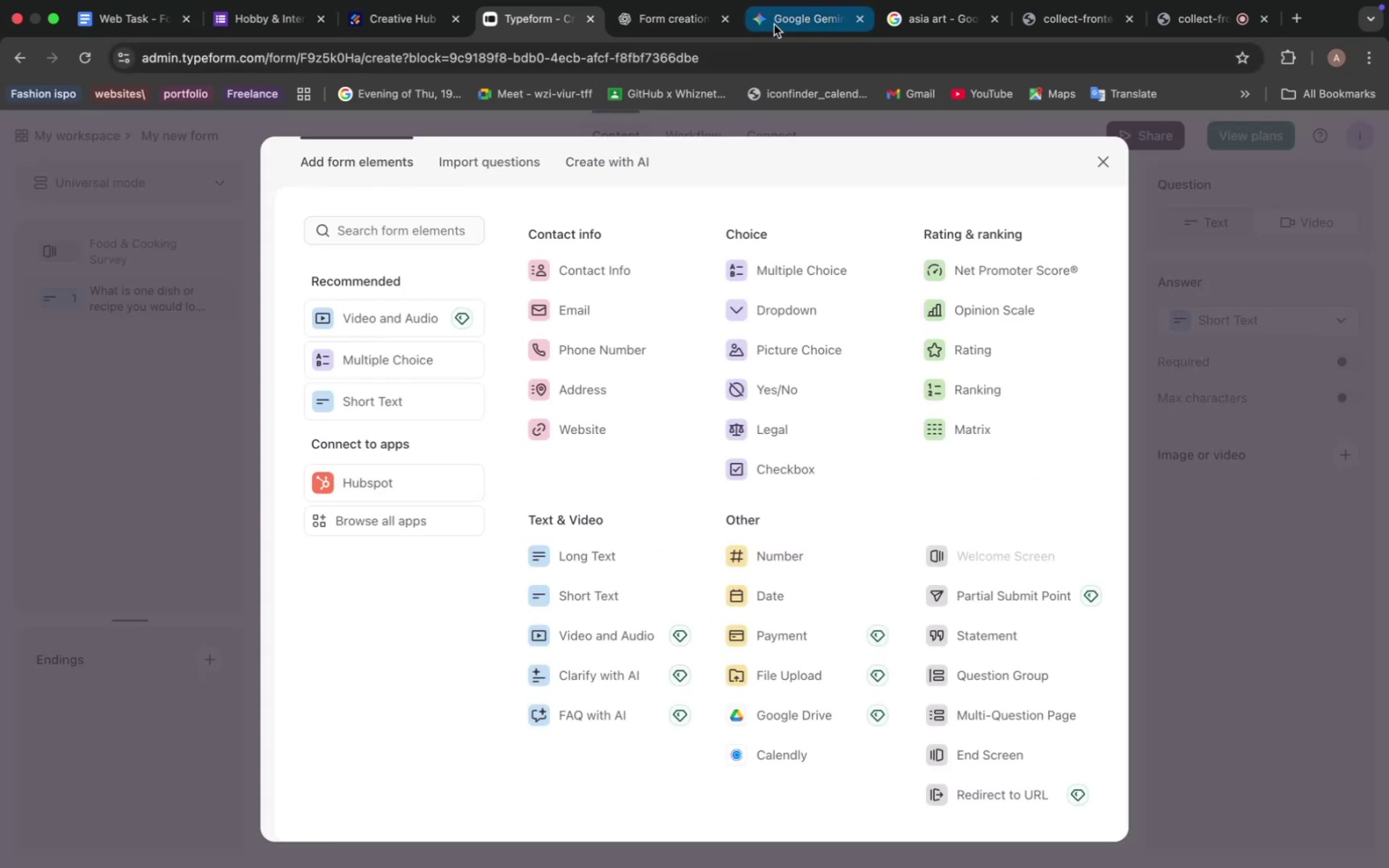 
left_click([776, 23])
 